 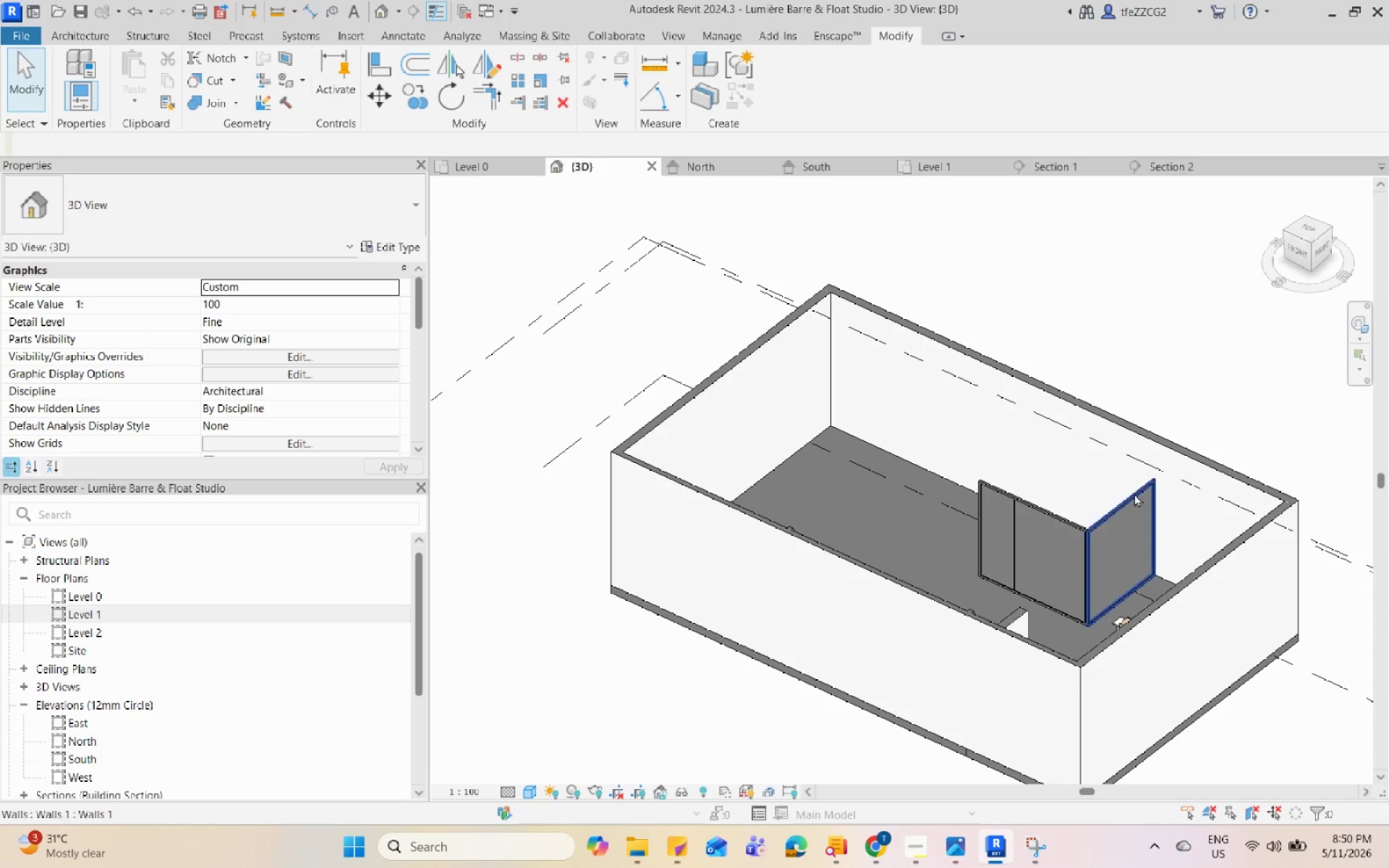 
left_click([1133, 501])
 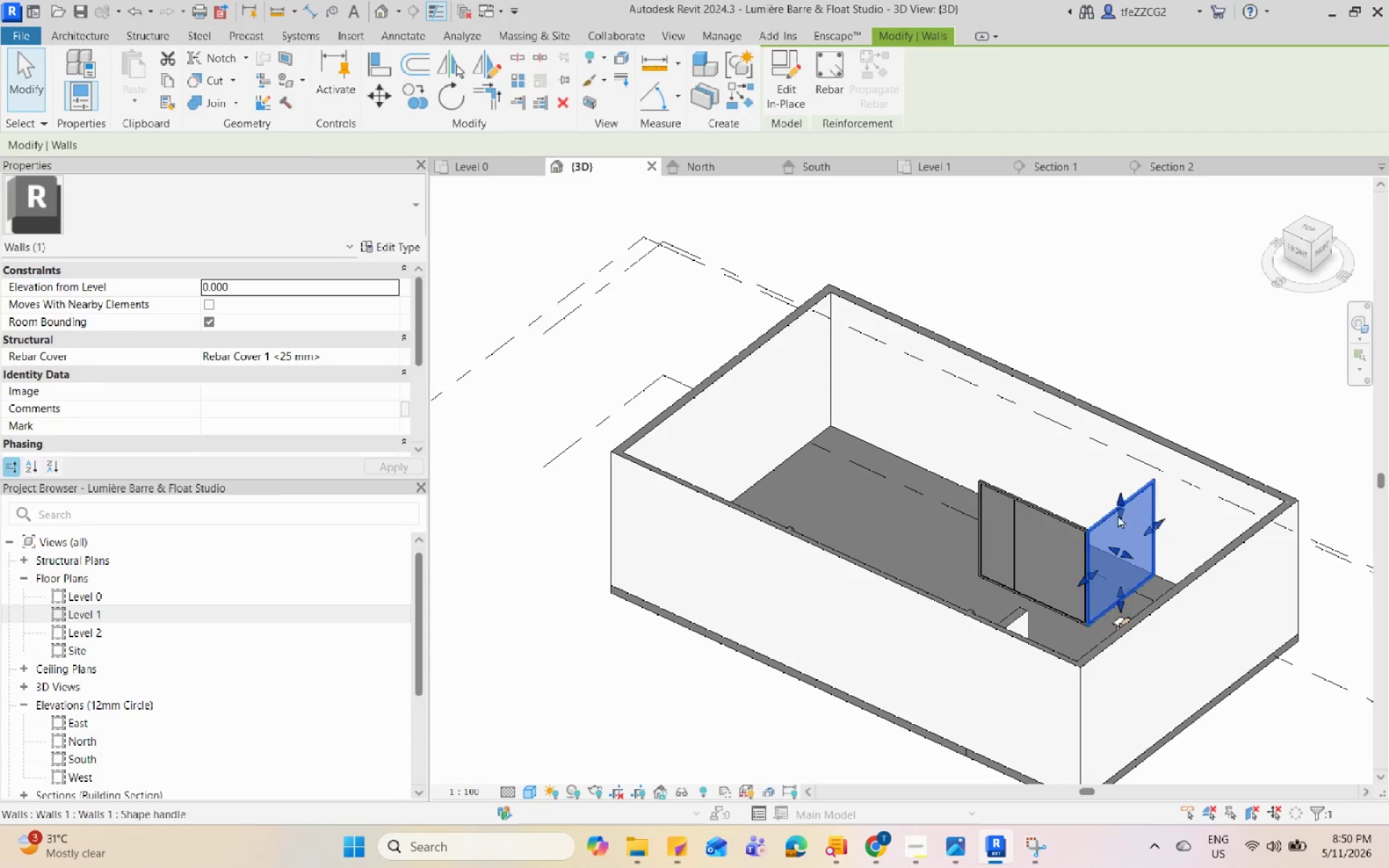 
scroll: coordinate [1160, 403], scroll_direction: down, amount: 4.0
 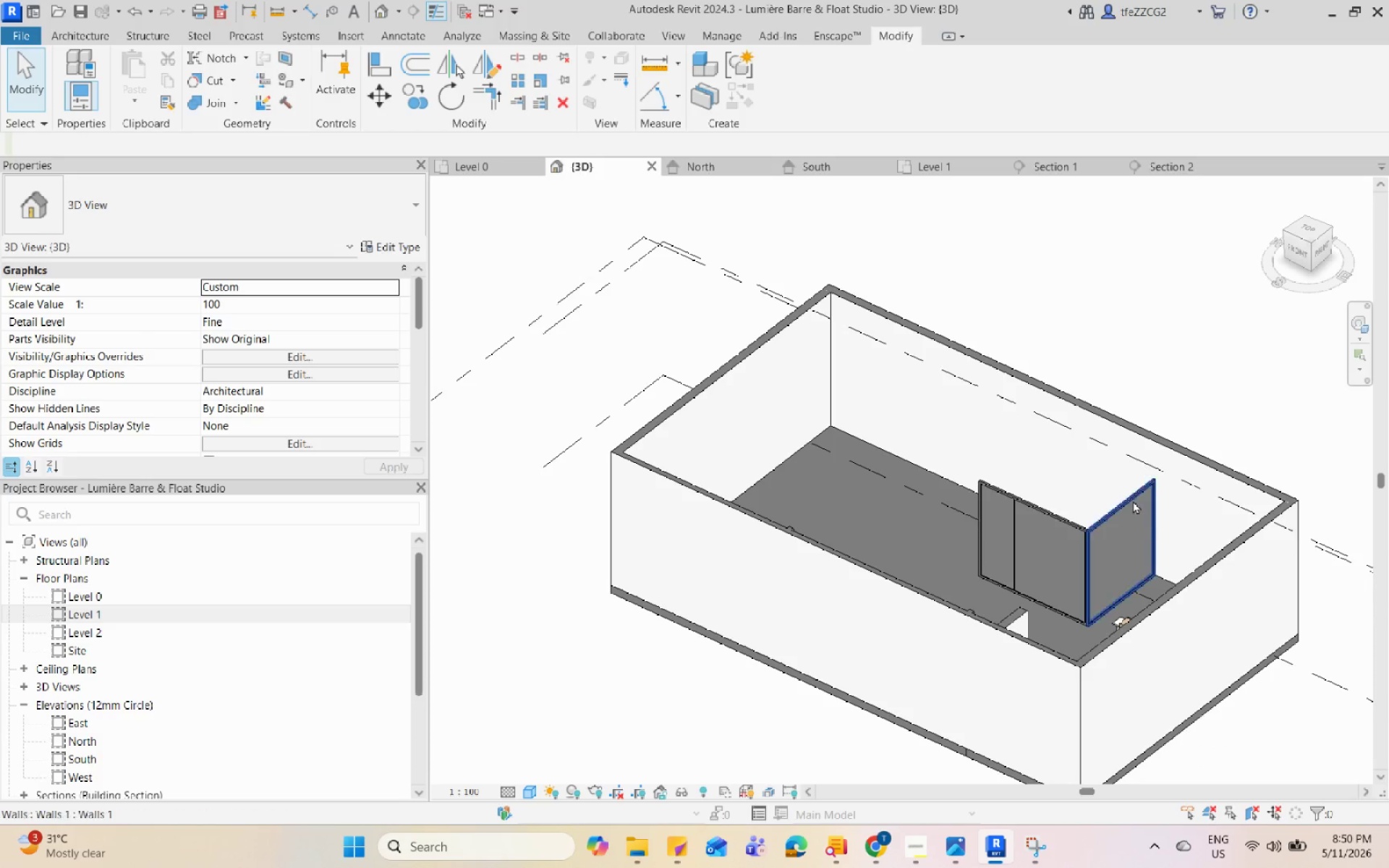 
left_click([1058, 521])
 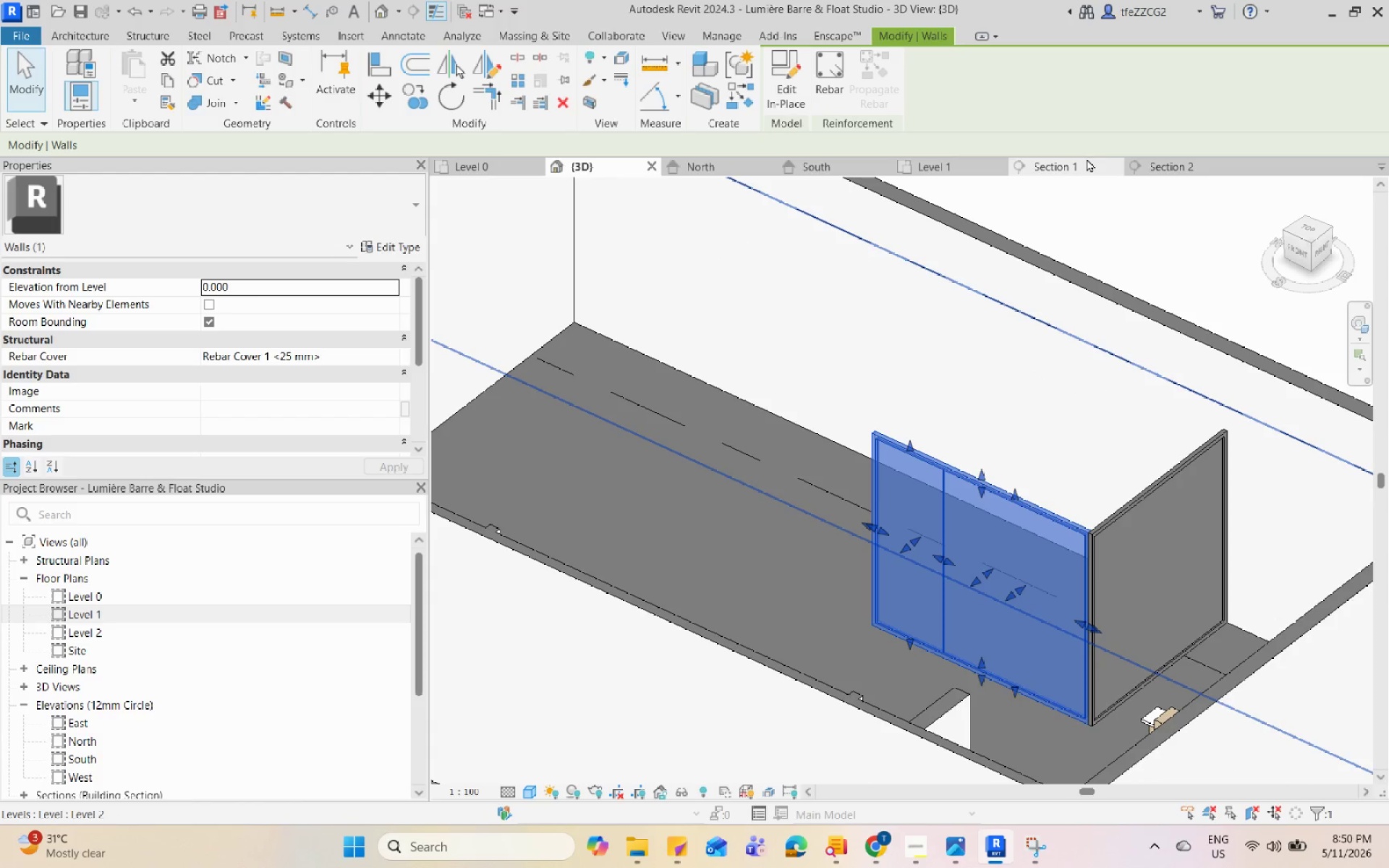 
scroll: coordinate [1056, 542], scroll_direction: up, amount: 5.0
 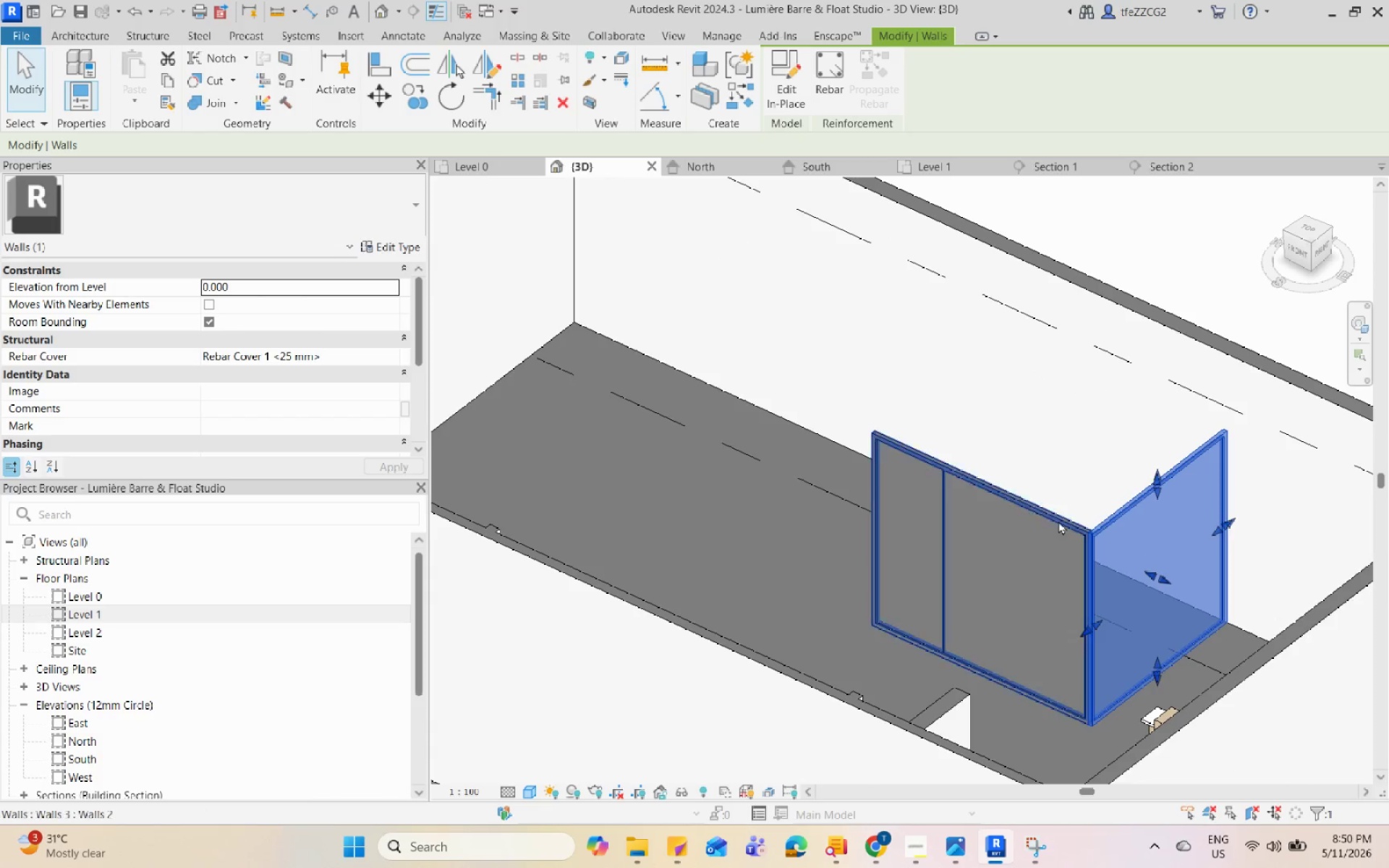 
left_click([1167, 161])
 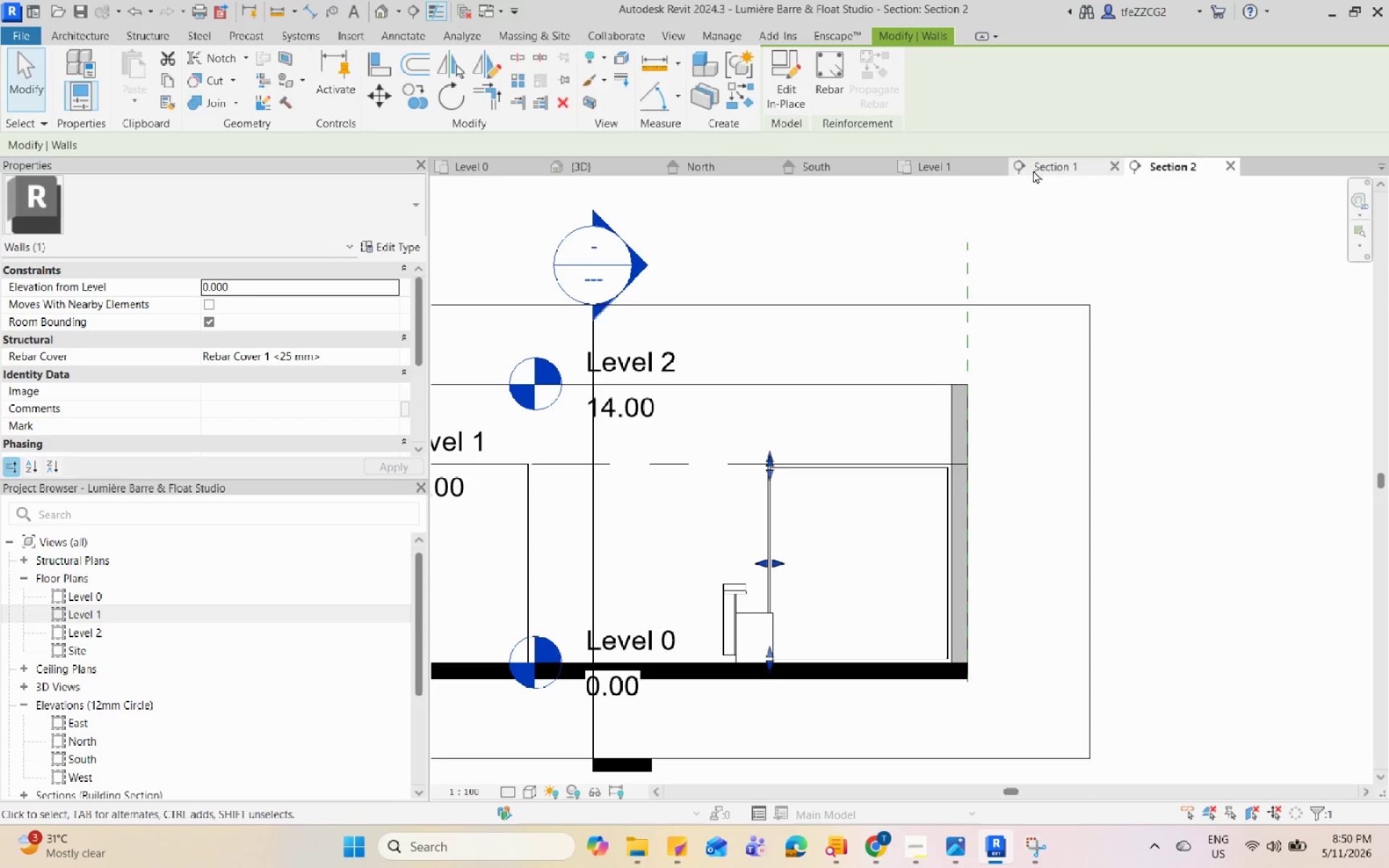 
left_click([1041, 166])
 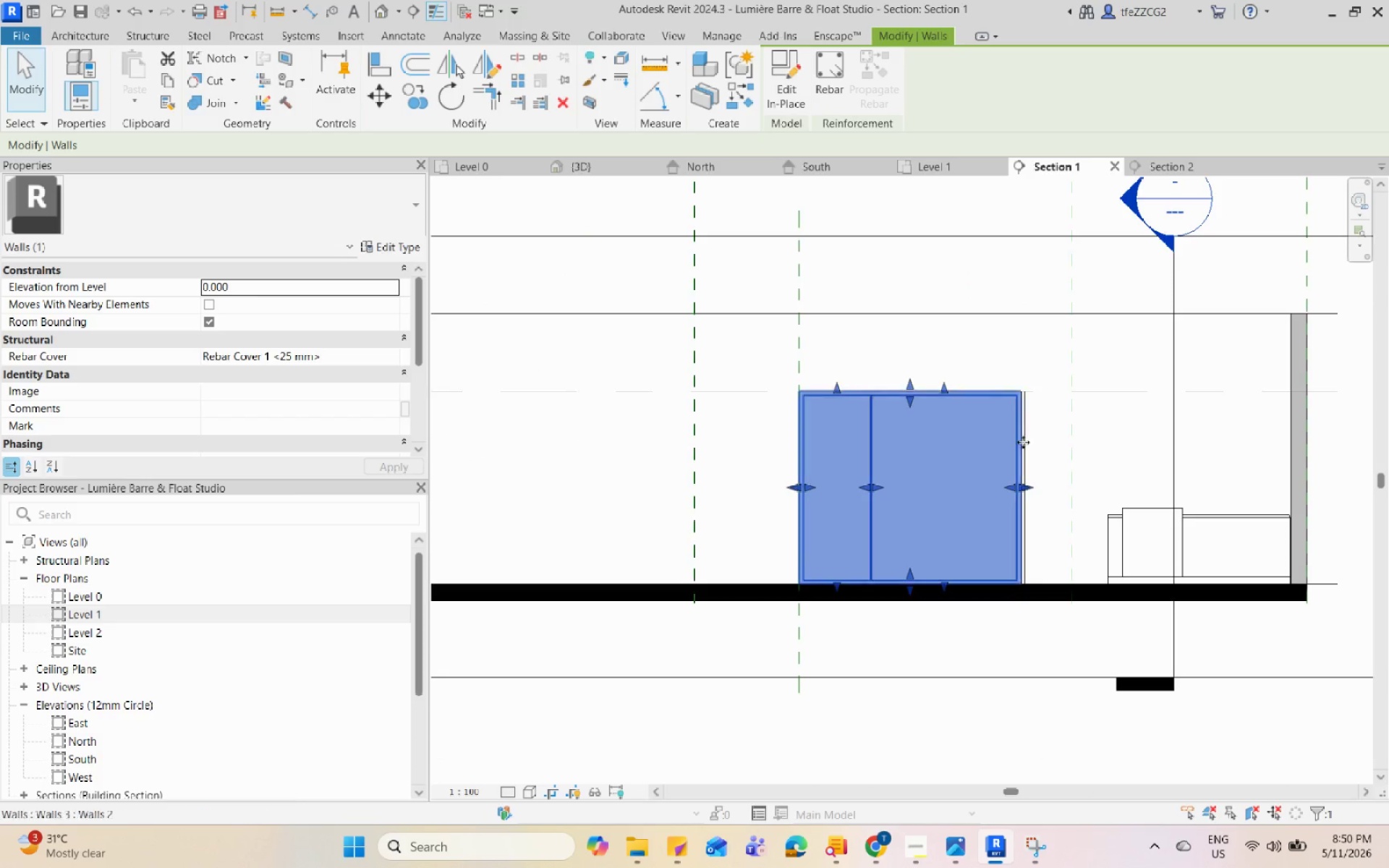 
scroll: coordinate [954, 446], scroll_direction: up, amount: 5.0
 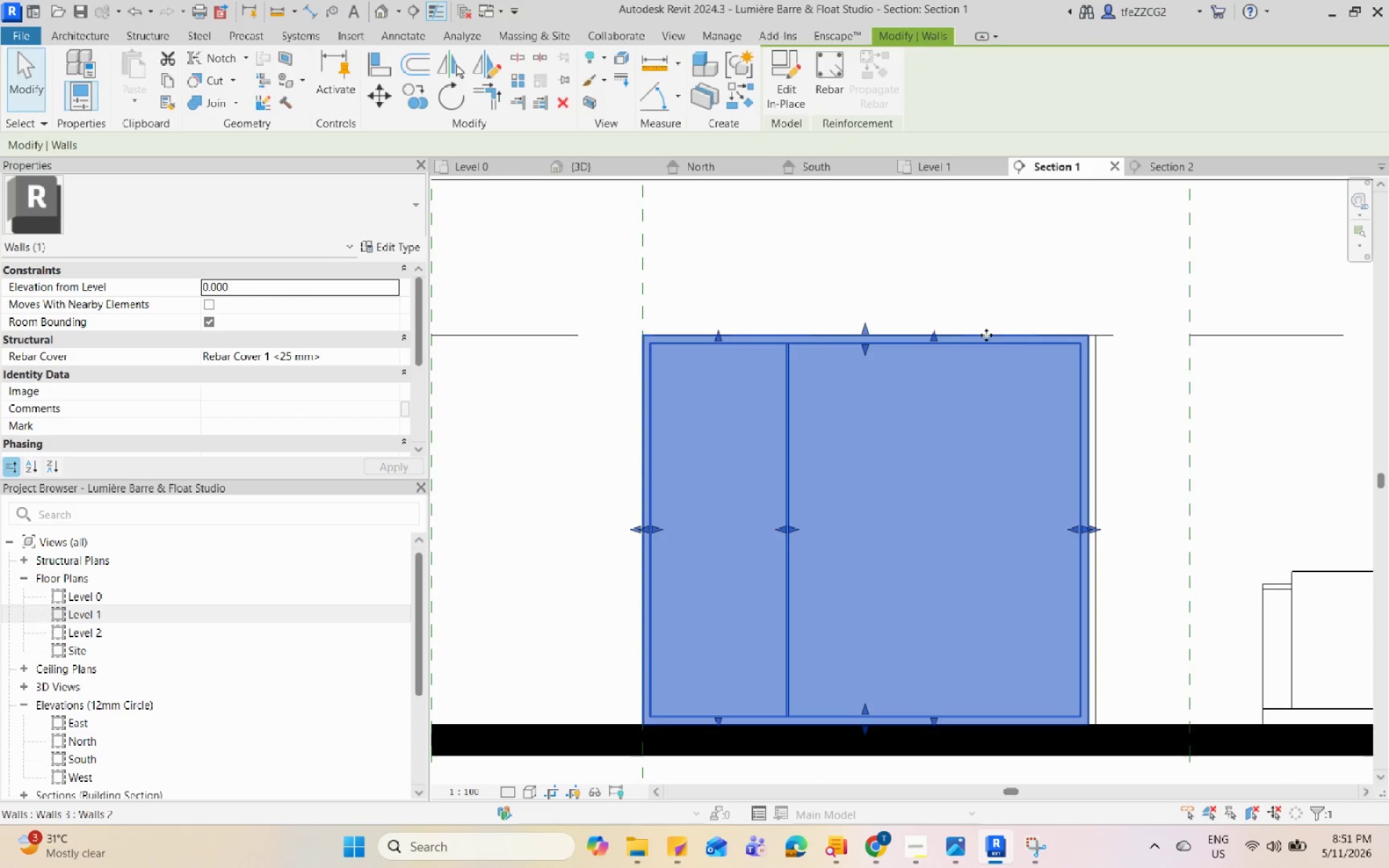 
double_click([986, 335])
 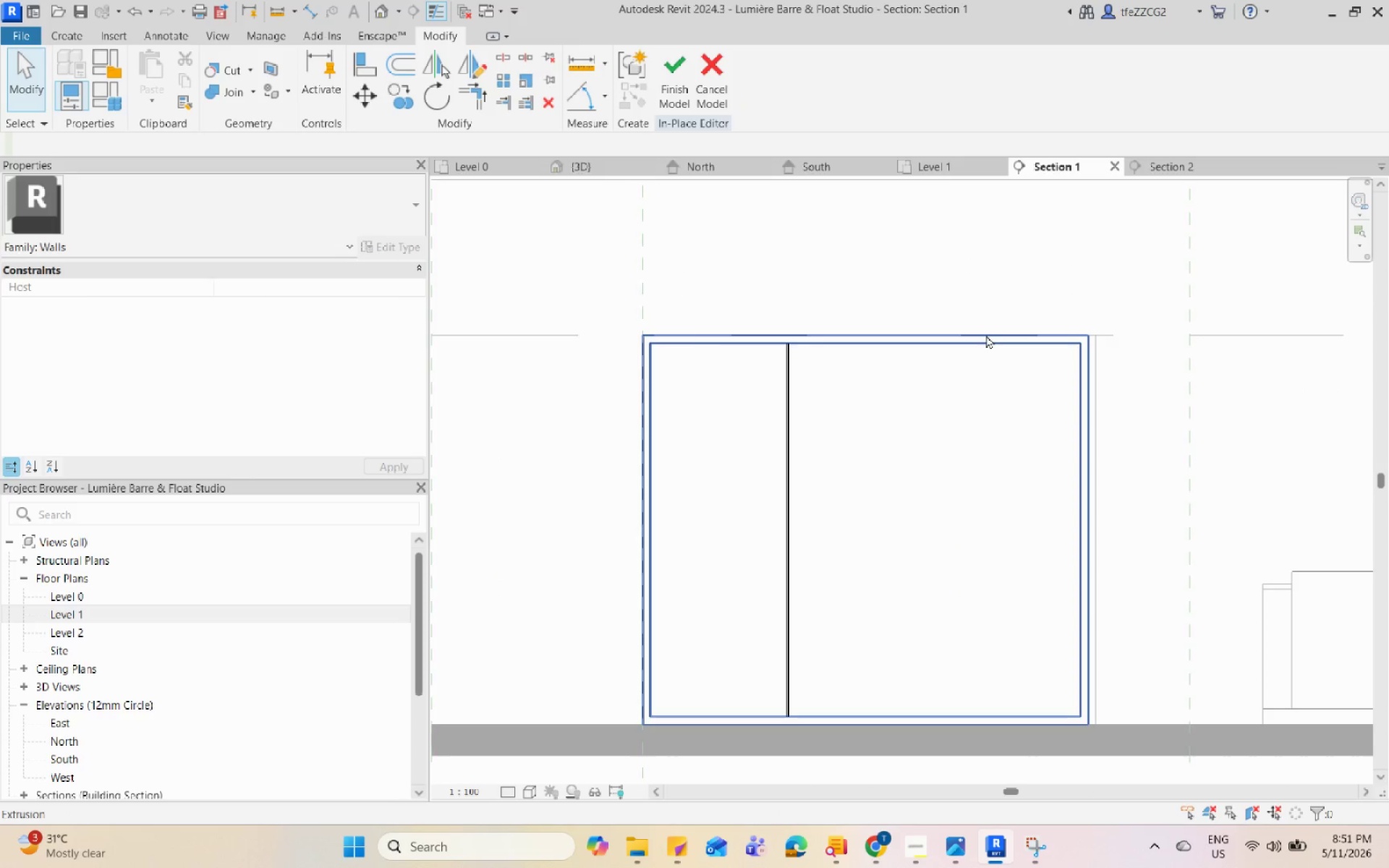 
scroll: coordinate [900, 527], scroll_direction: down, amount: 3.0
 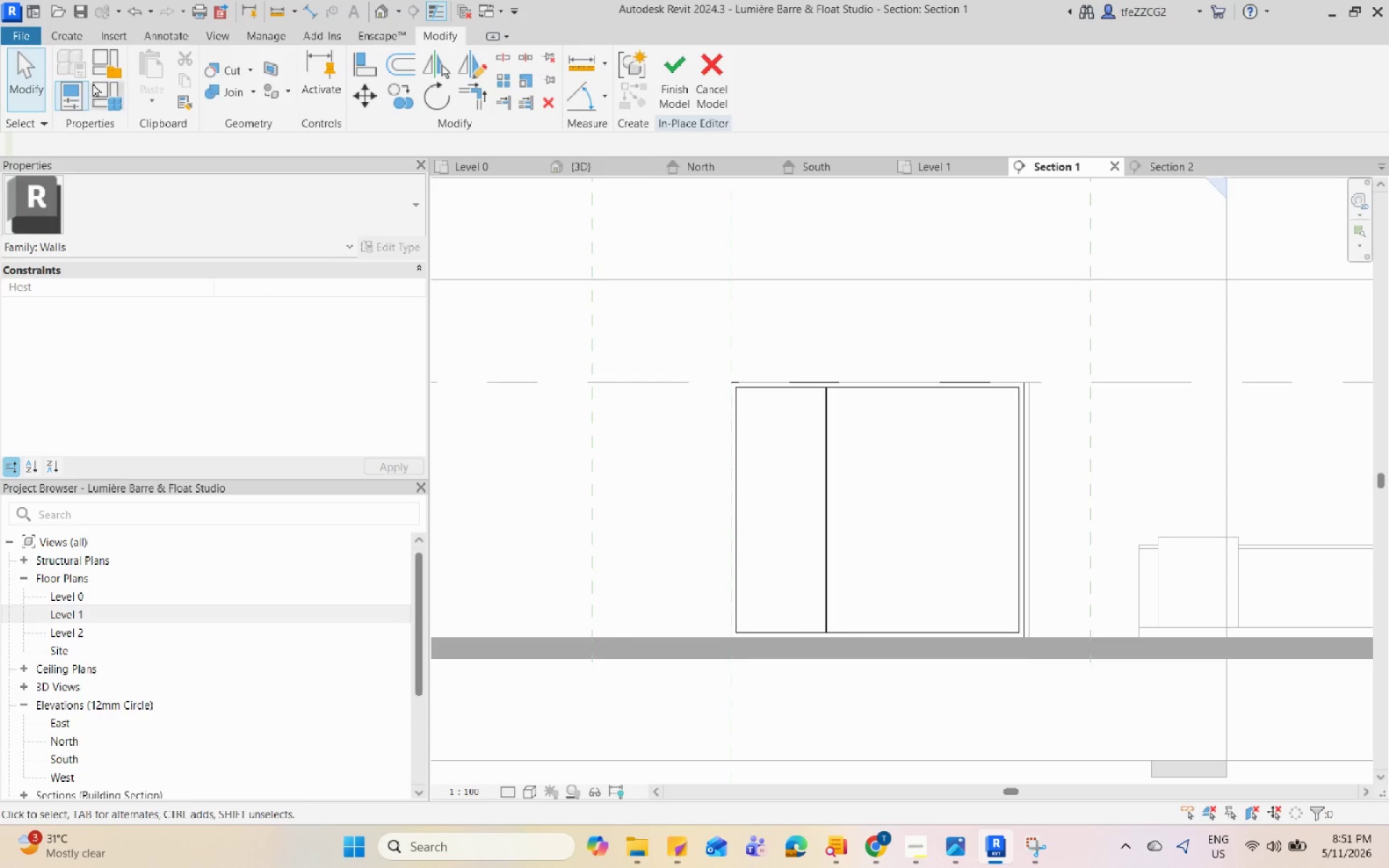 
left_click([72, 35])
 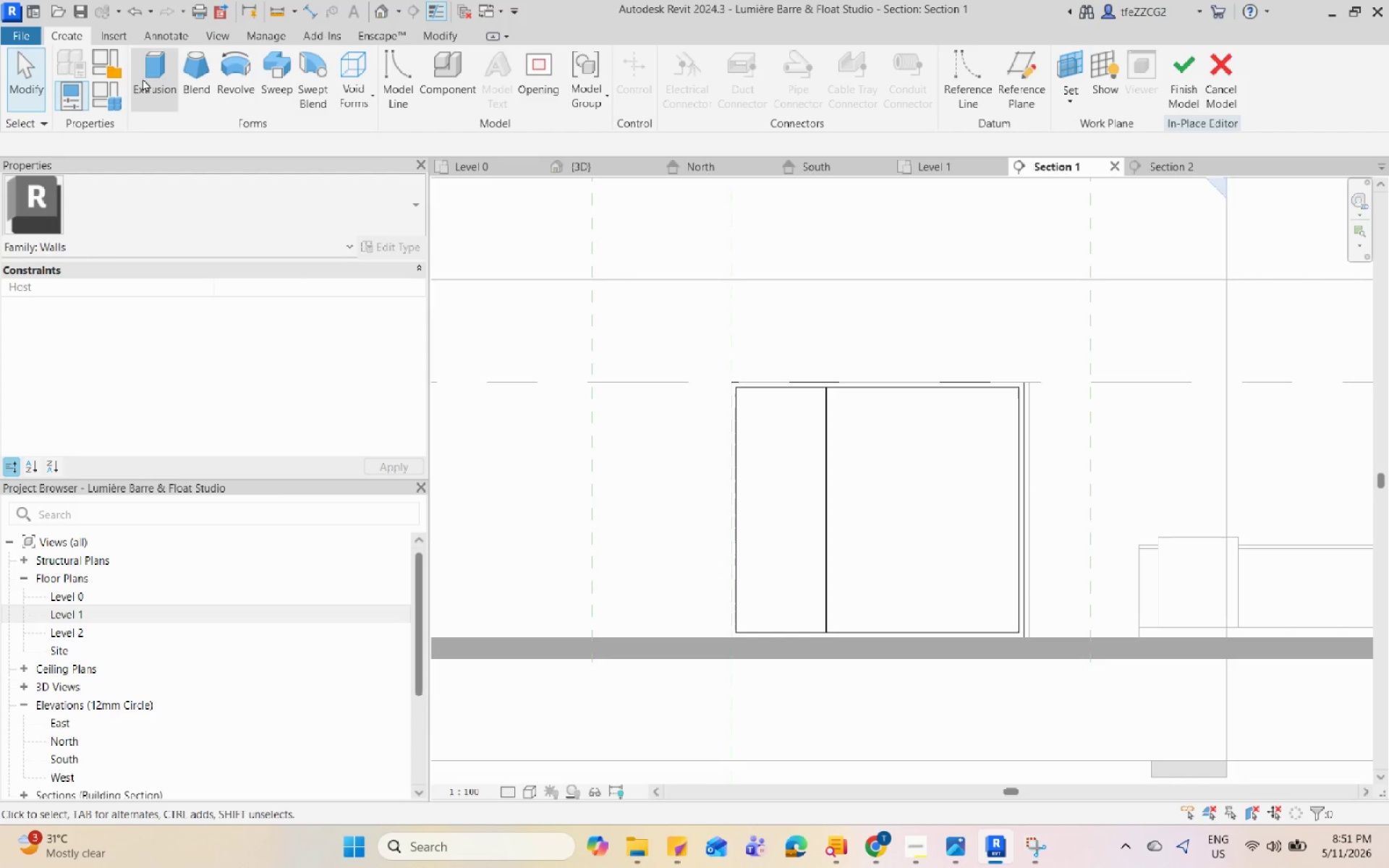 
left_click([143, 78])
 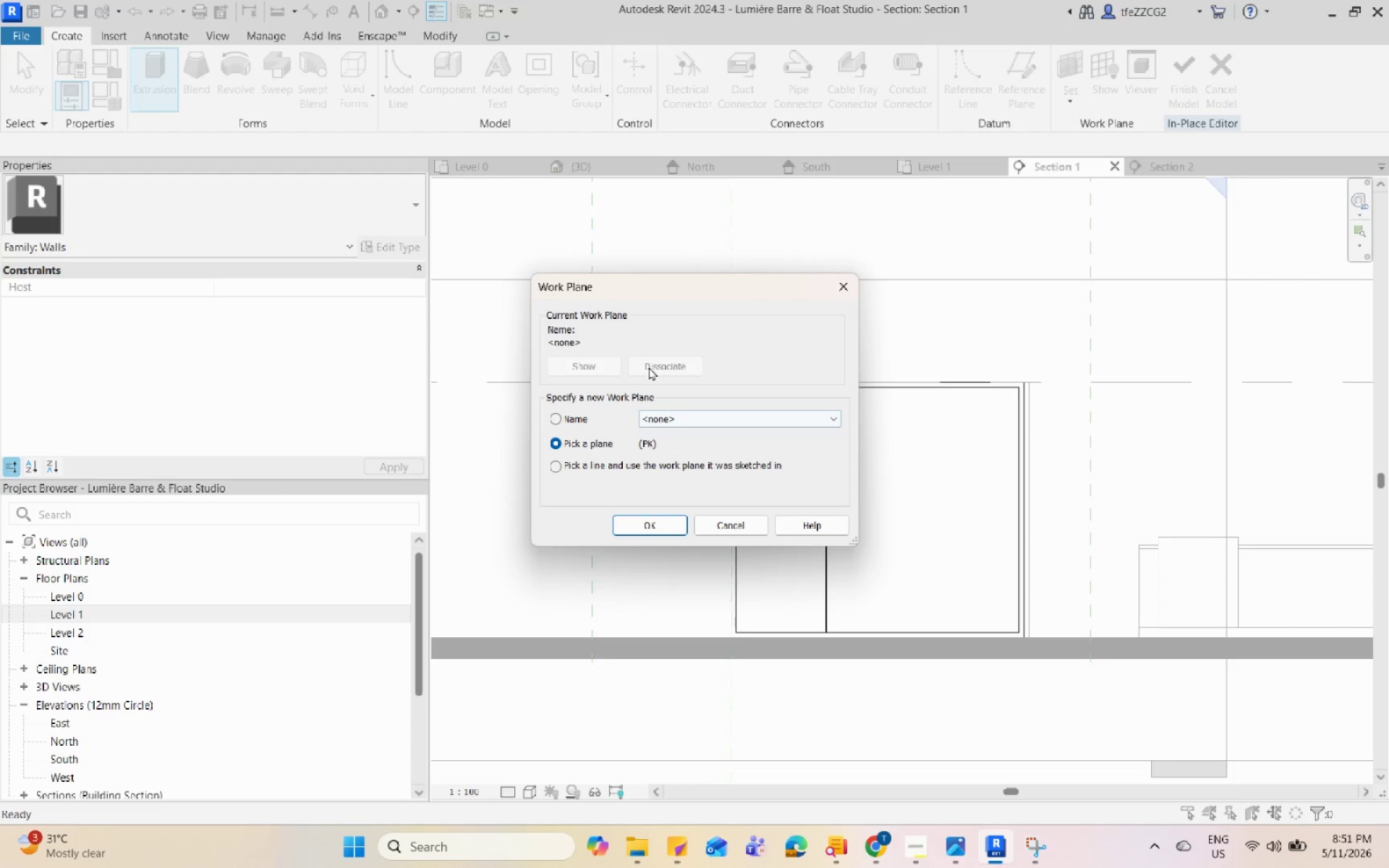 
double_click([664, 525])
 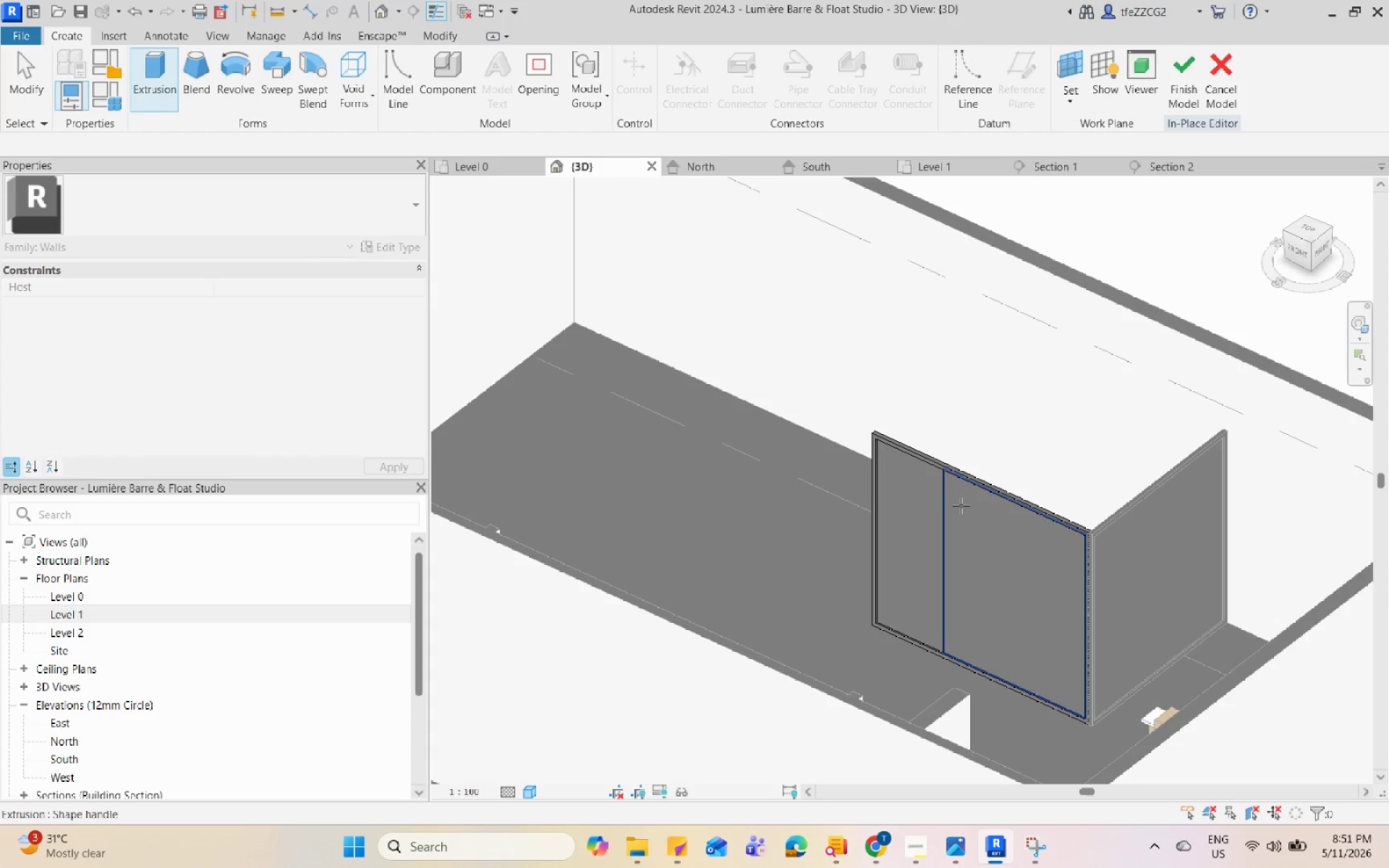 
scroll: coordinate [935, 461], scroll_direction: up, amount: 7.0
 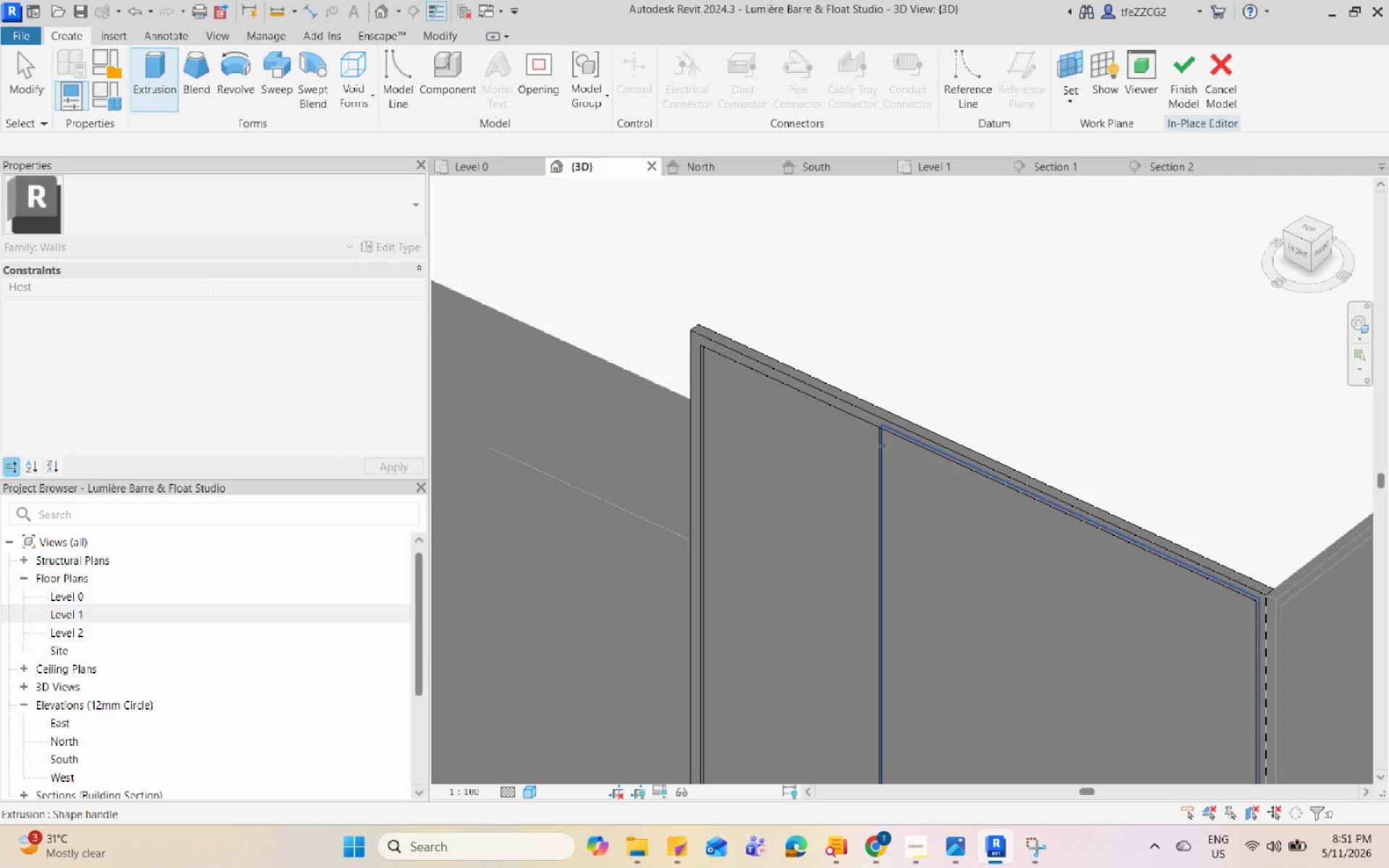 
left_click([884, 446])
 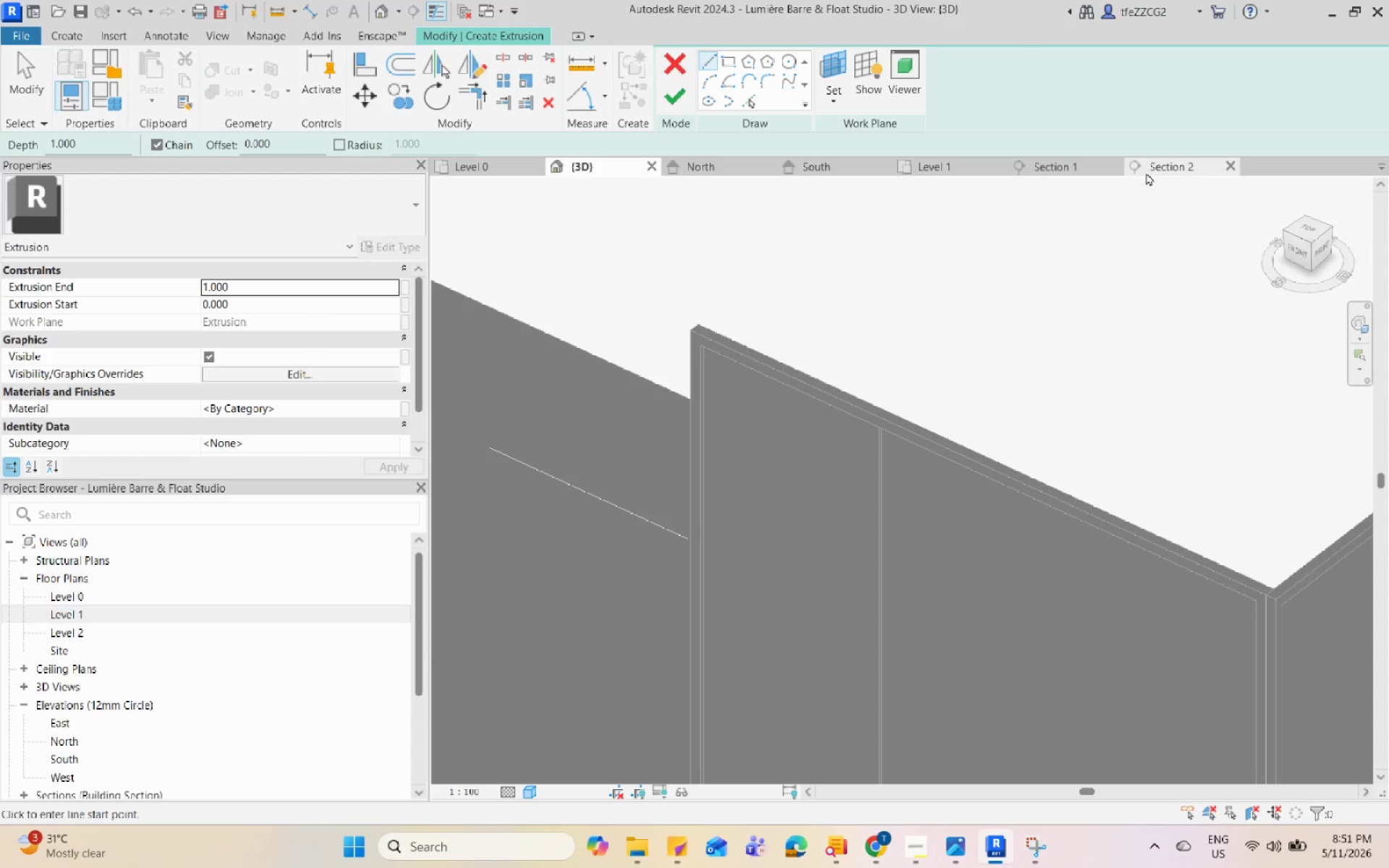 
left_click([1058, 162])
 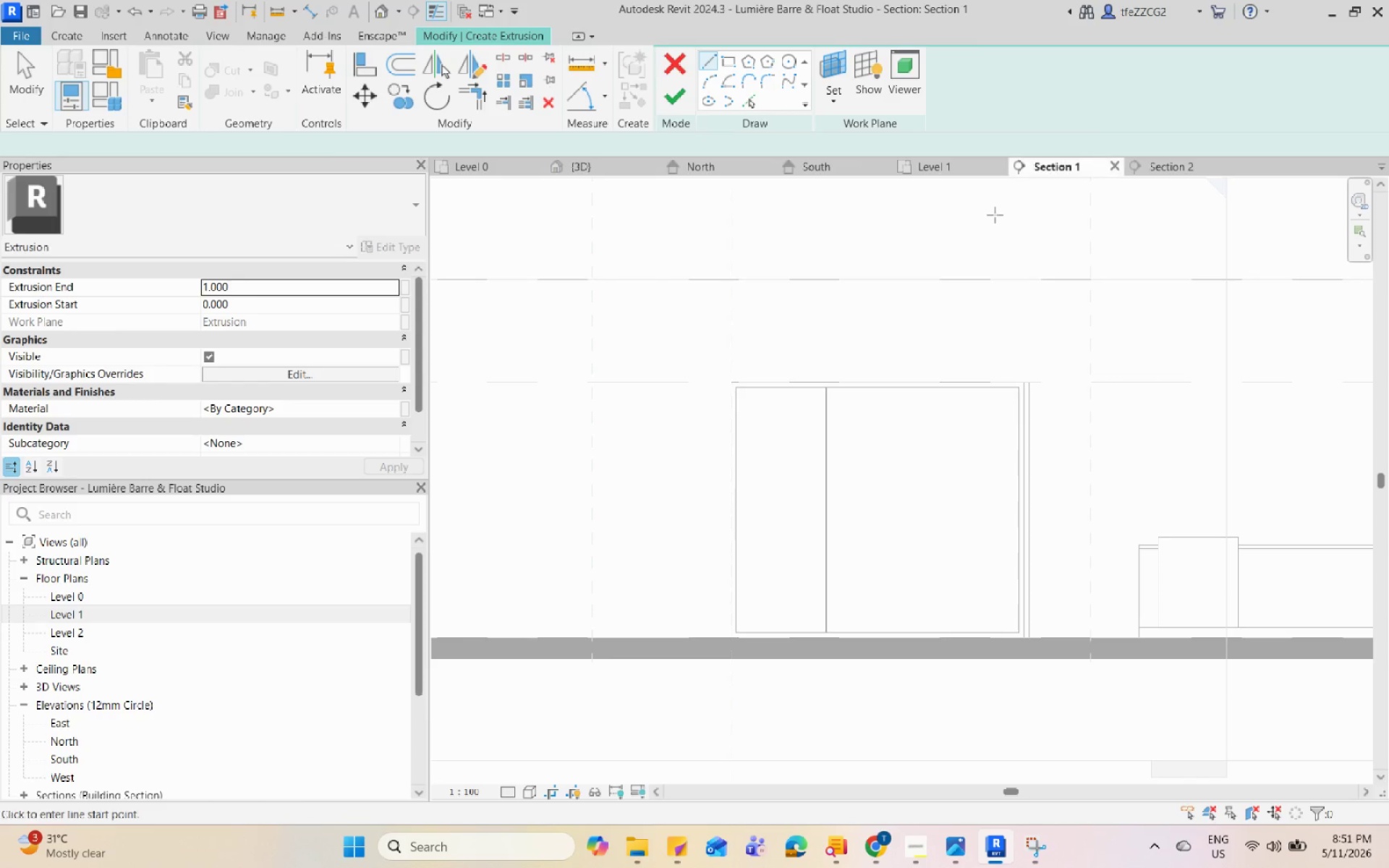 
scroll: coordinate [975, 486], scroll_direction: up, amount: 4.0
 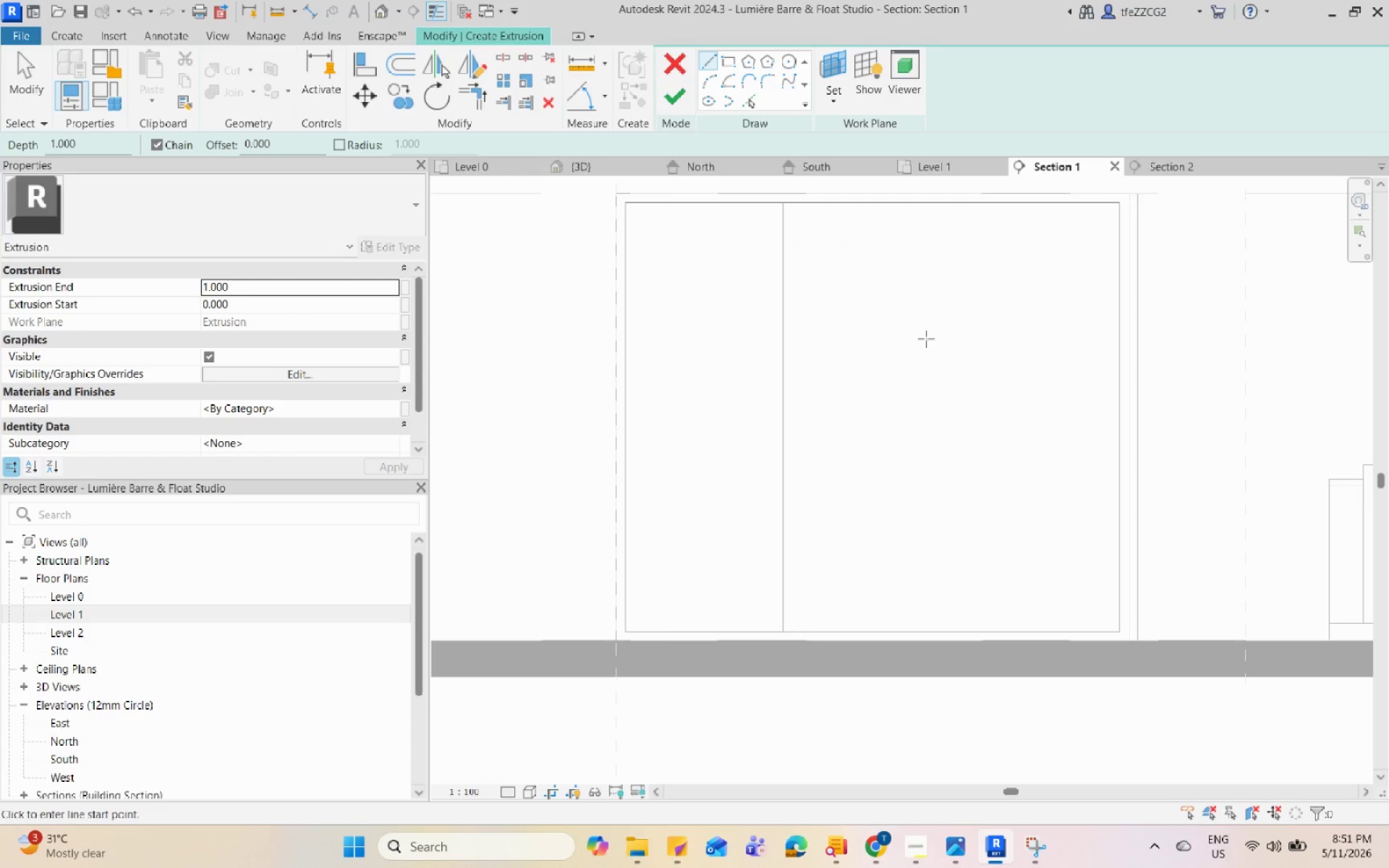 
hold_key(key=Escape, duration=4.98)
 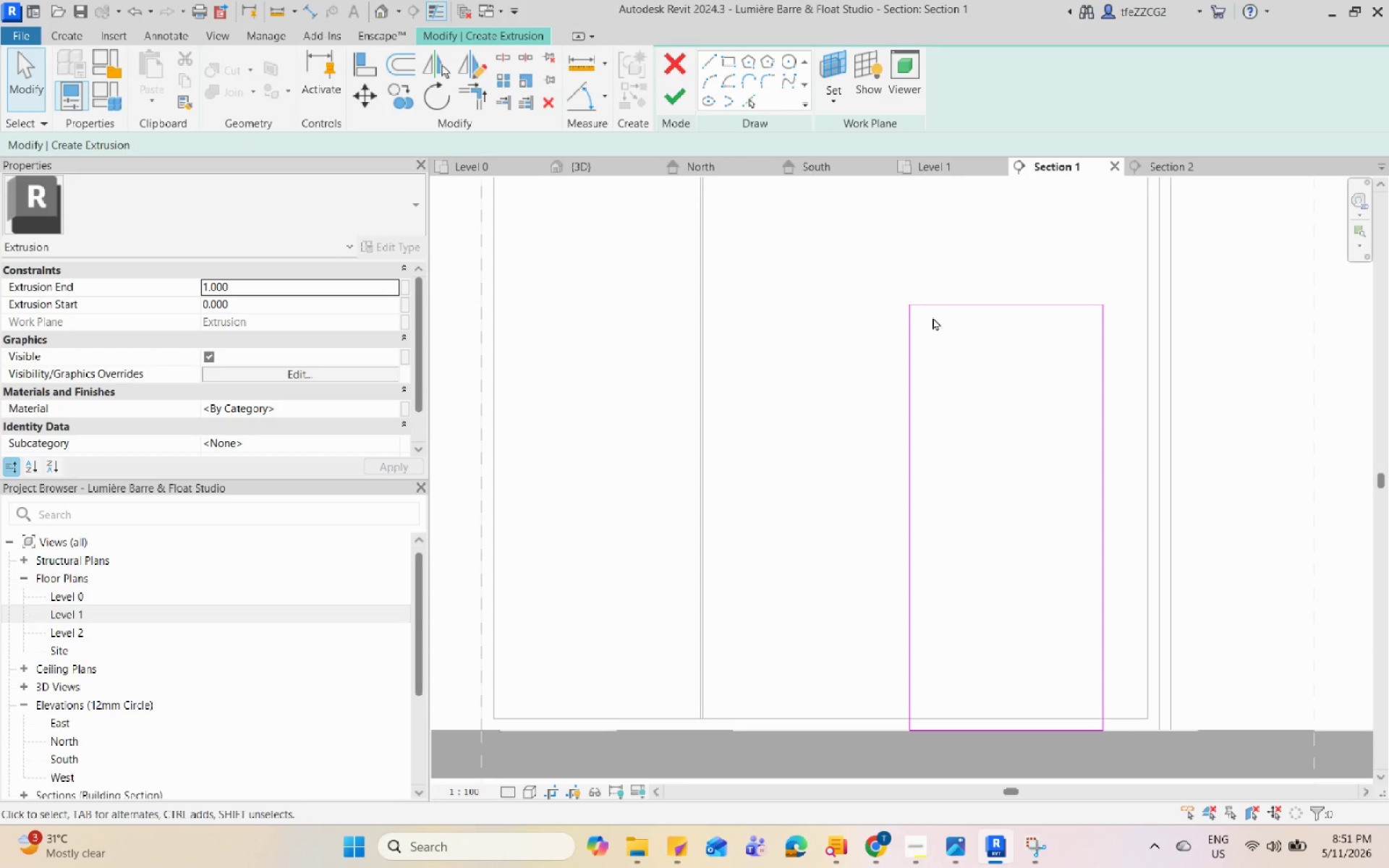 
left_click([731, 67])
 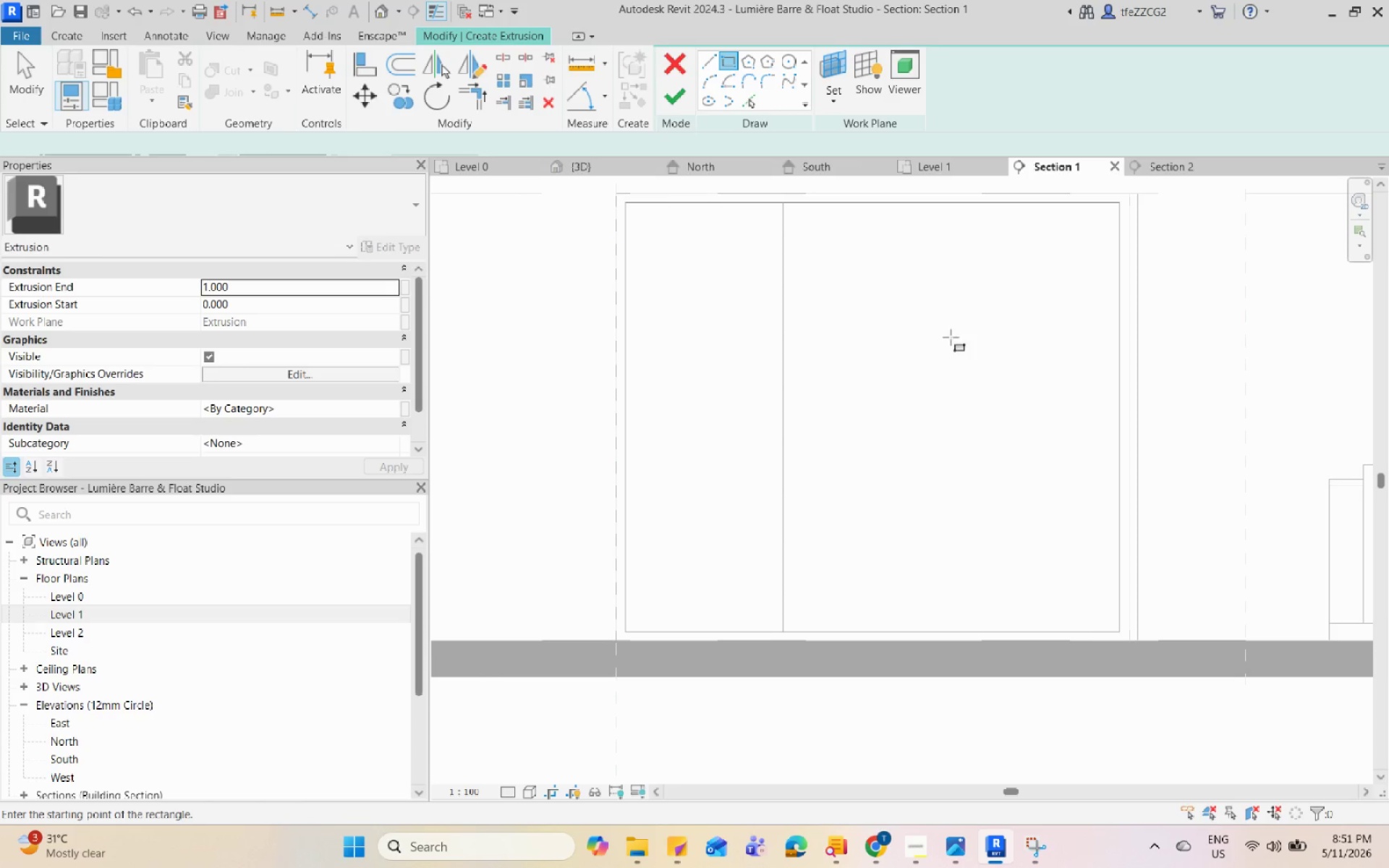 
left_click([940, 318])
 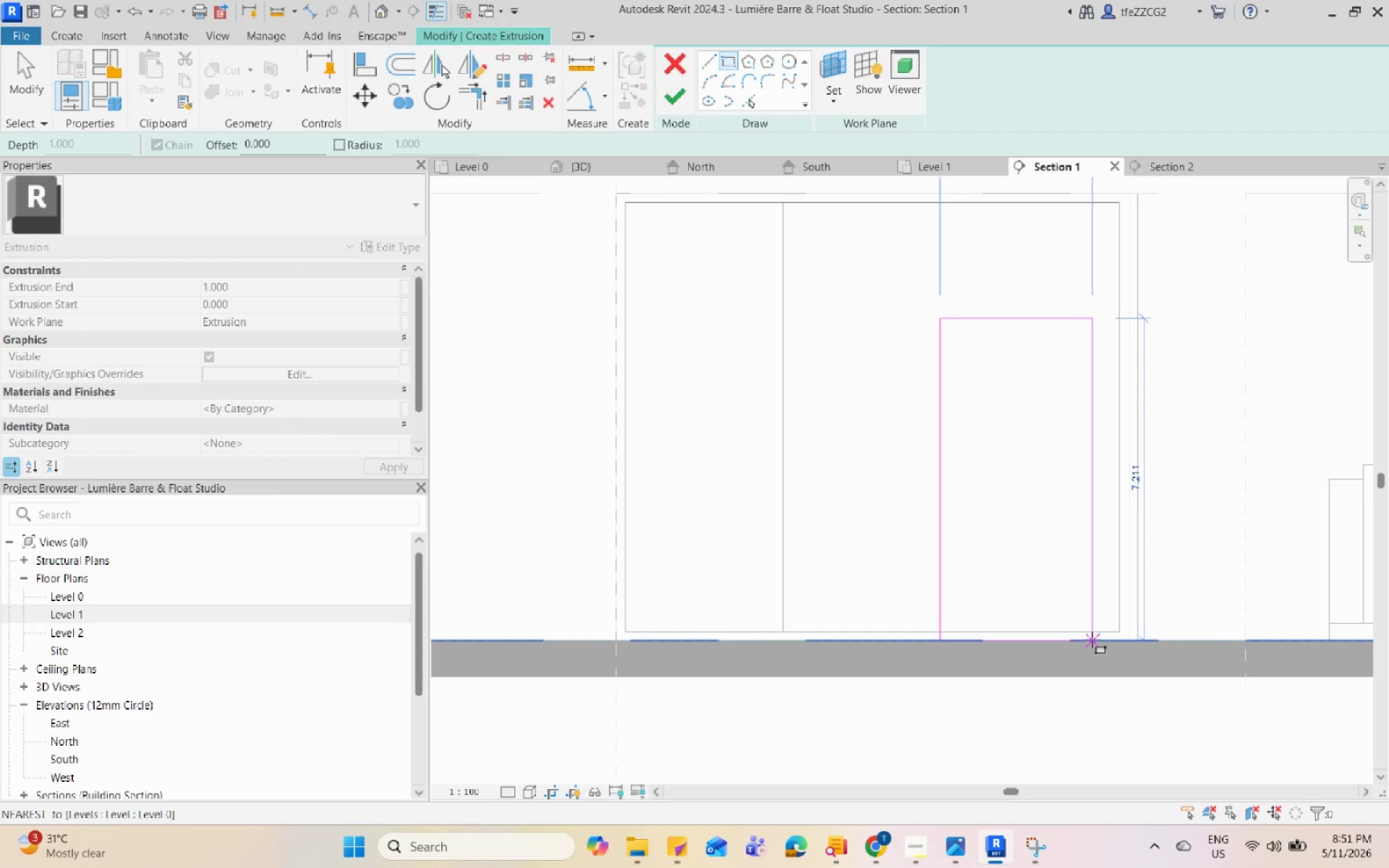 
key(Escape)
 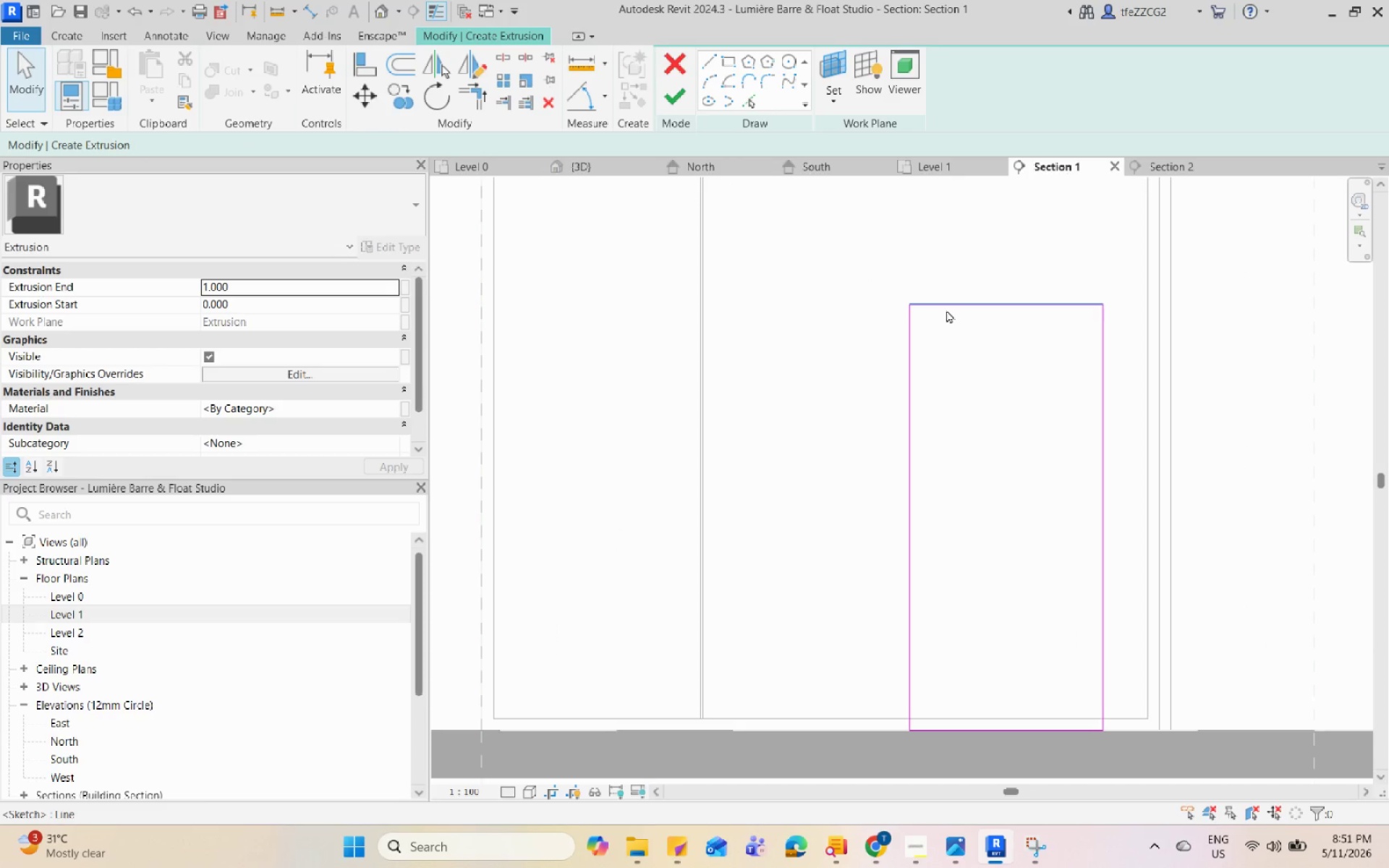 
scroll: coordinate [933, 317], scroll_direction: up, amount: 1.0
 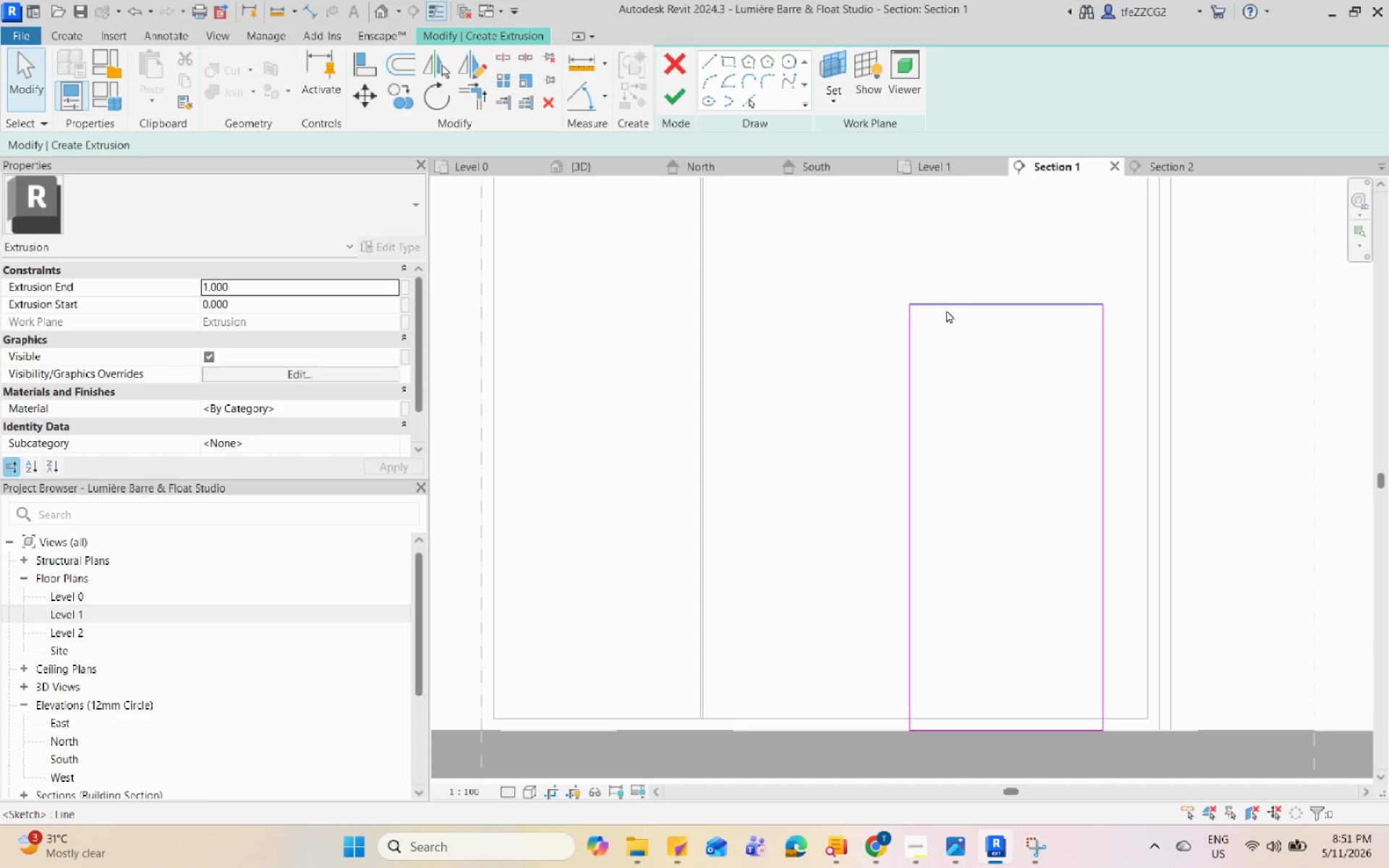 
left_click([946, 310])
 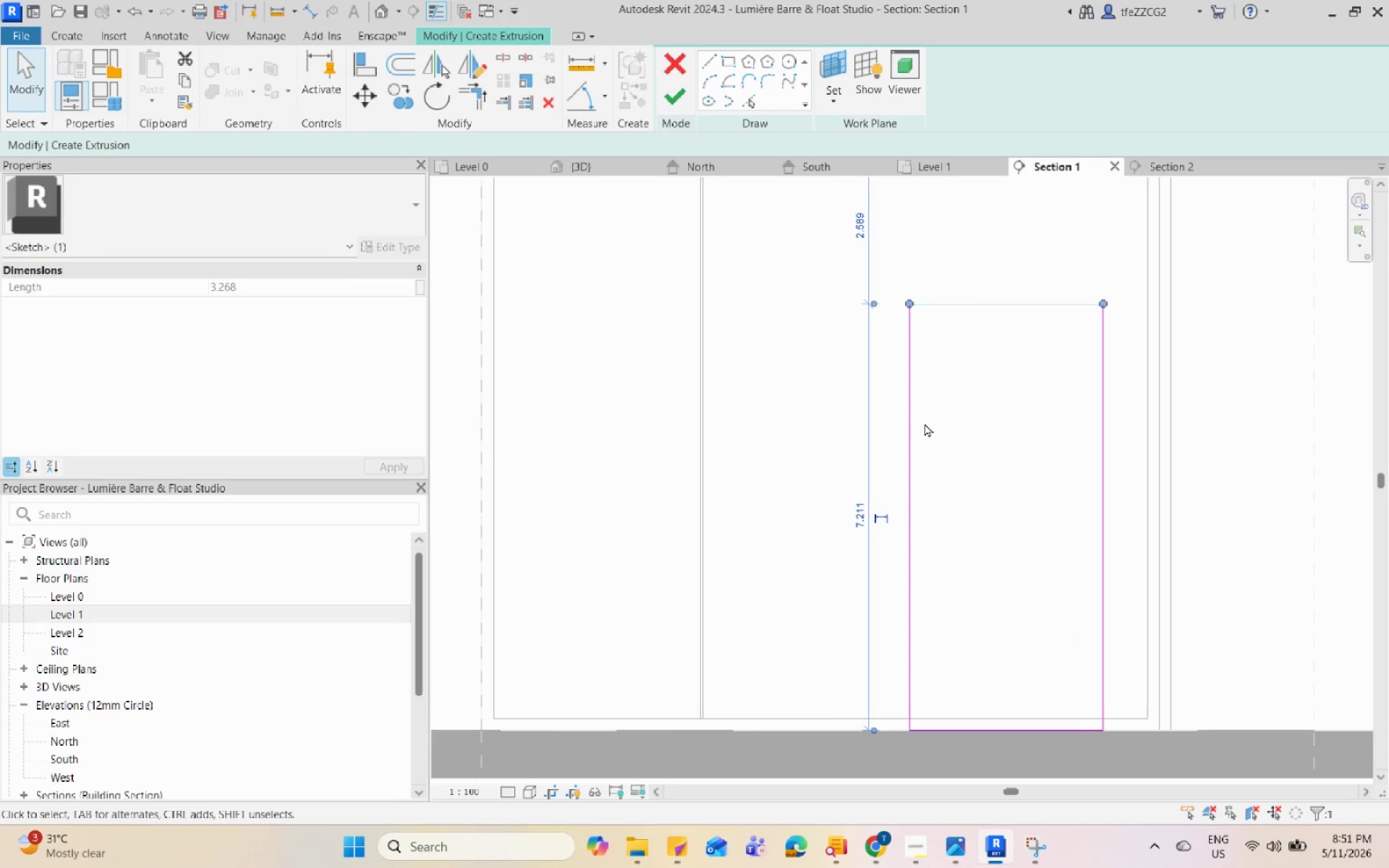 
key(Escape)
 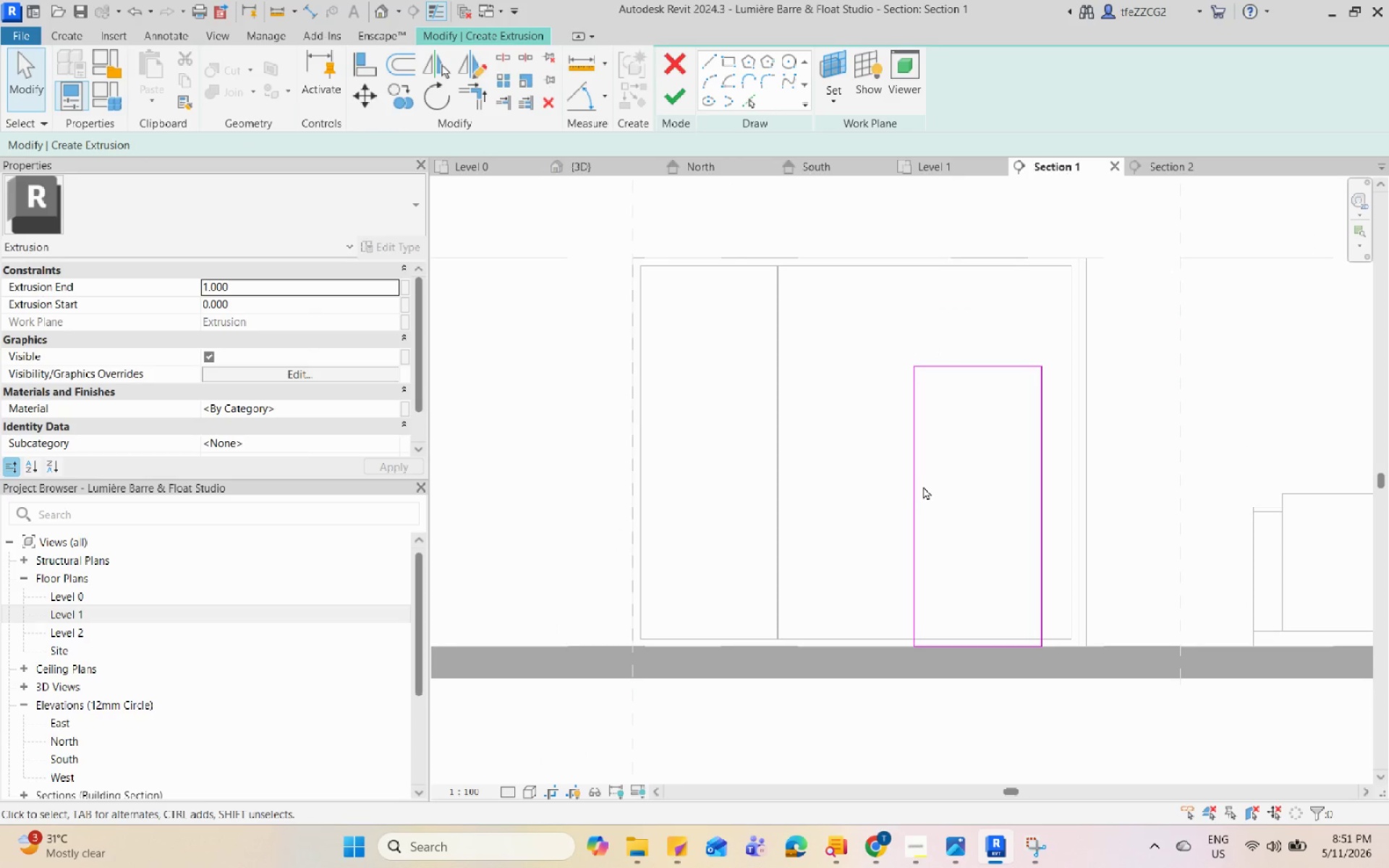 
scroll: coordinate [923, 486], scroll_direction: down, amount: 3.0
 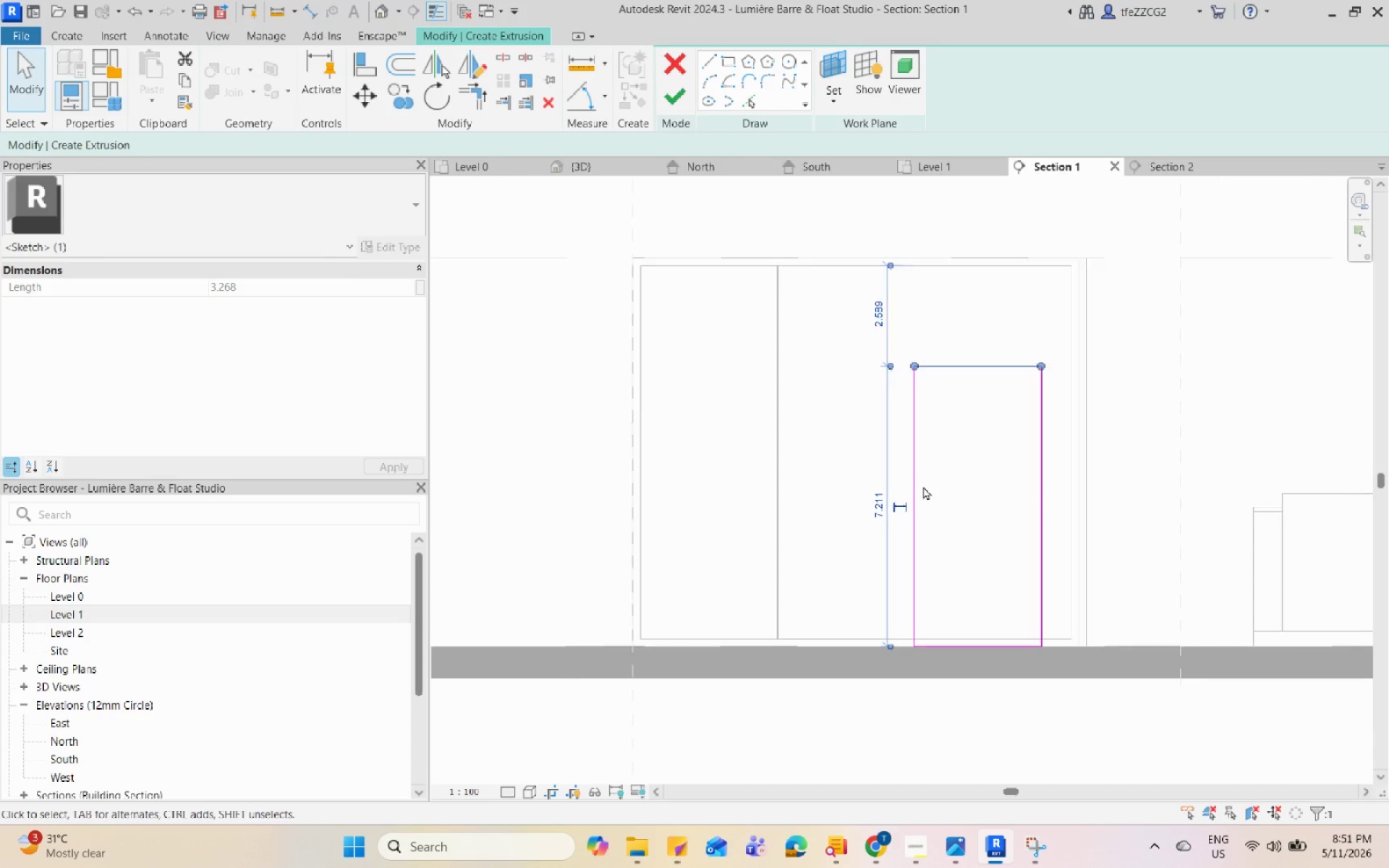 
scroll: coordinate [930, 498], scroll_direction: up, amount: 1.0
 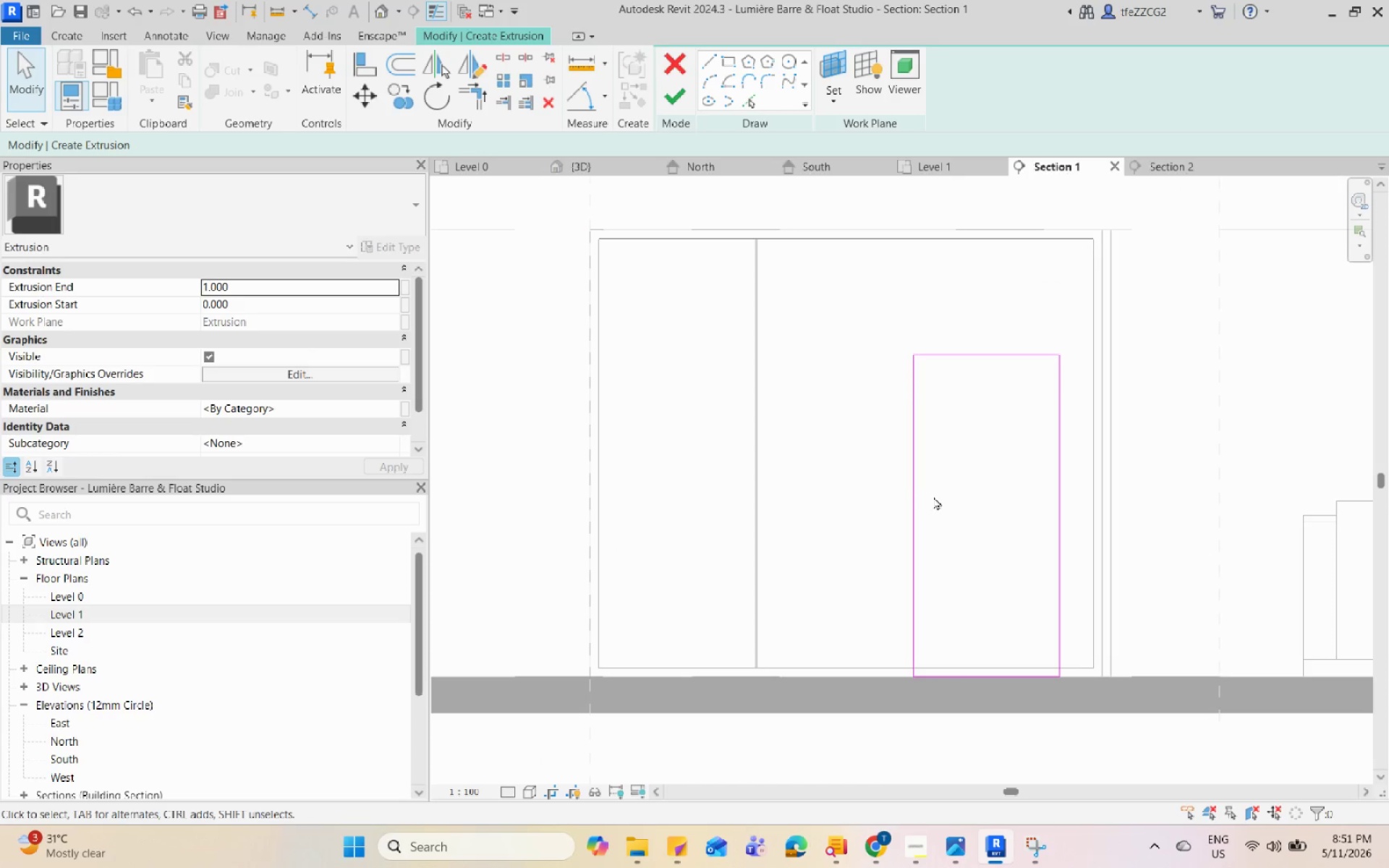 
left_click([953, 361])
 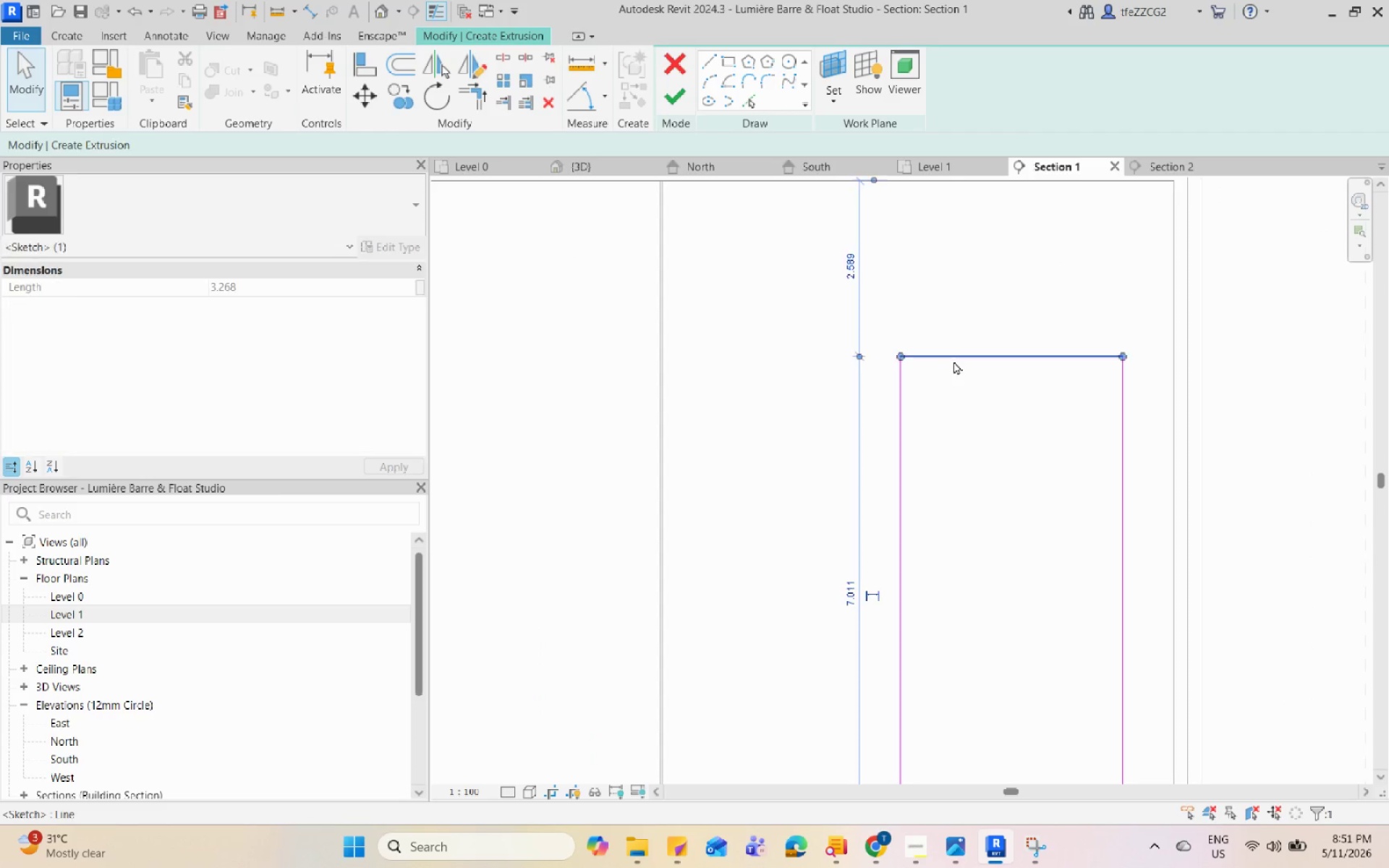 
scroll: coordinate [949, 378], scroll_direction: up, amount: 3.0
 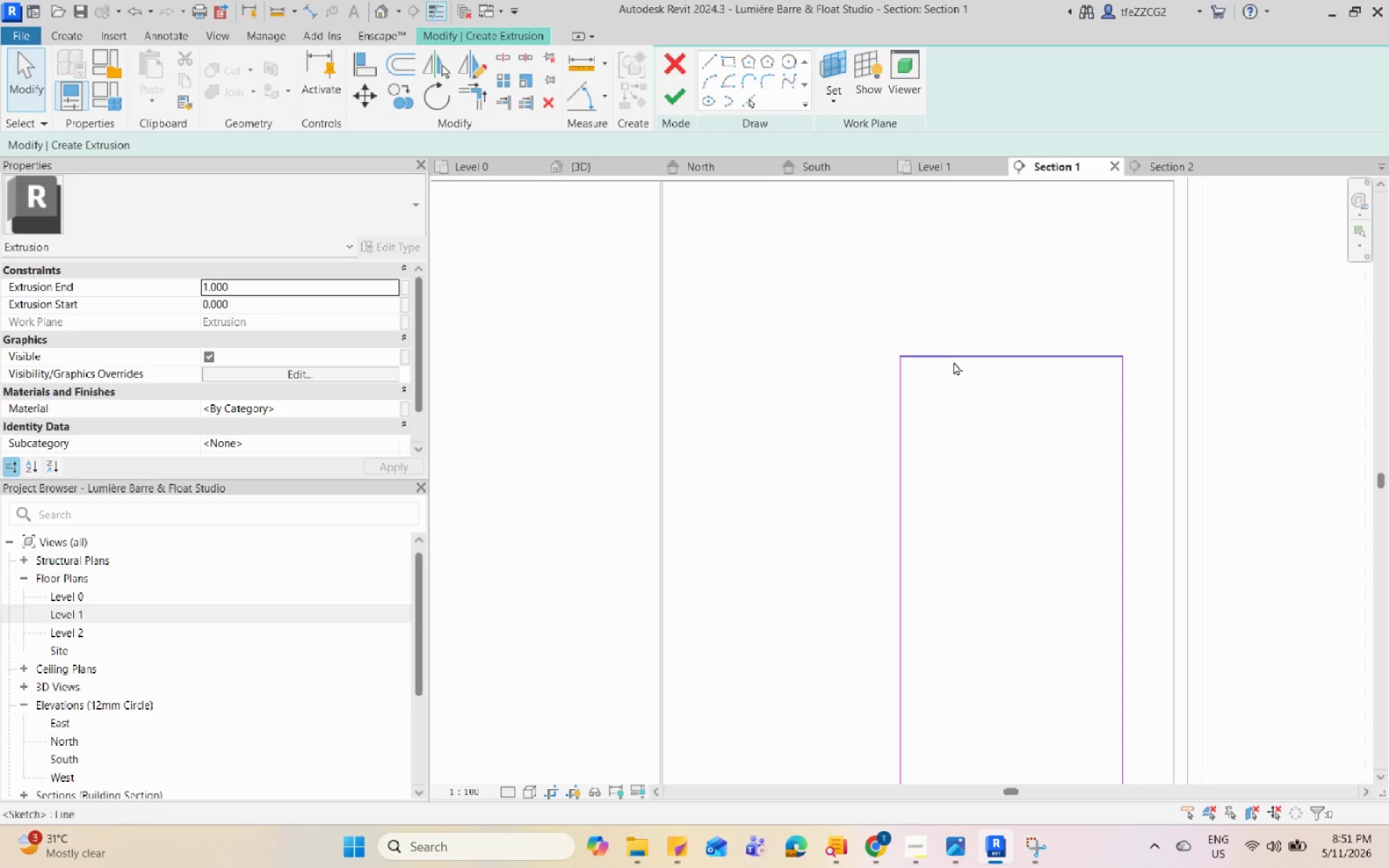 
key(Escape)
 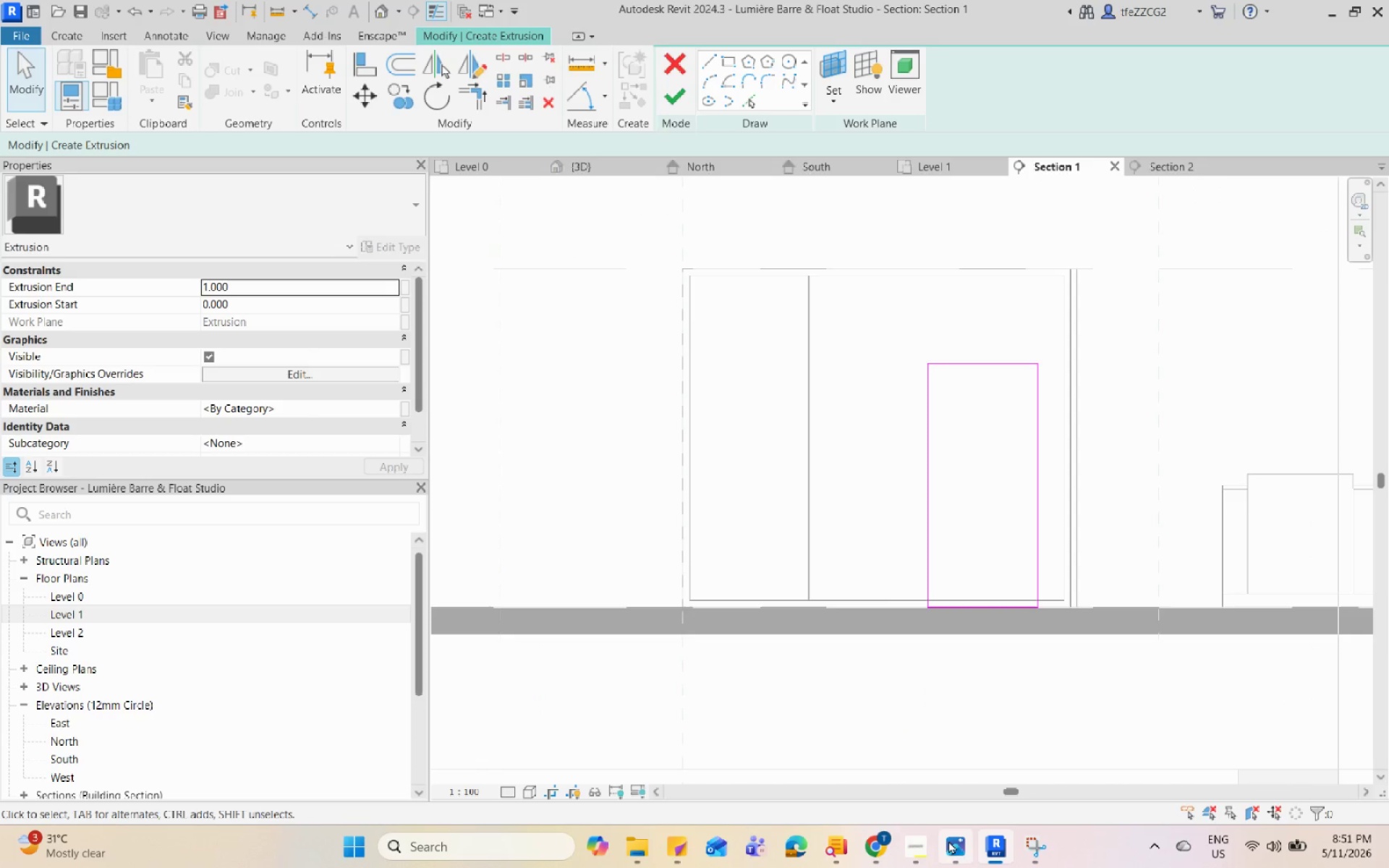 
scroll: coordinate [954, 373], scroll_direction: down, amount: 5.0
 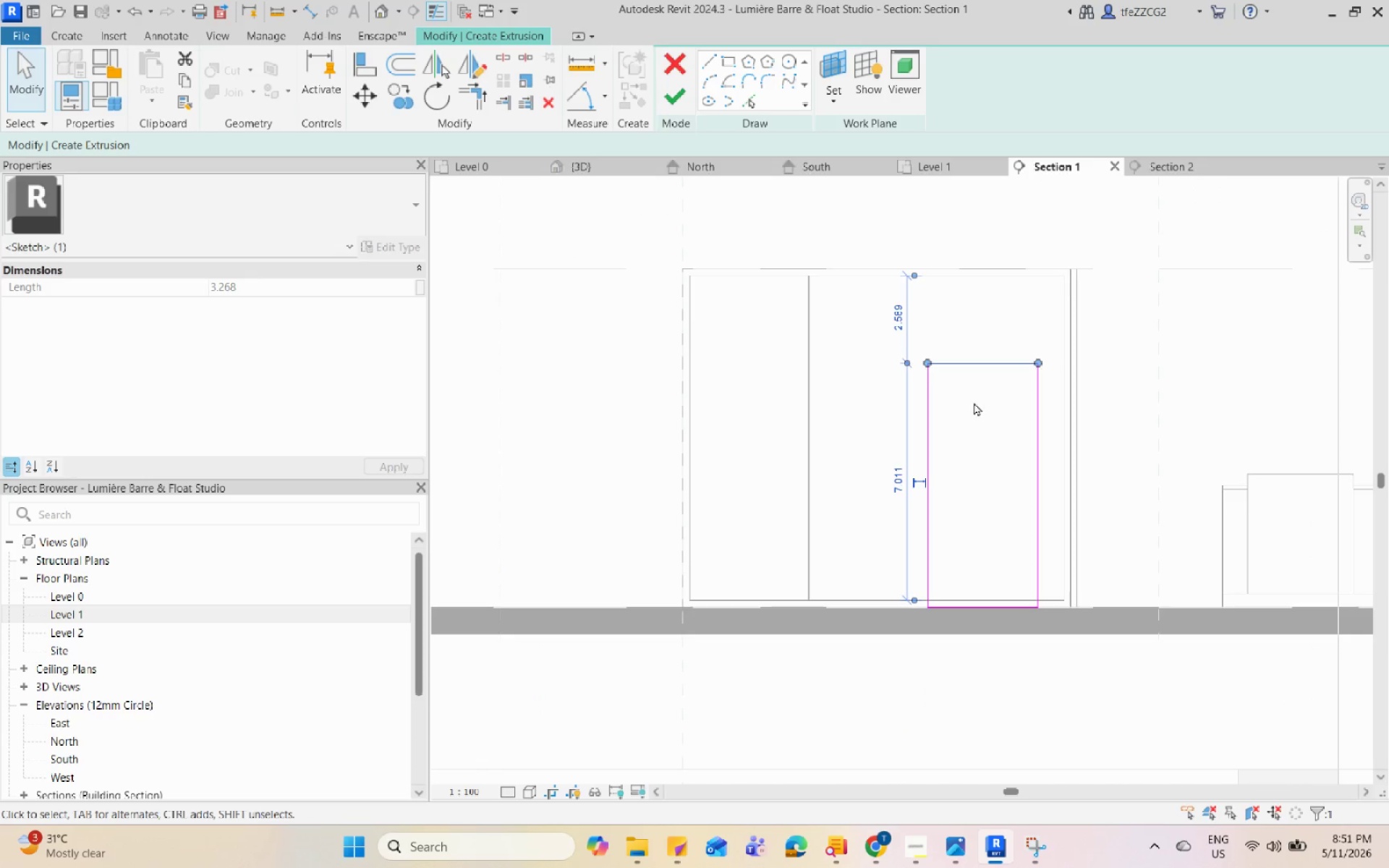 
left_click([882, 850])
 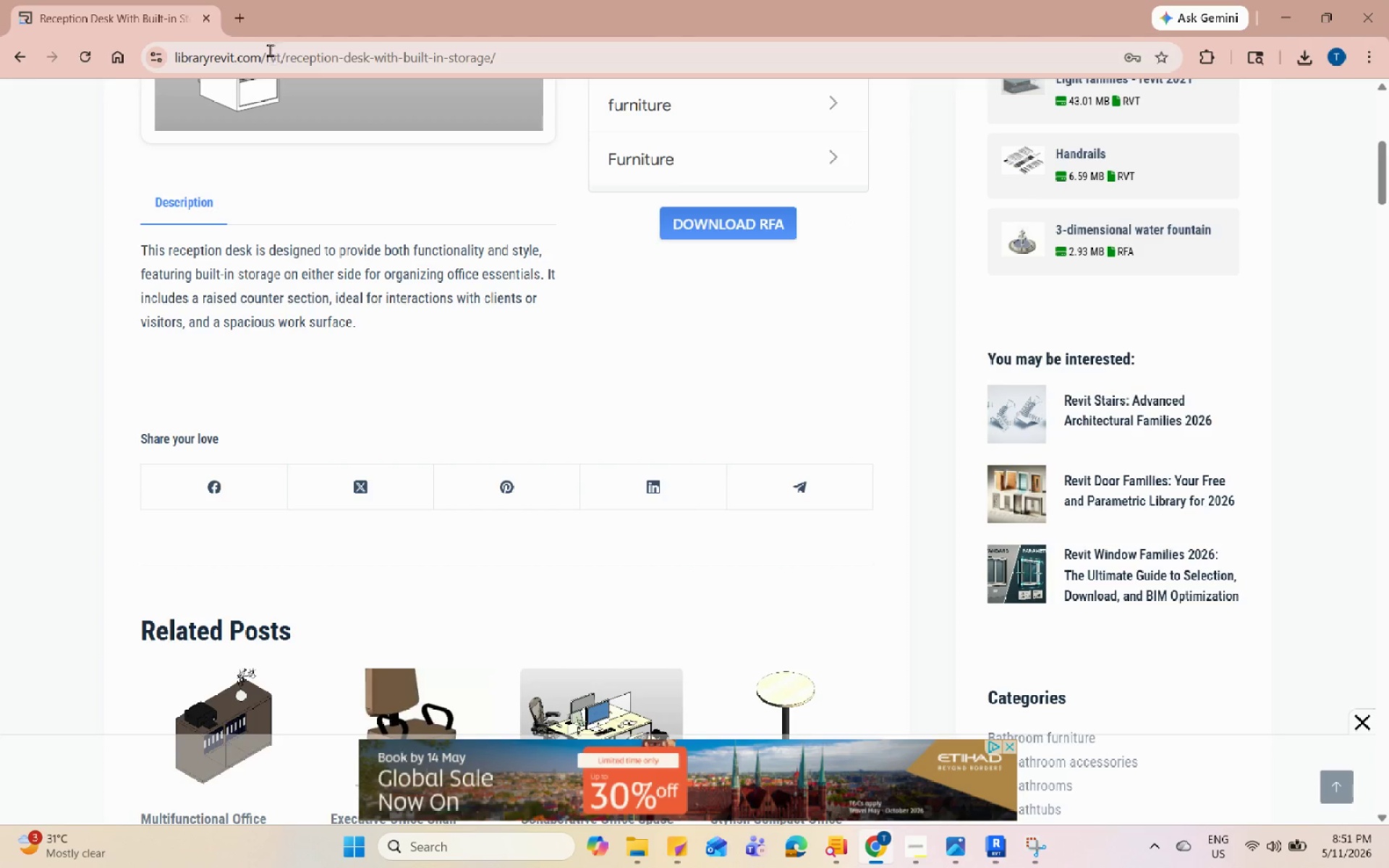 
left_click([242, 18])
 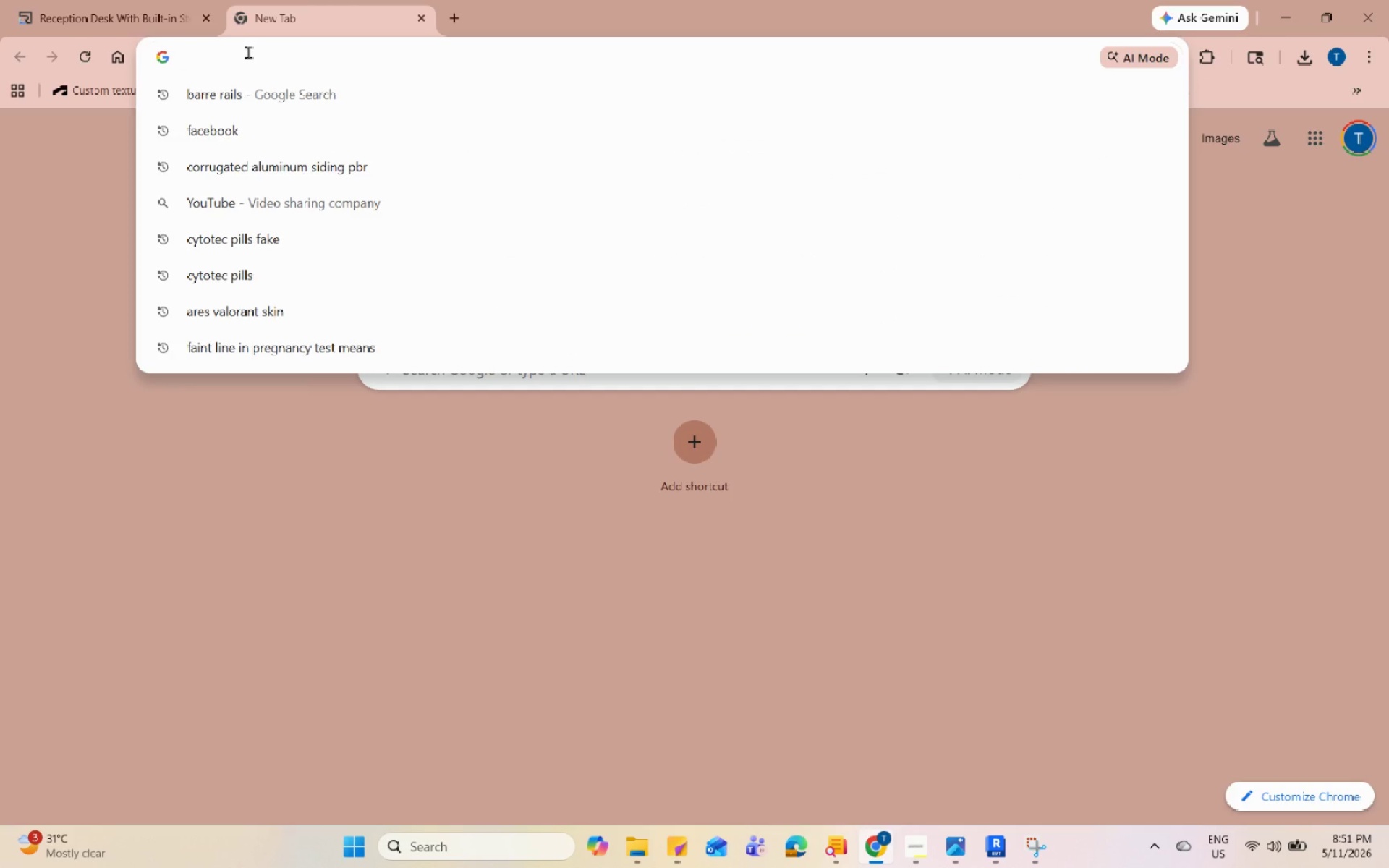 
type(re)
key(Backspace)
key(Backspace)
key(Backspace)
key(Backspace)
type(mm to )
key(Tab)
 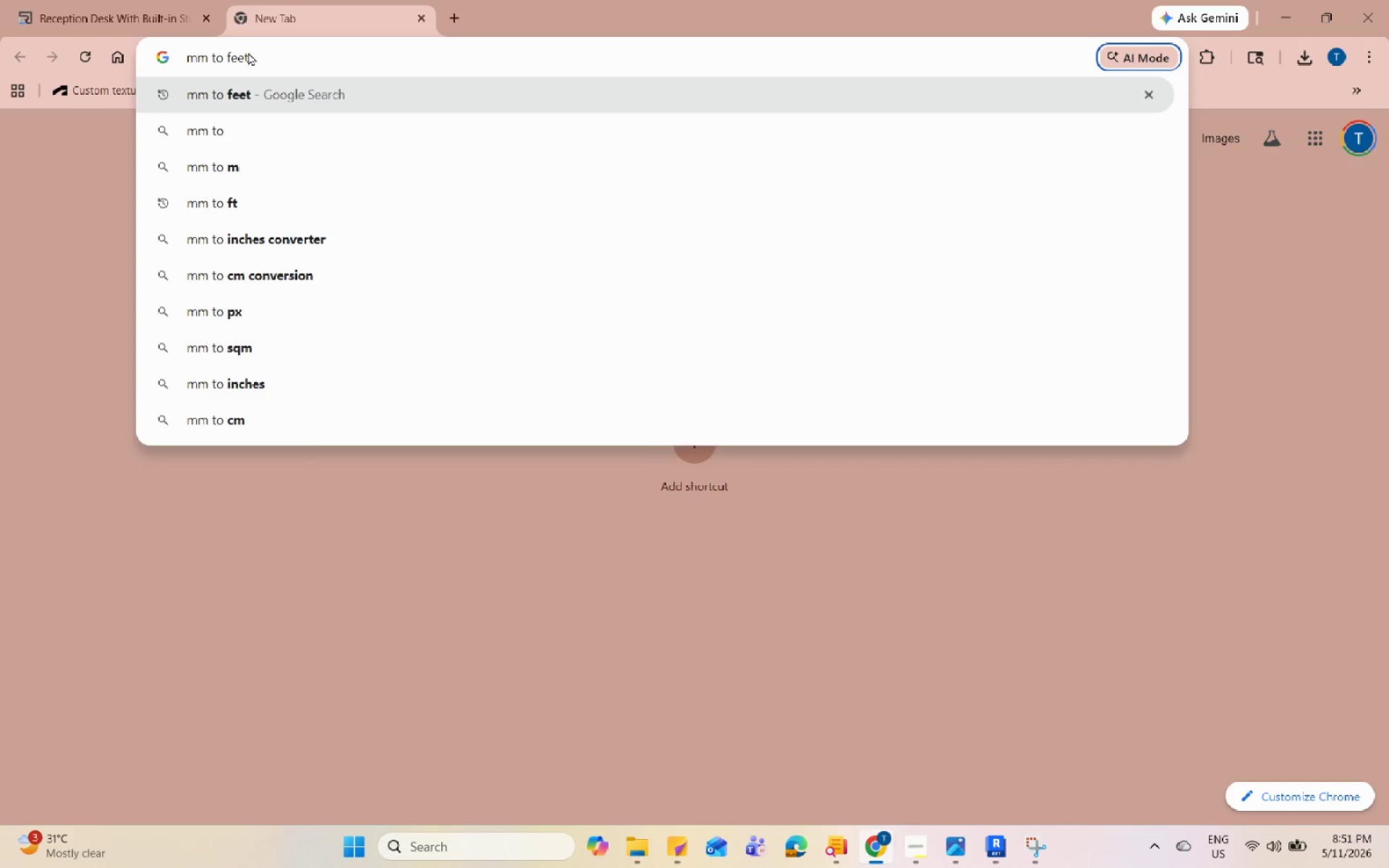 
key(Enter)
 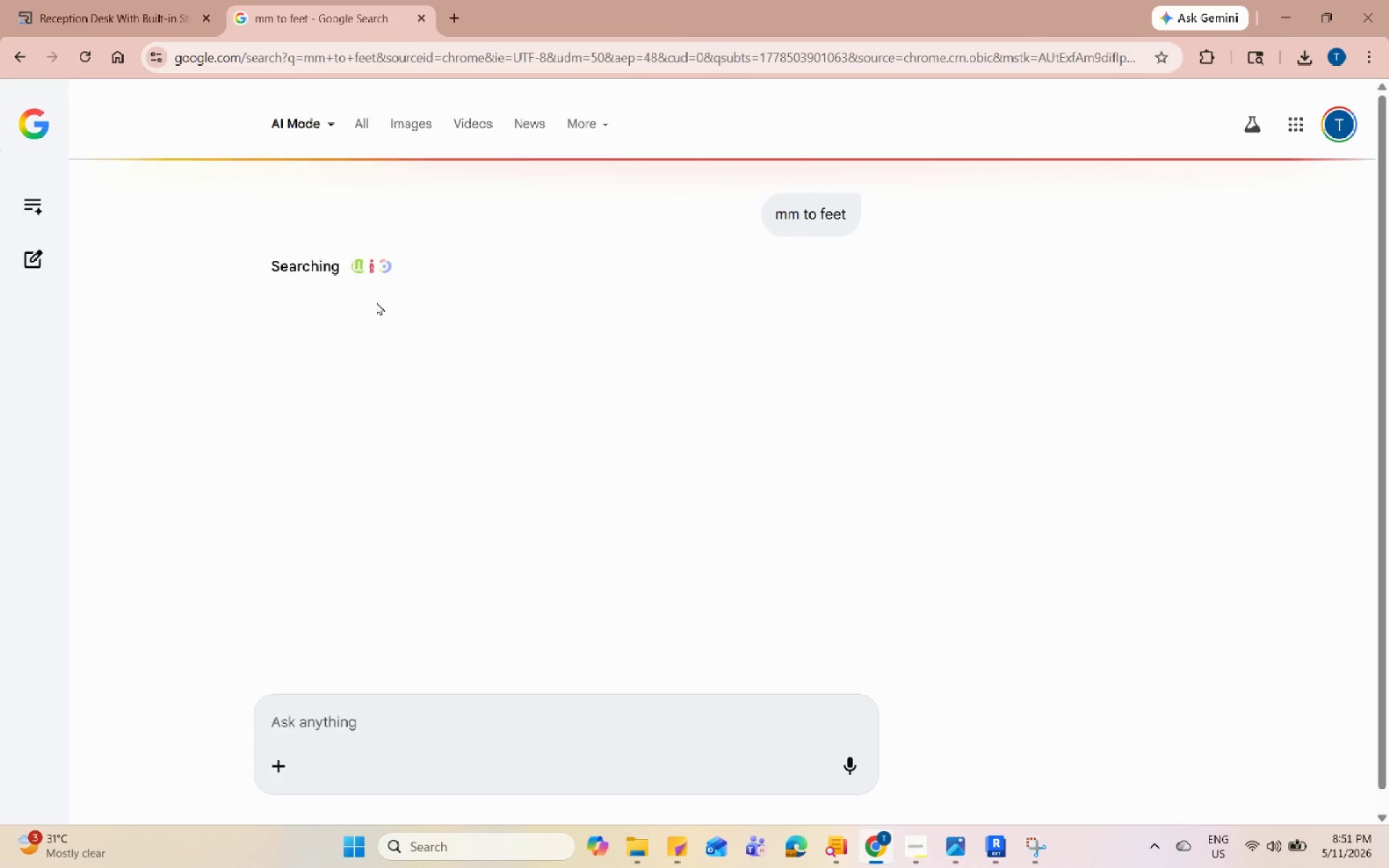 
scroll: coordinate [640, 642], scroll_direction: up, amount: 3.0
 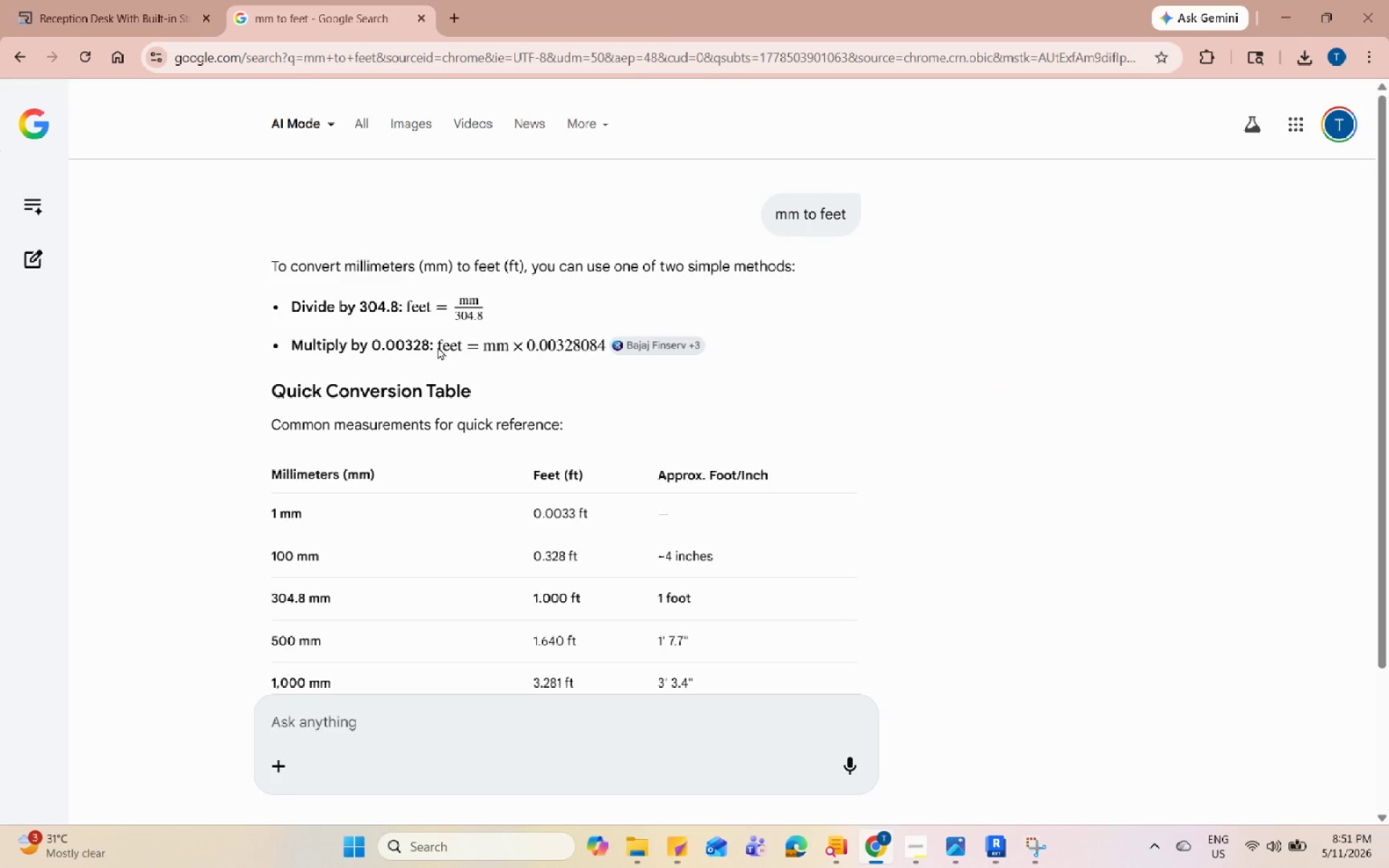 
left_click([446, 305])
 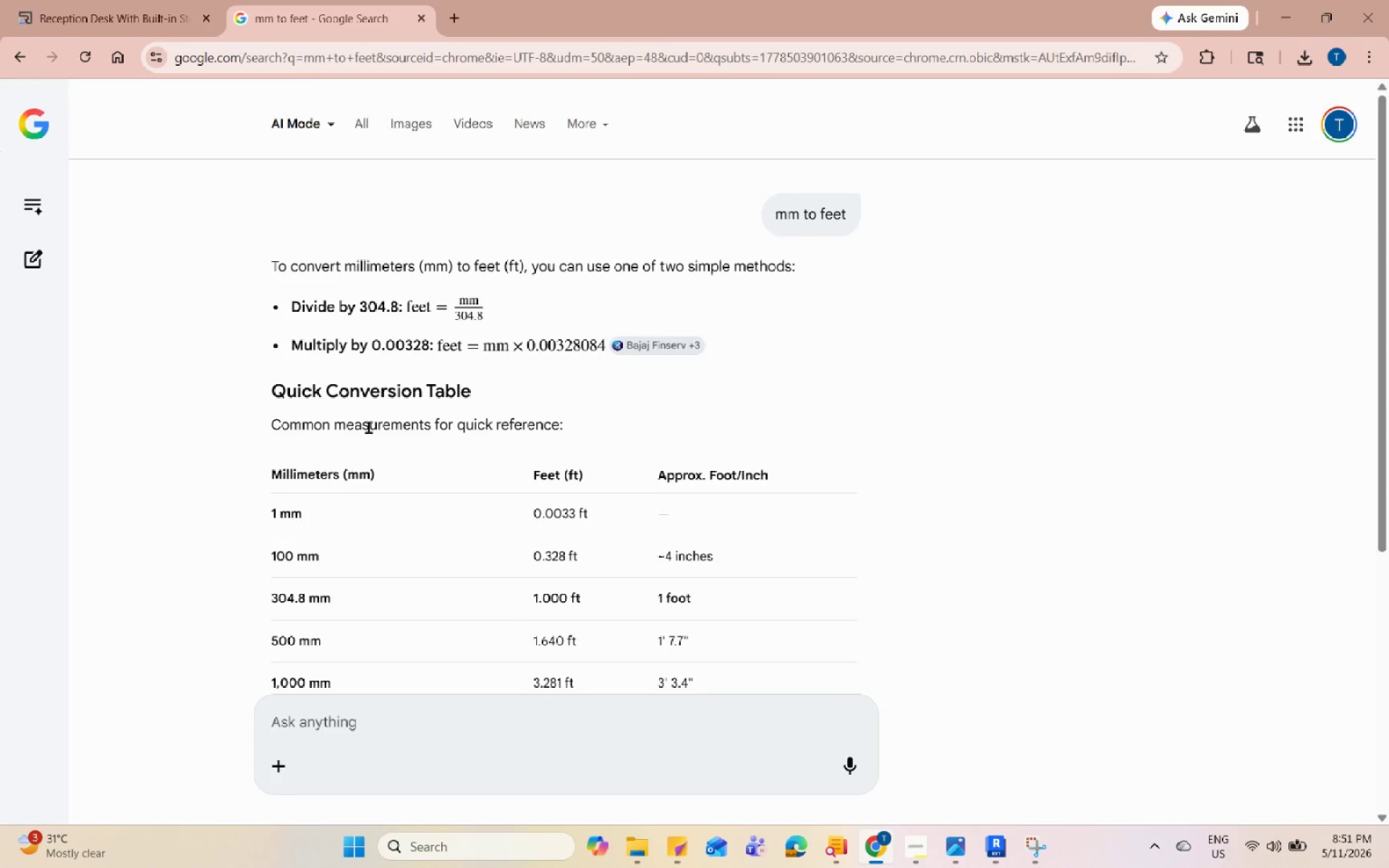 
scroll: coordinate [364, 440], scroll_direction: down, amount: 6.0
 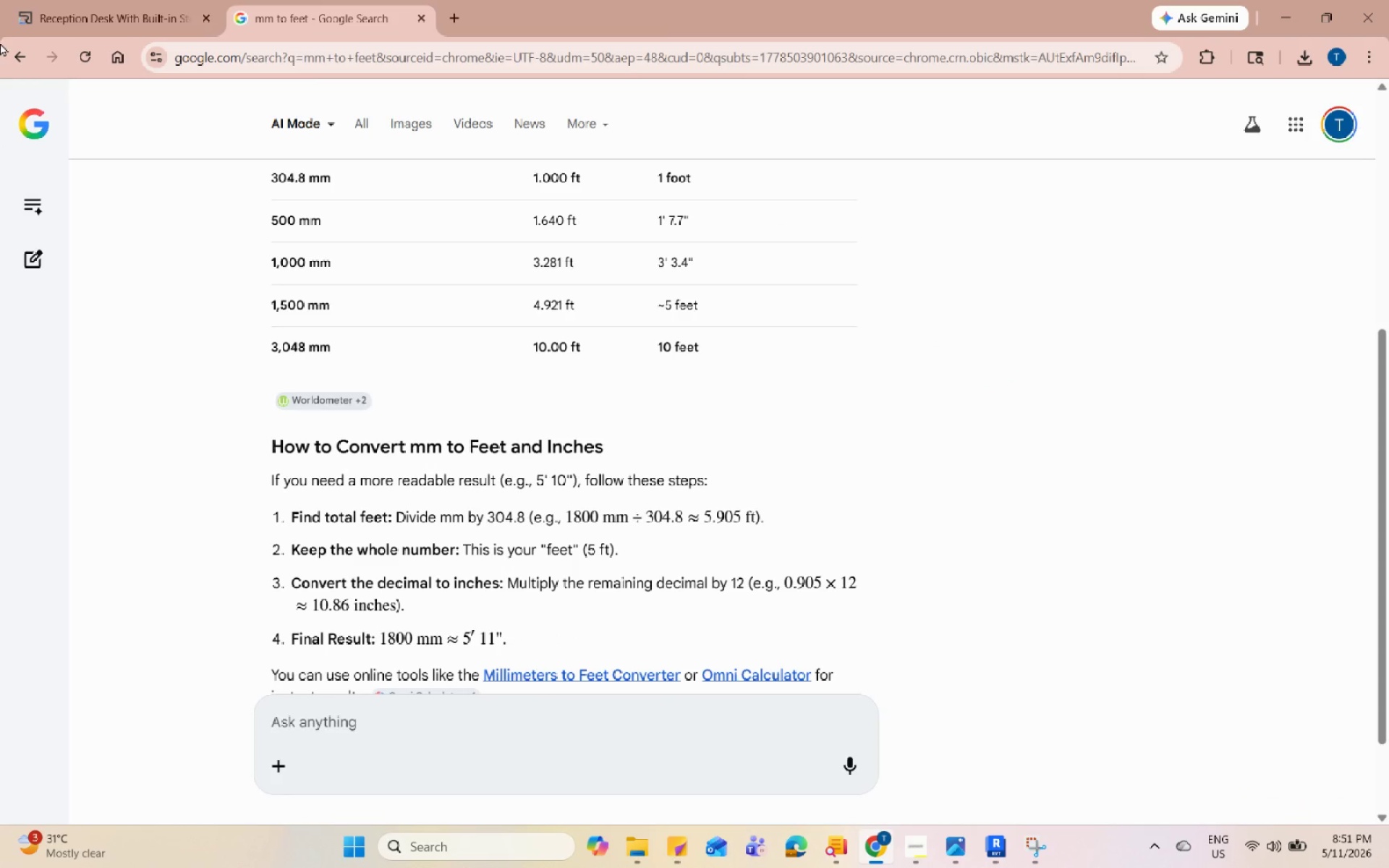 
left_click([11, 52])
 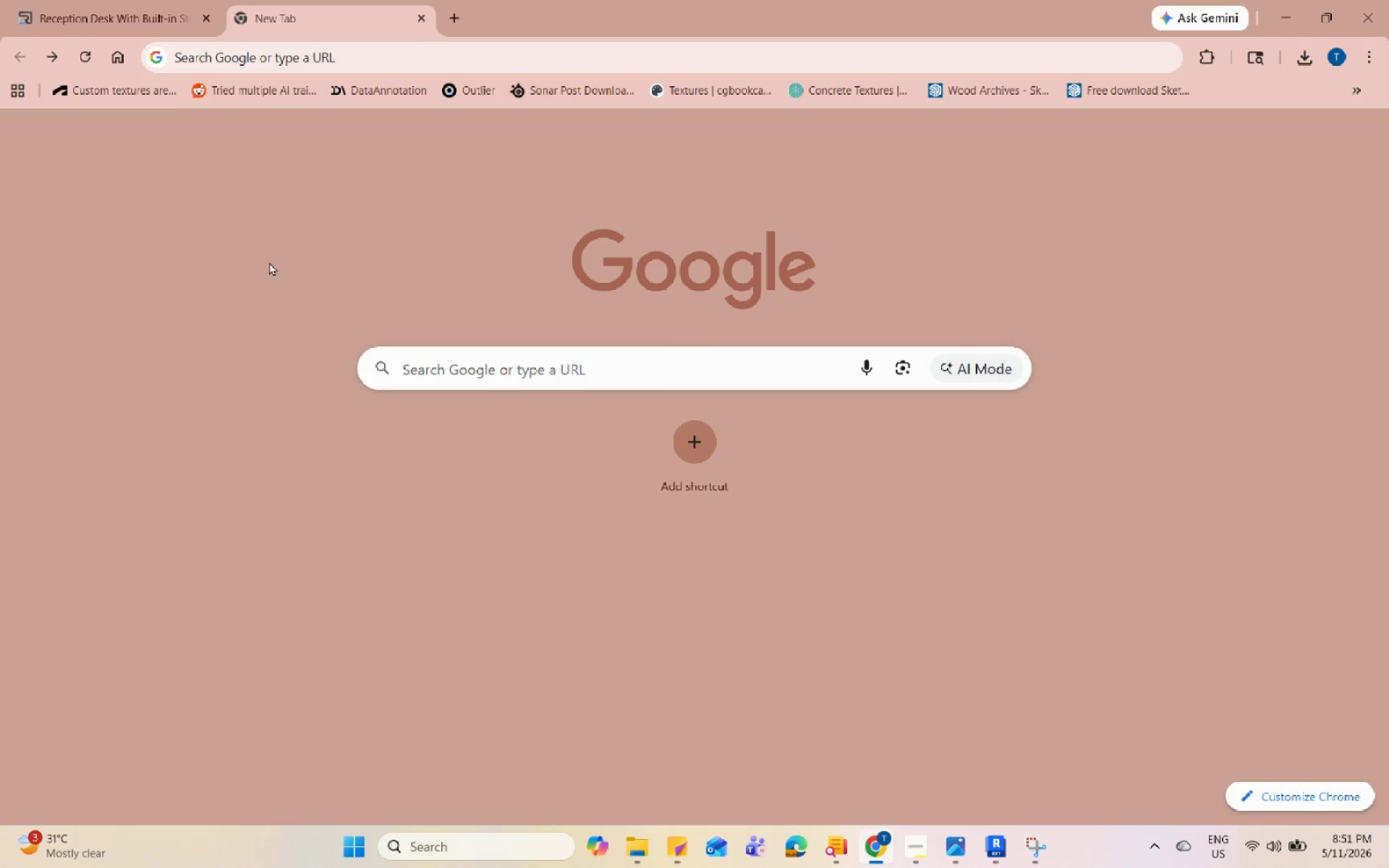 
scroll: coordinate [352, 327], scroll_direction: up, amount: 5.0
 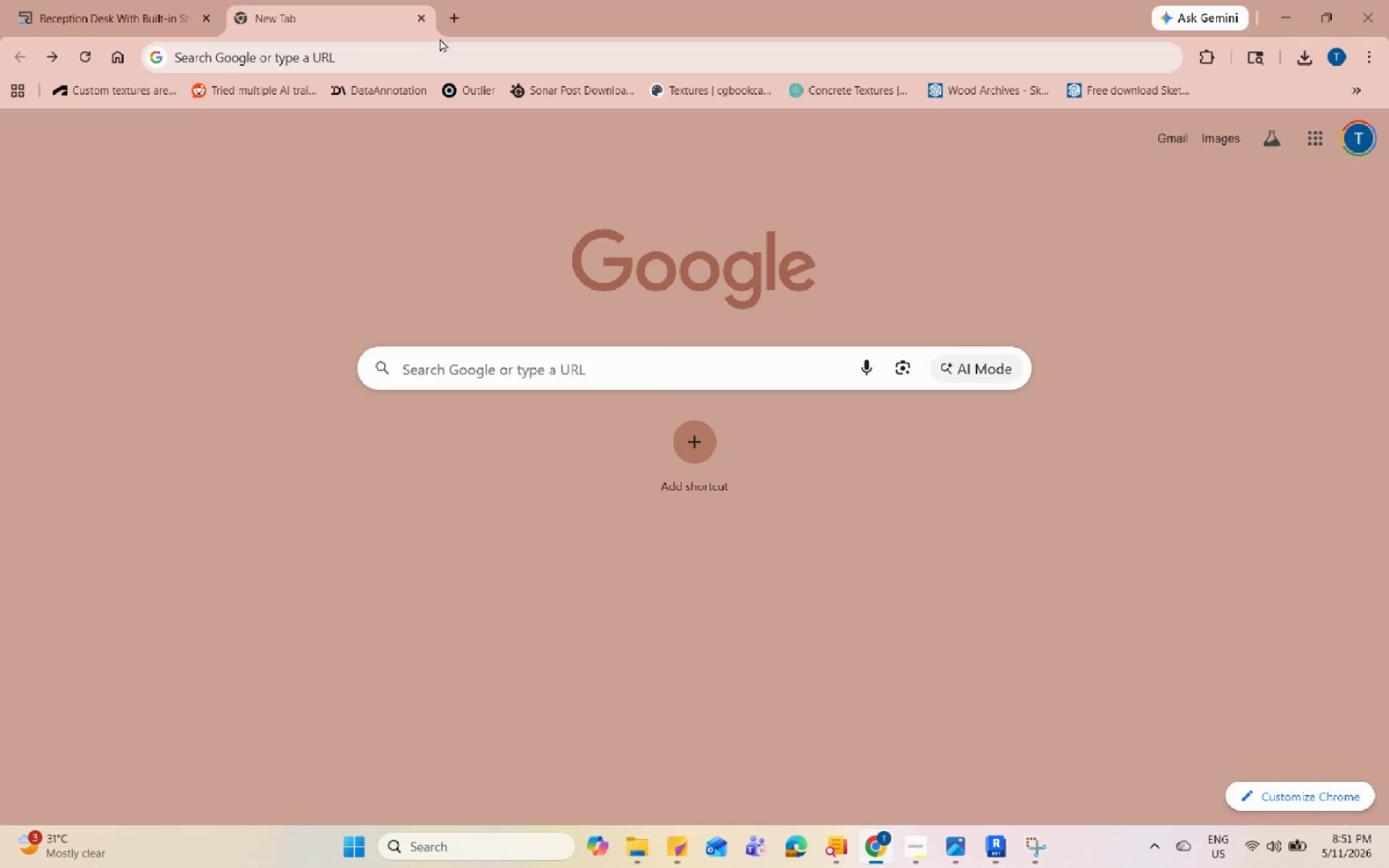 
double_click([436, 54])
 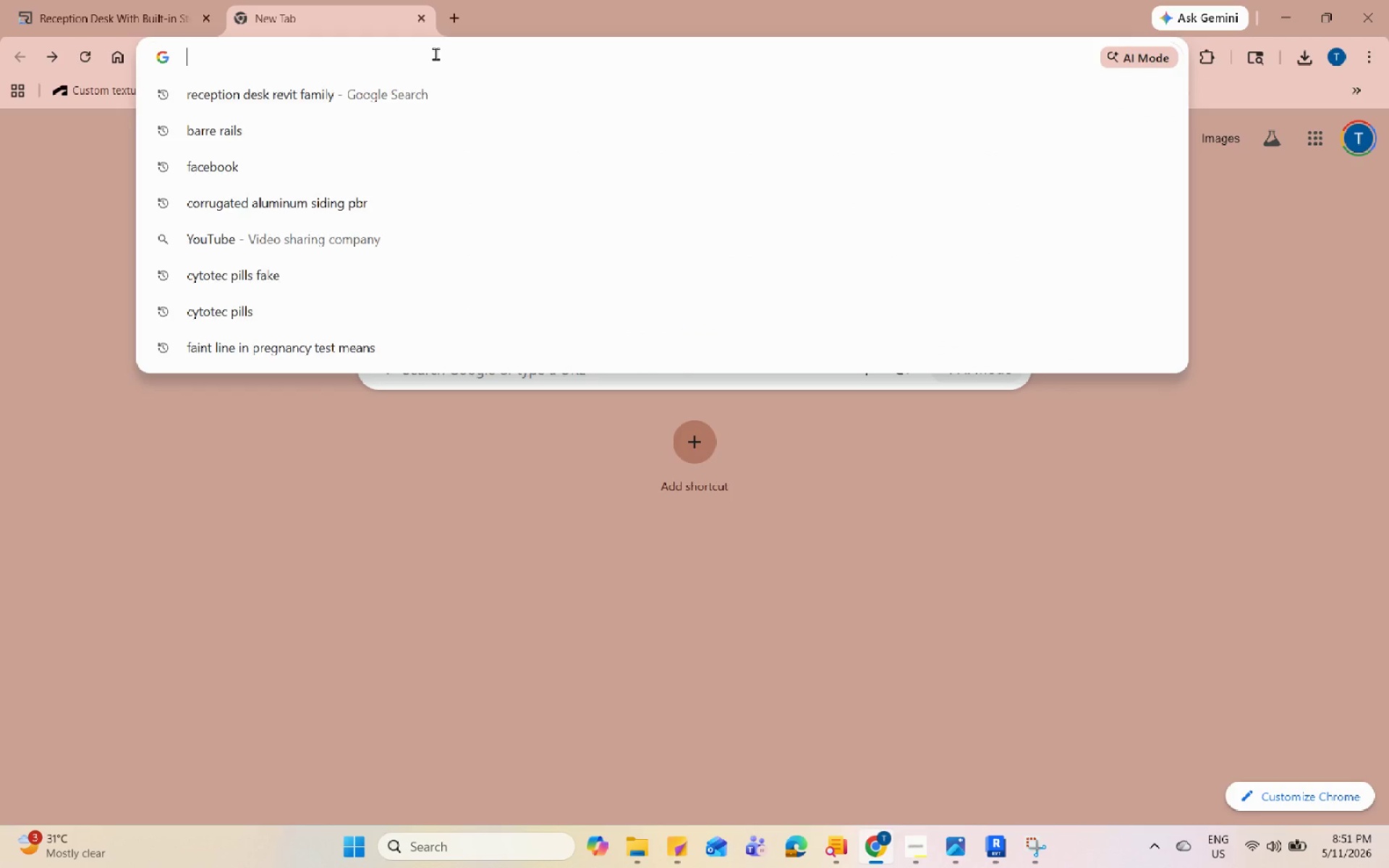 
type(mm to feet)
 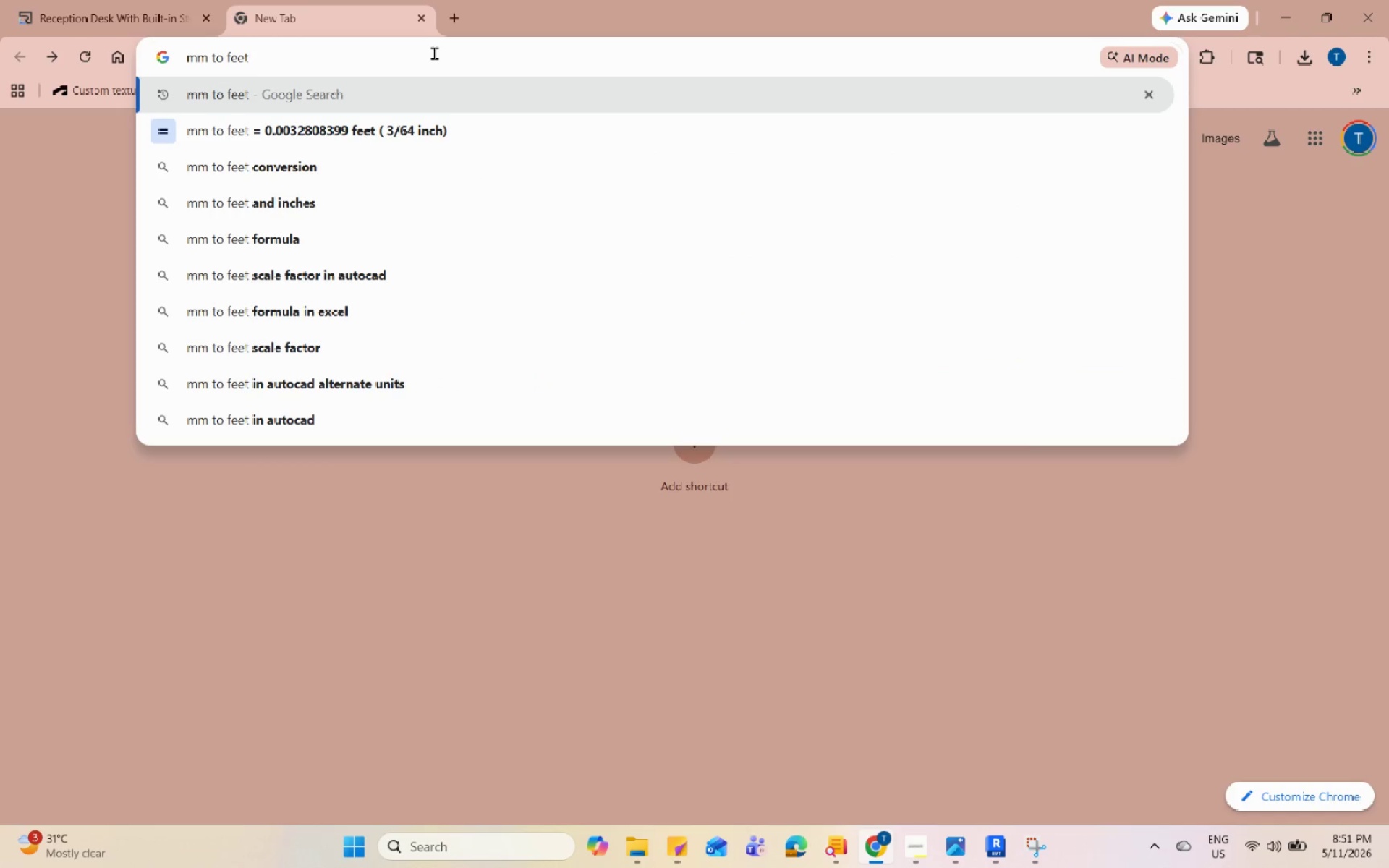 
key(Enter)
 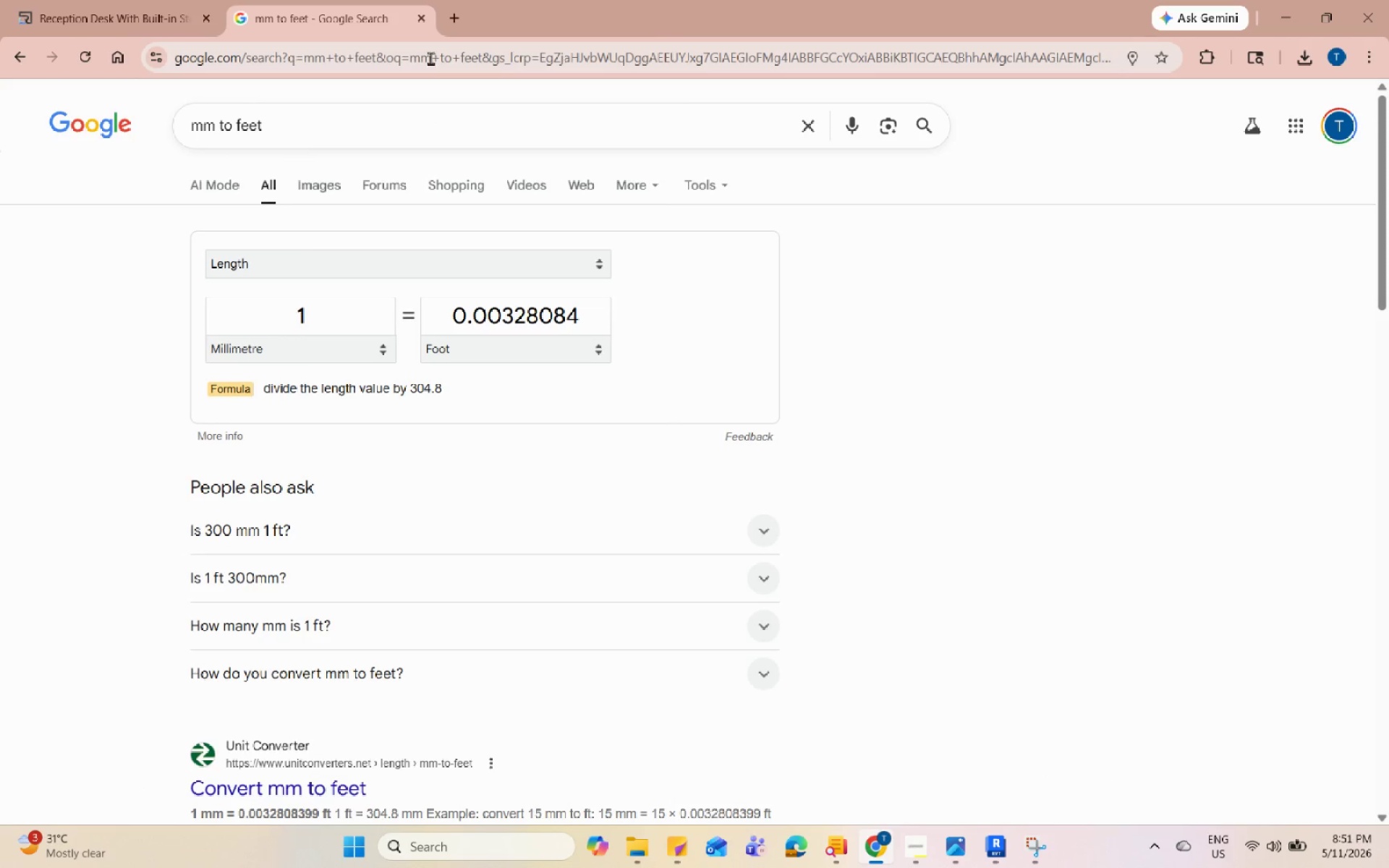 
left_click_drag(start_coordinate=[328, 312], to_coordinate=[271, 307])
 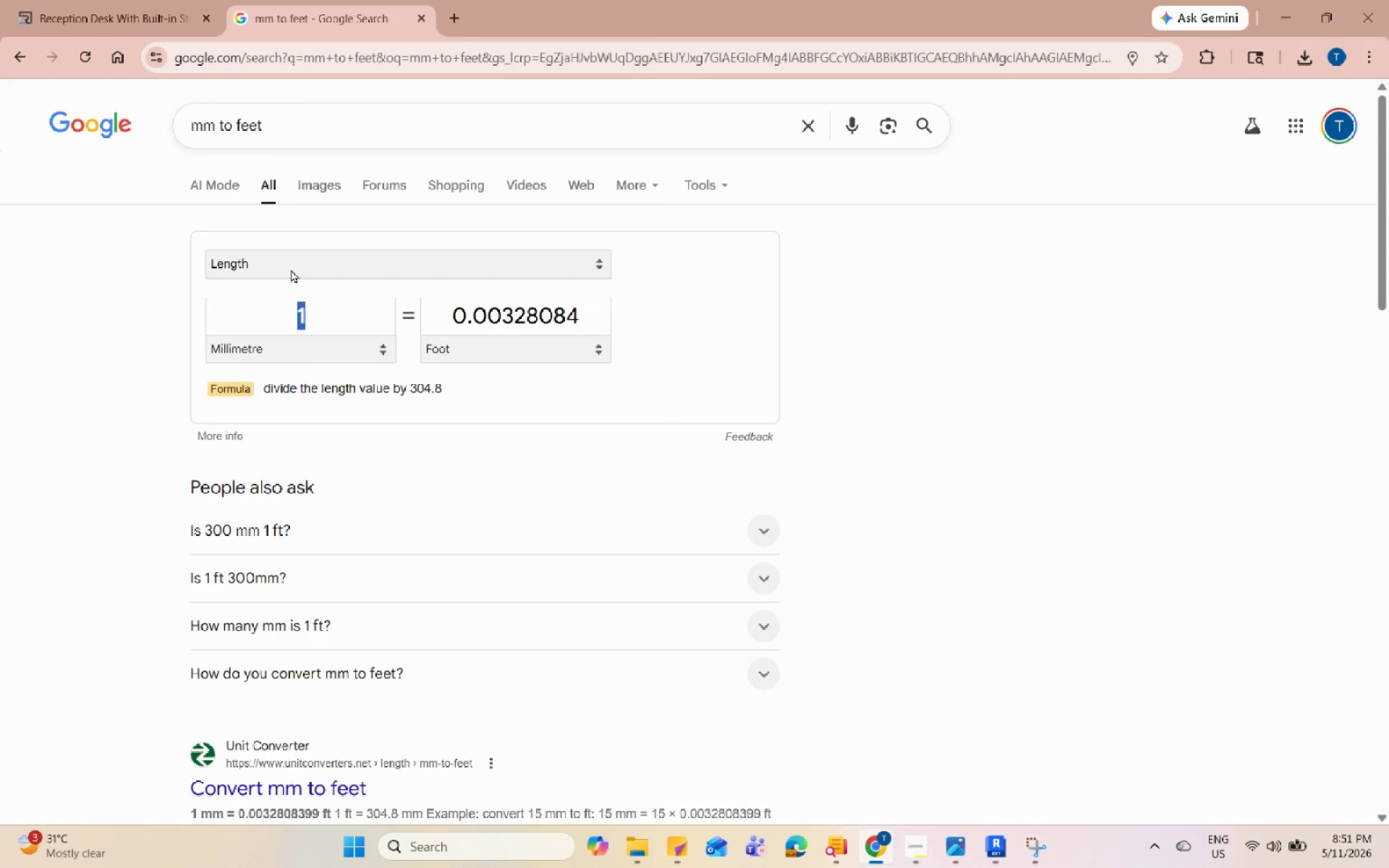 
scroll: coordinate [331, 250], scroll_direction: up, amount: 1.0
 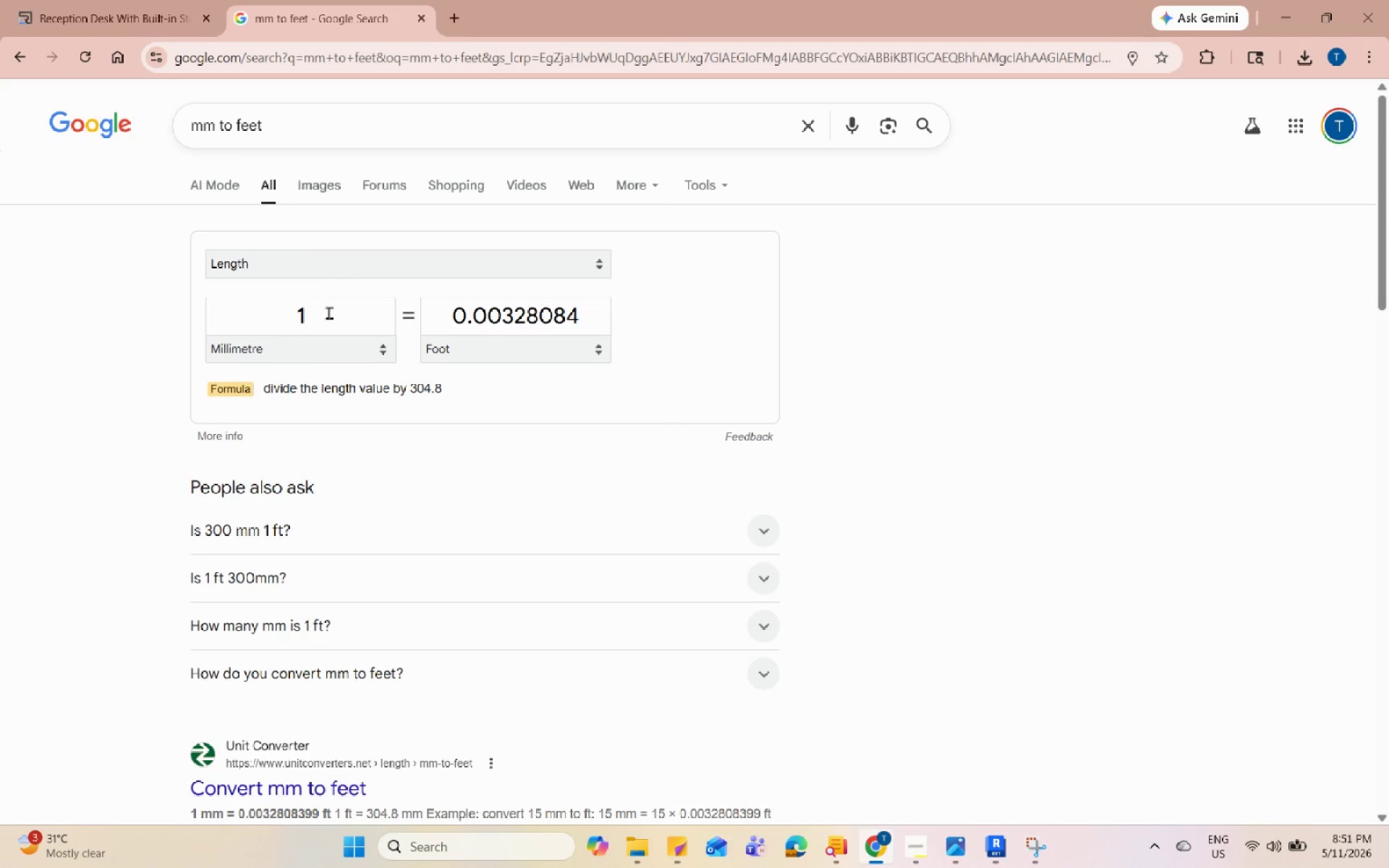 
key(Numpad8)
 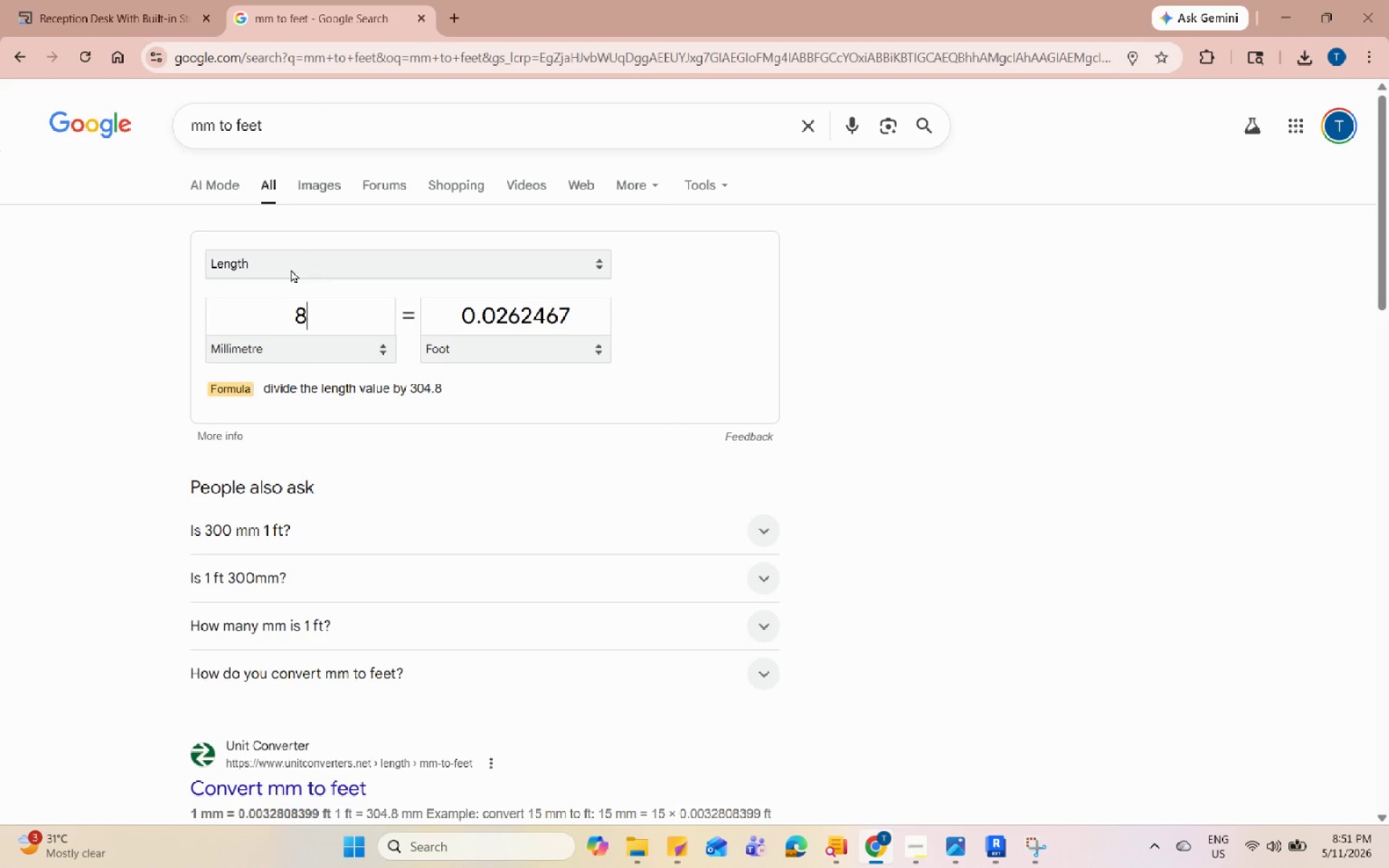 
key(Numpad0)
 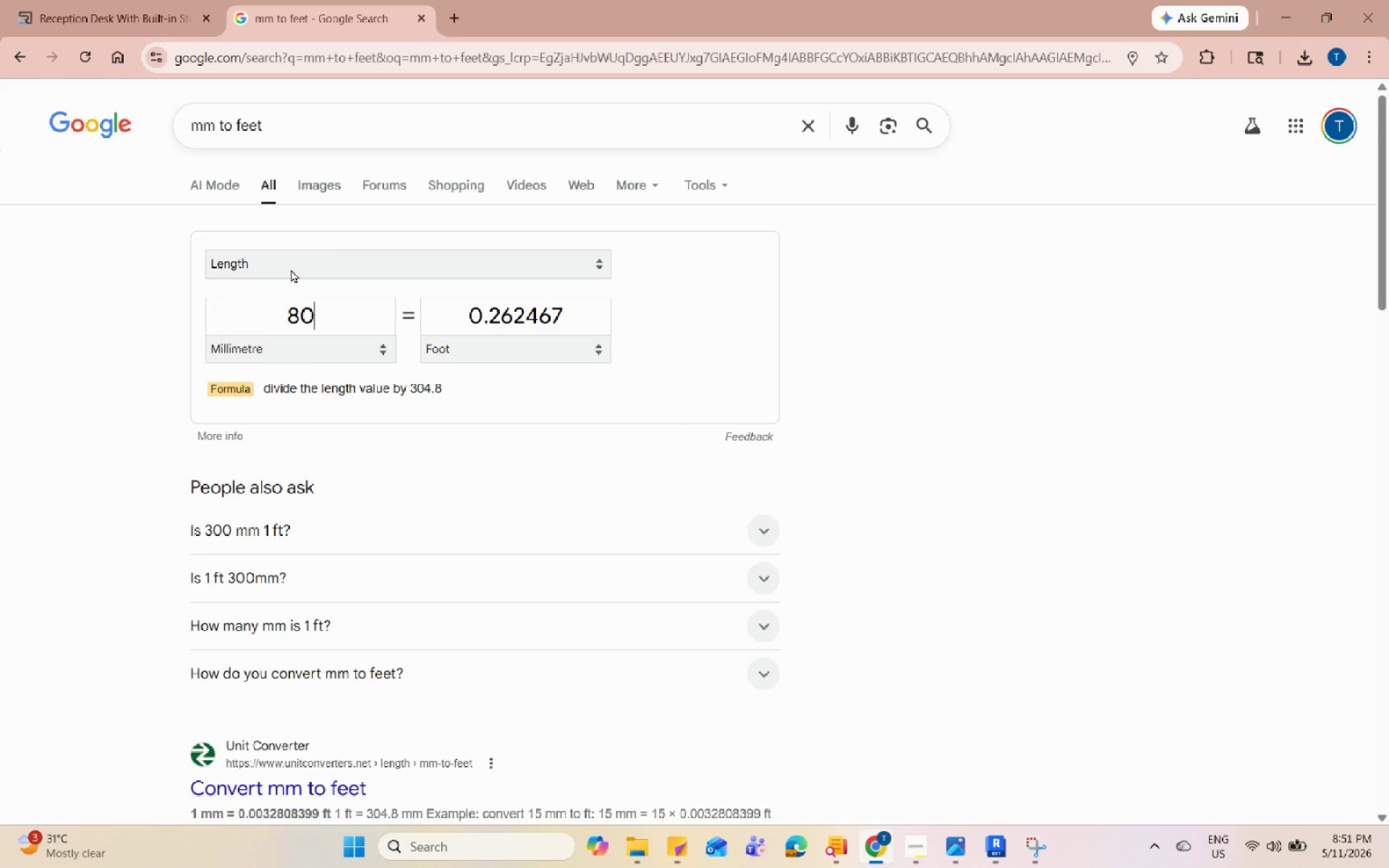 
key(Numpad0)
 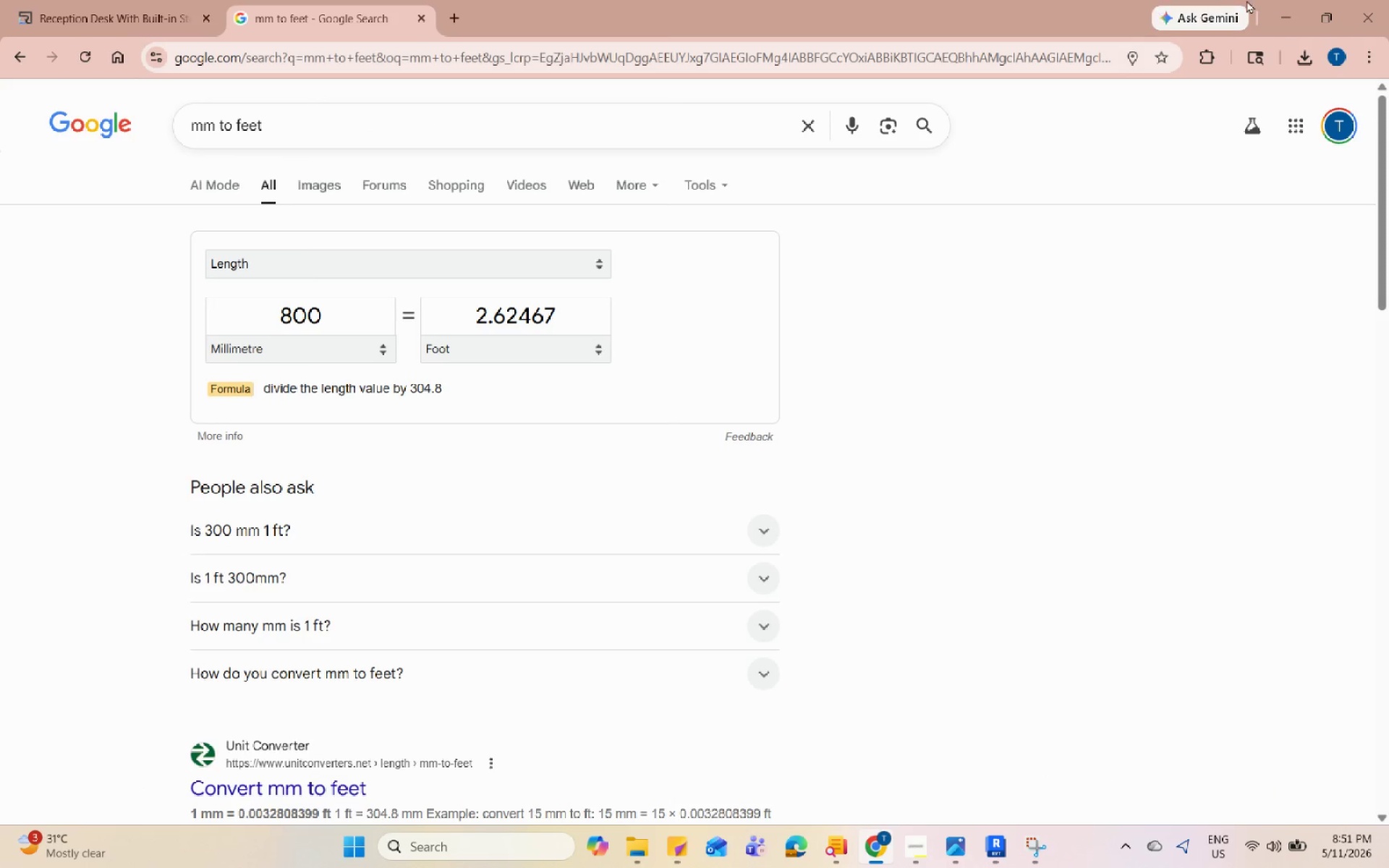 
left_click([1292, 0])
 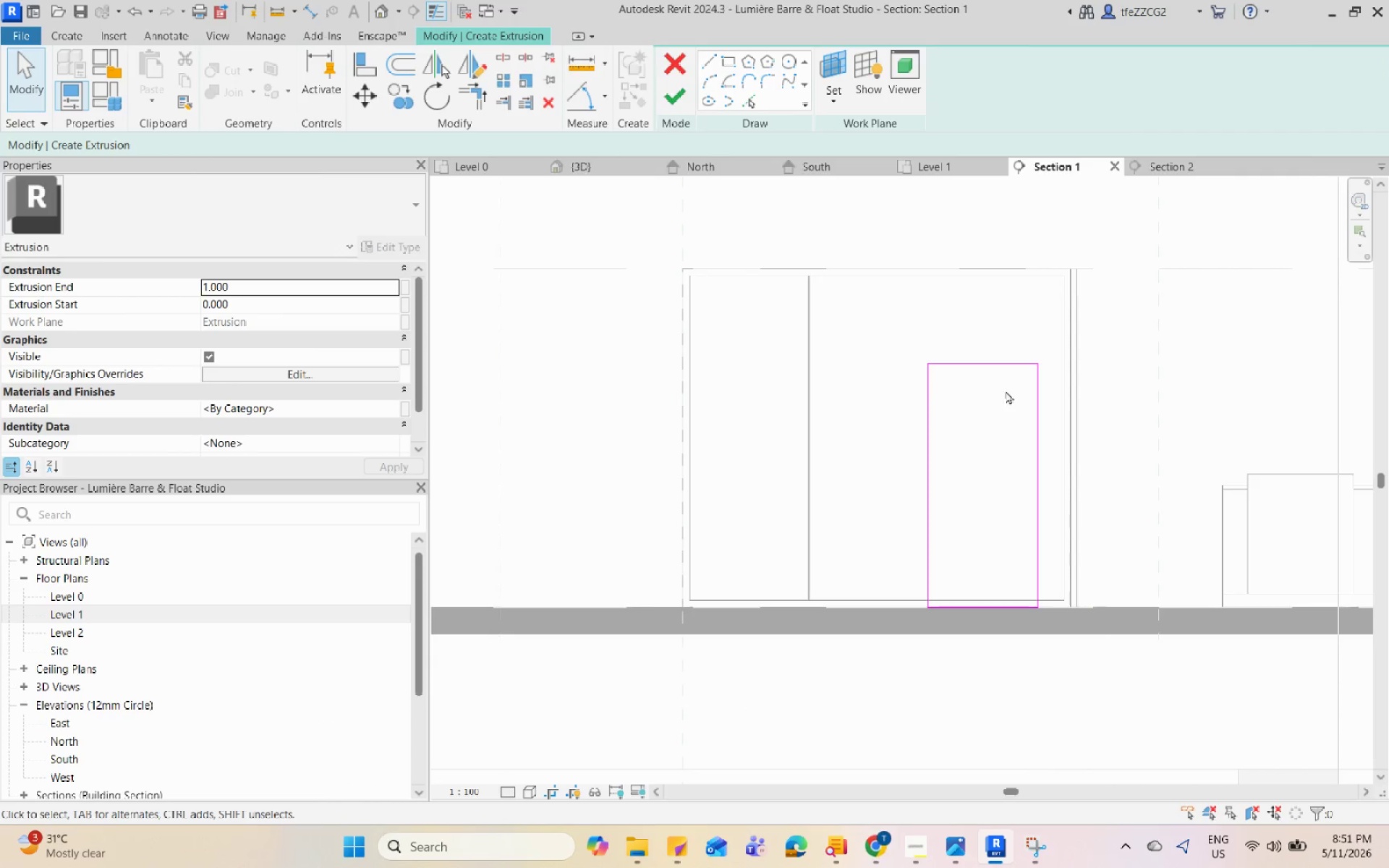 
left_click([1034, 393])
 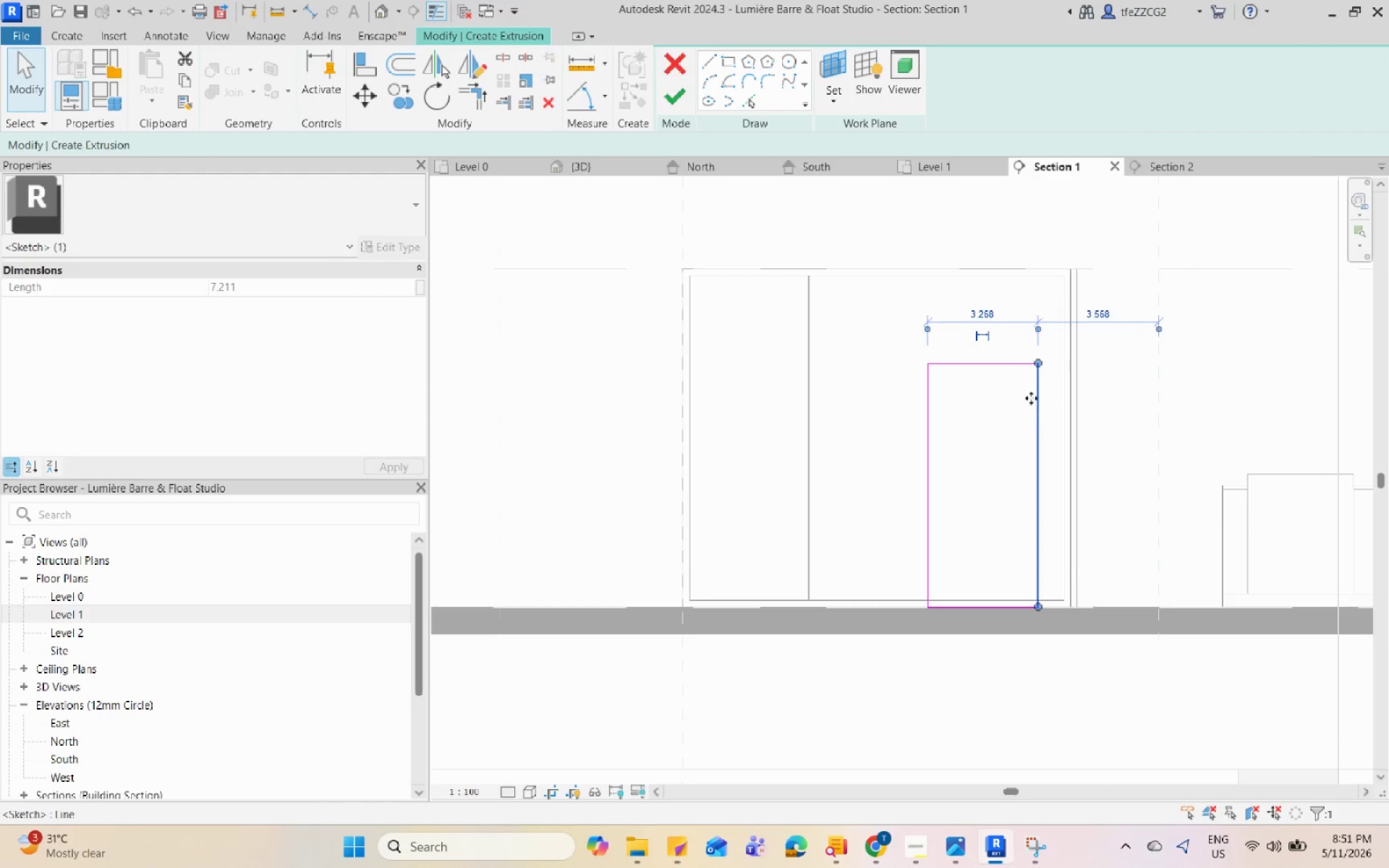 
scroll: coordinate [1031, 398], scroll_direction: up, amount: 1.0
 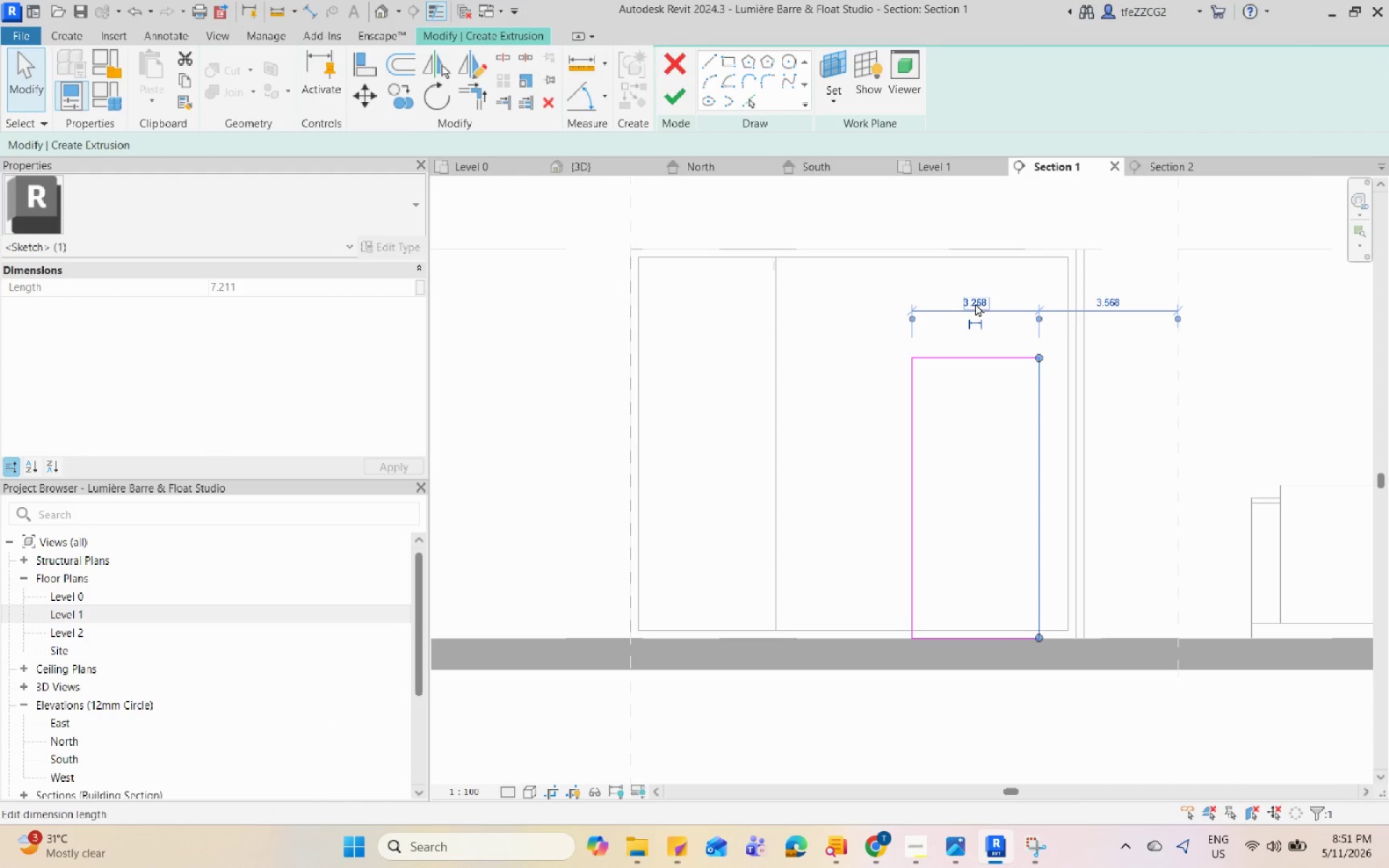 
left_click([975, 303])
 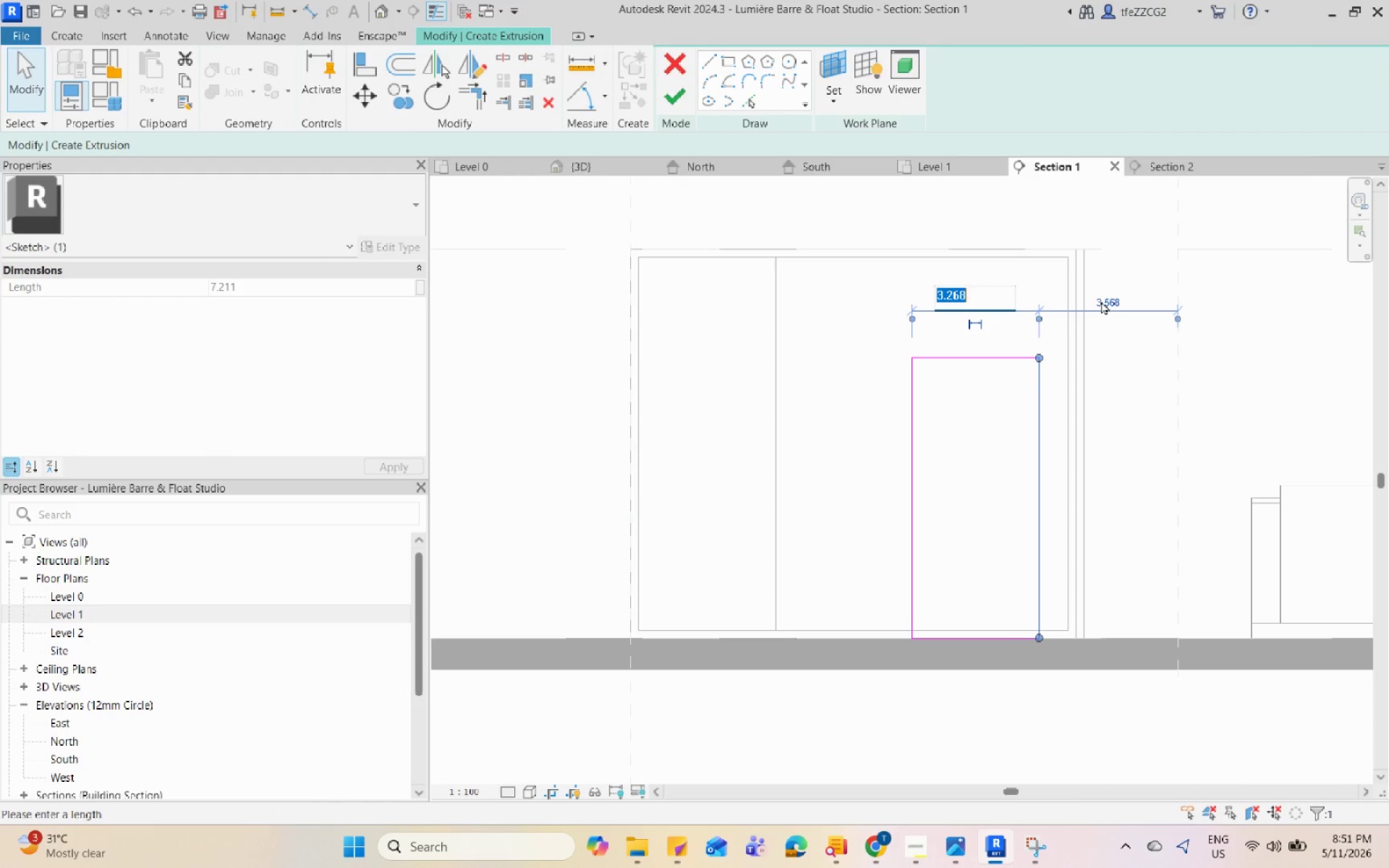 
key(Numpad2)
 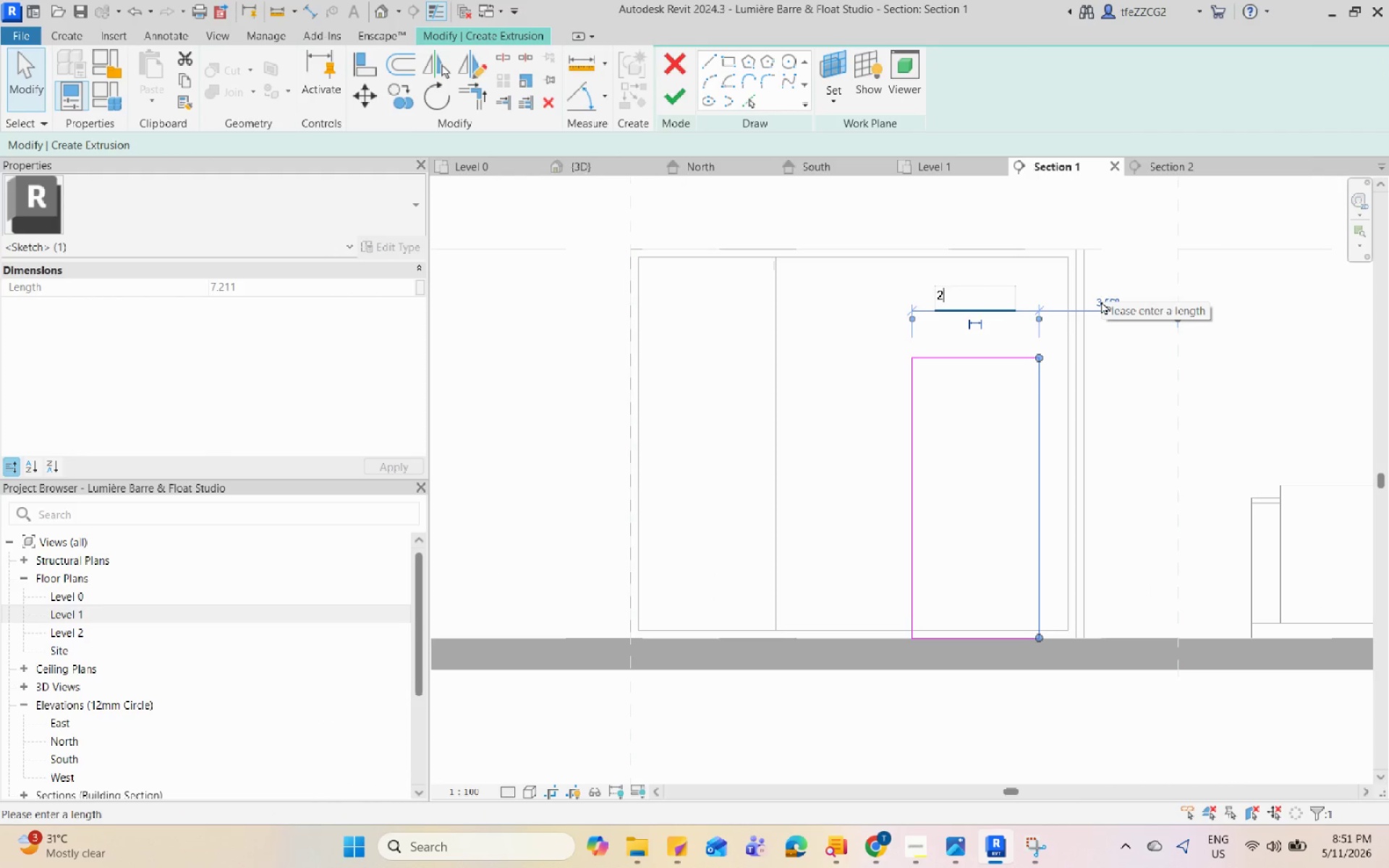 
key(NumpadDecimal)
 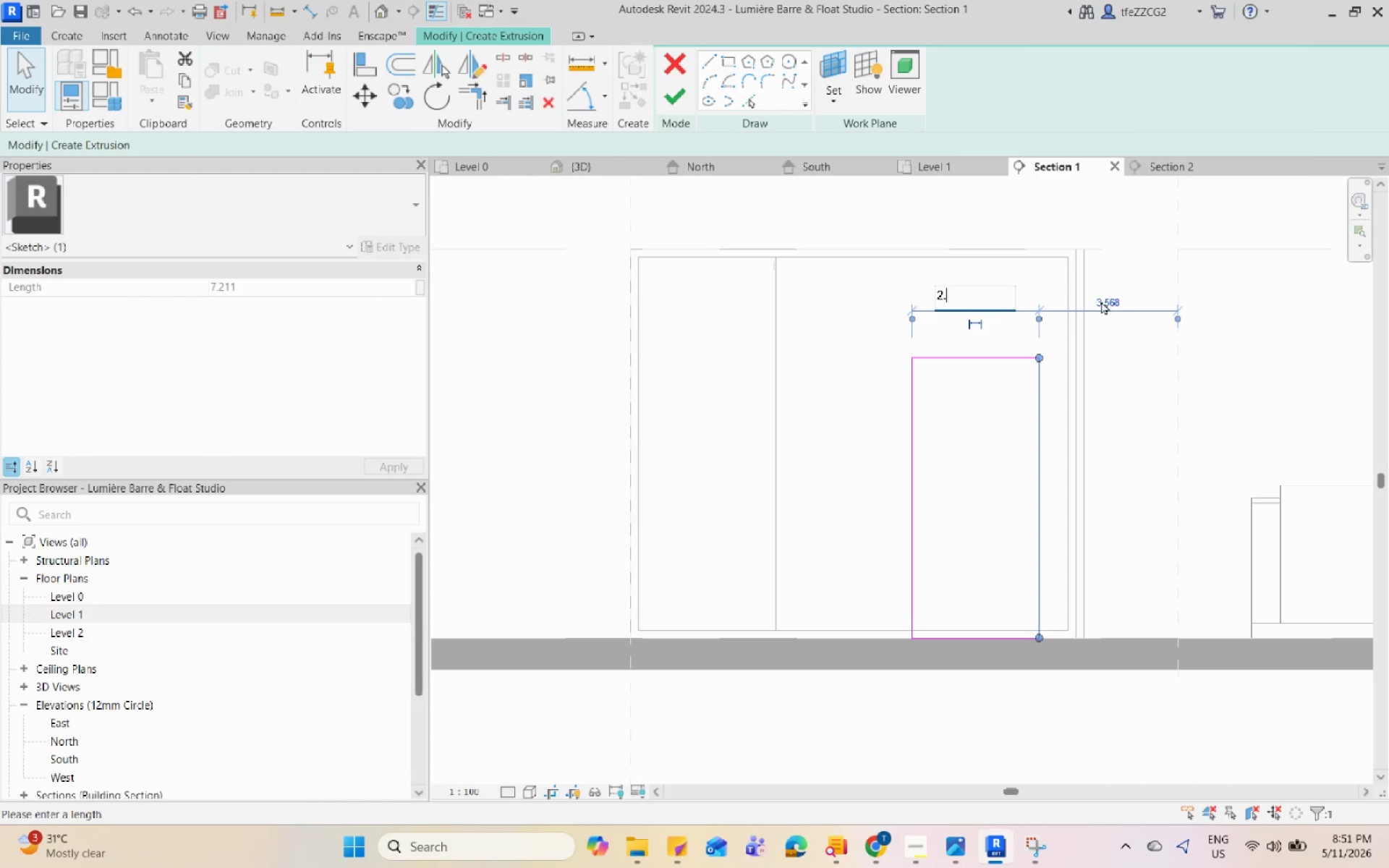 
key(Numpad6)
 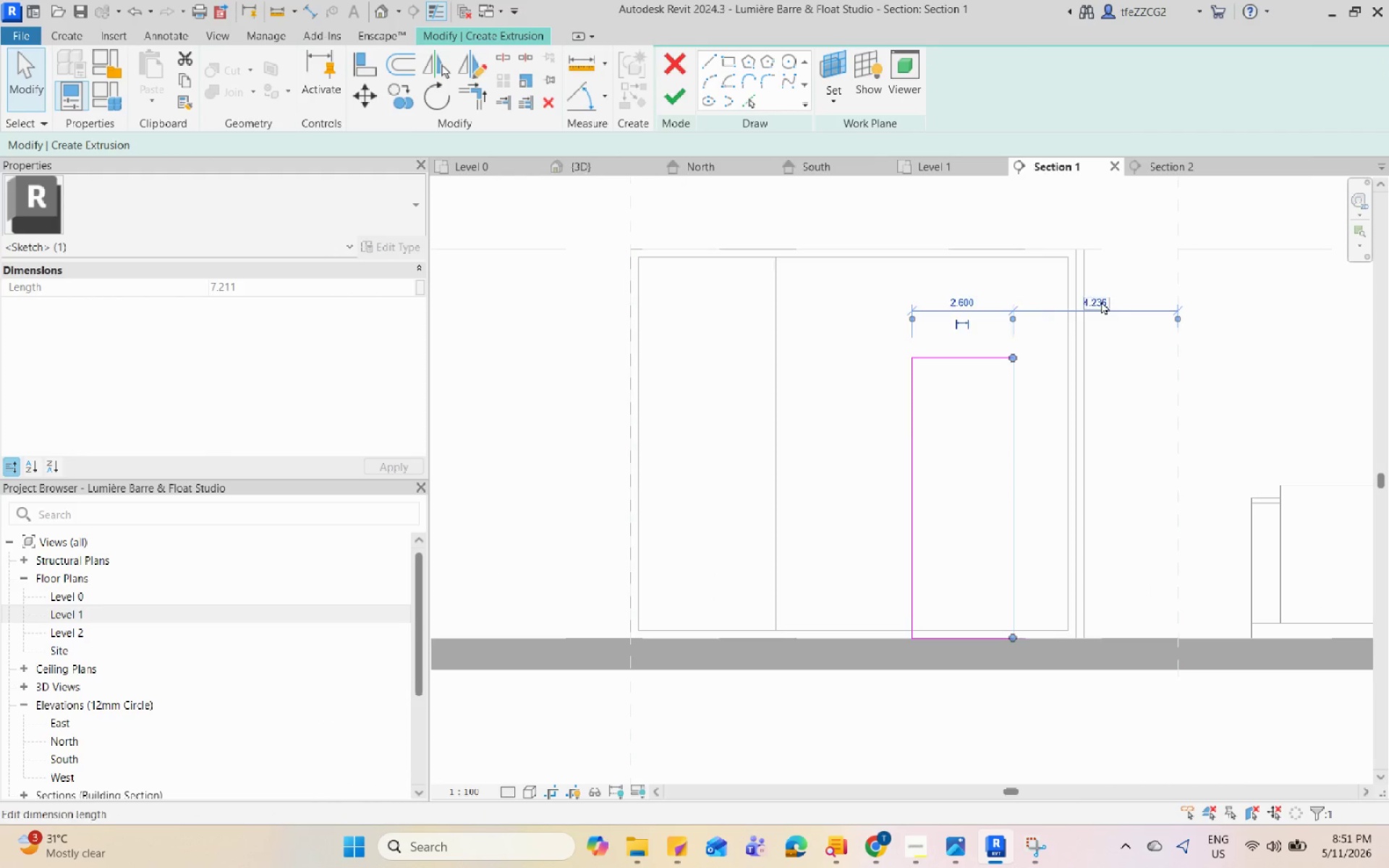 
hold_key(key=Enter, duration=17.12)
 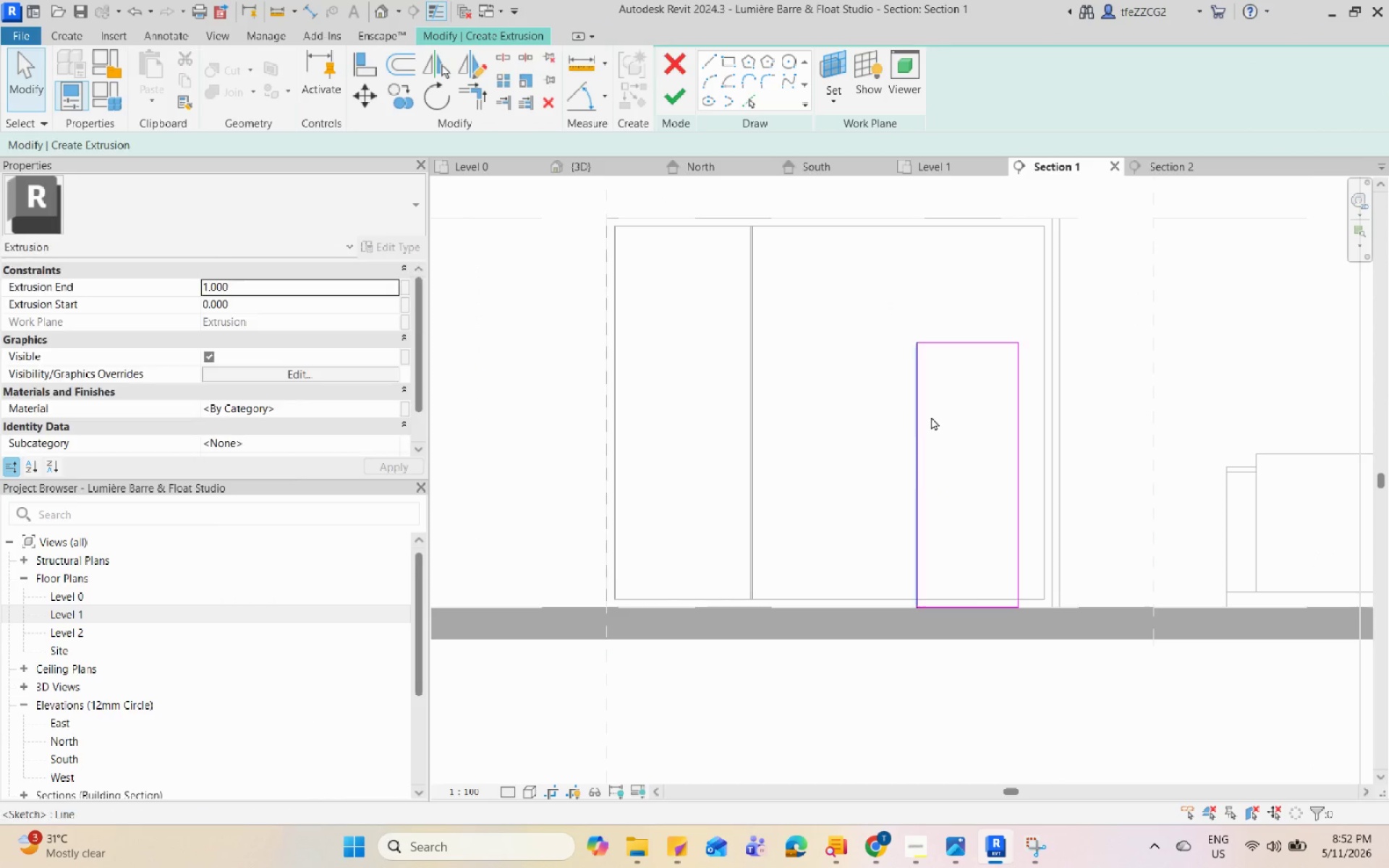 
left_click_drag(start_coordinate=[881, 312], to_coordinate=[1084, 655])
 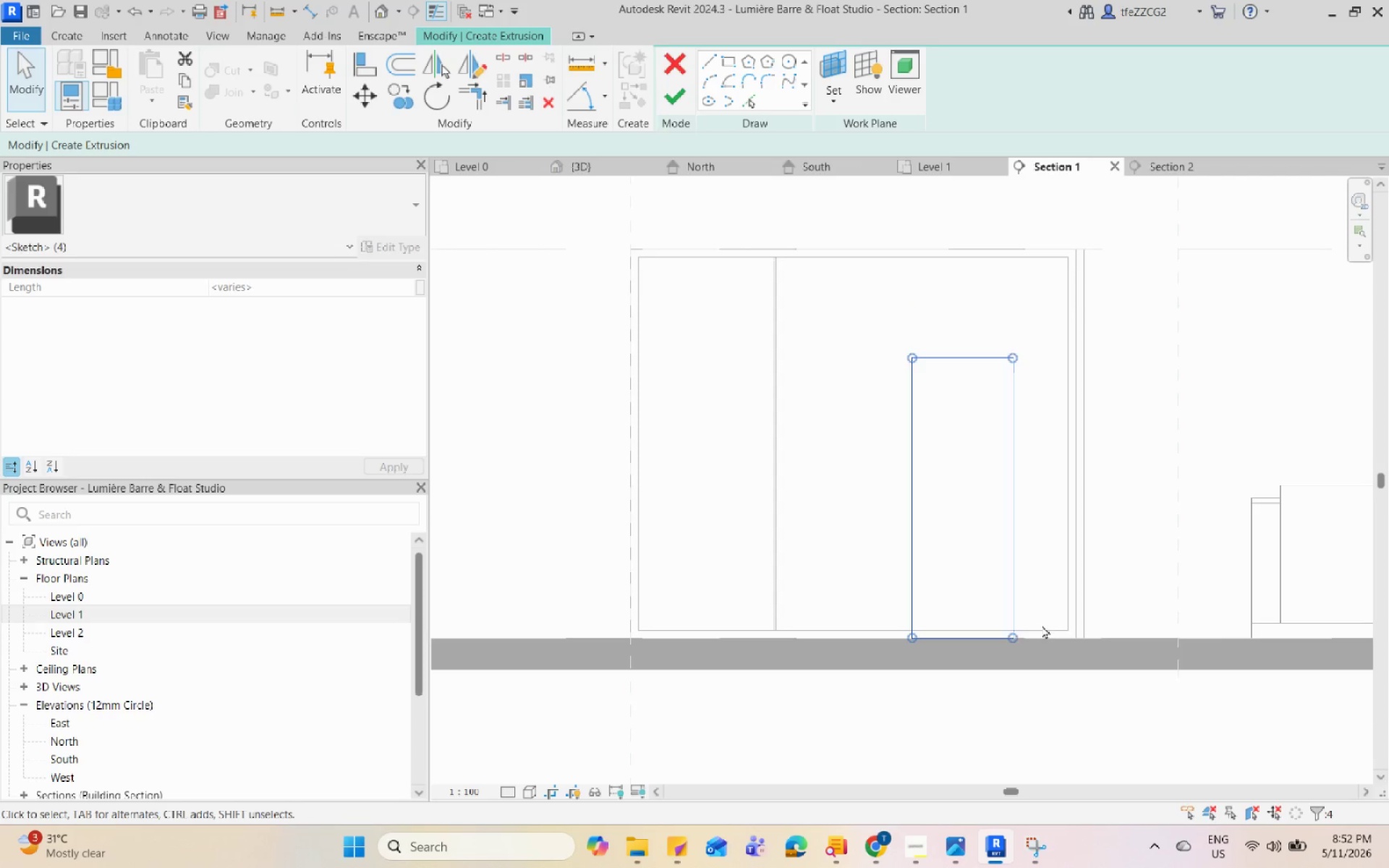 
scroll: coordinate [1038, 622], scroll_direction: up, amount: 3.0
 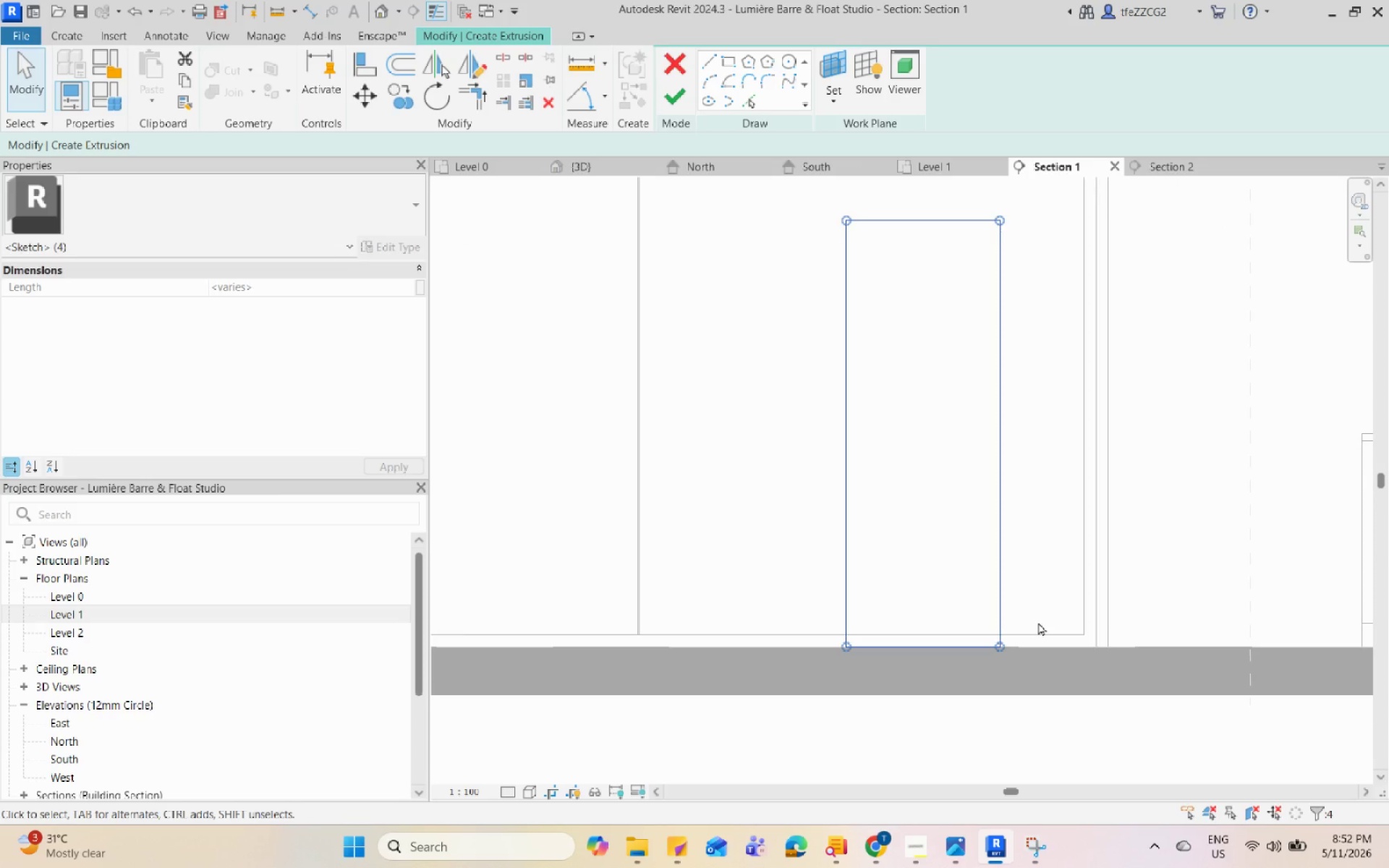 
type(mv)
 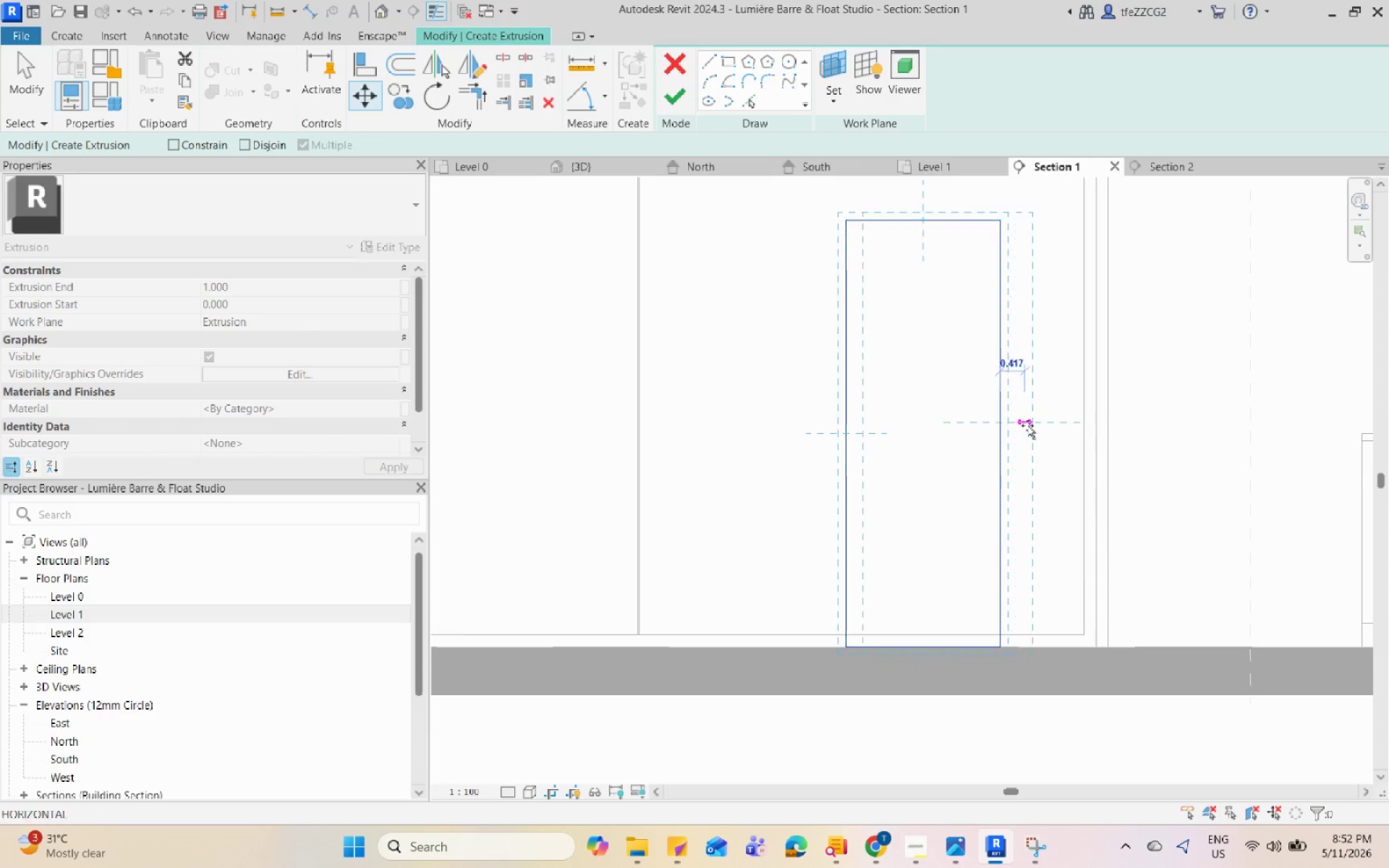 
key(Escape)
 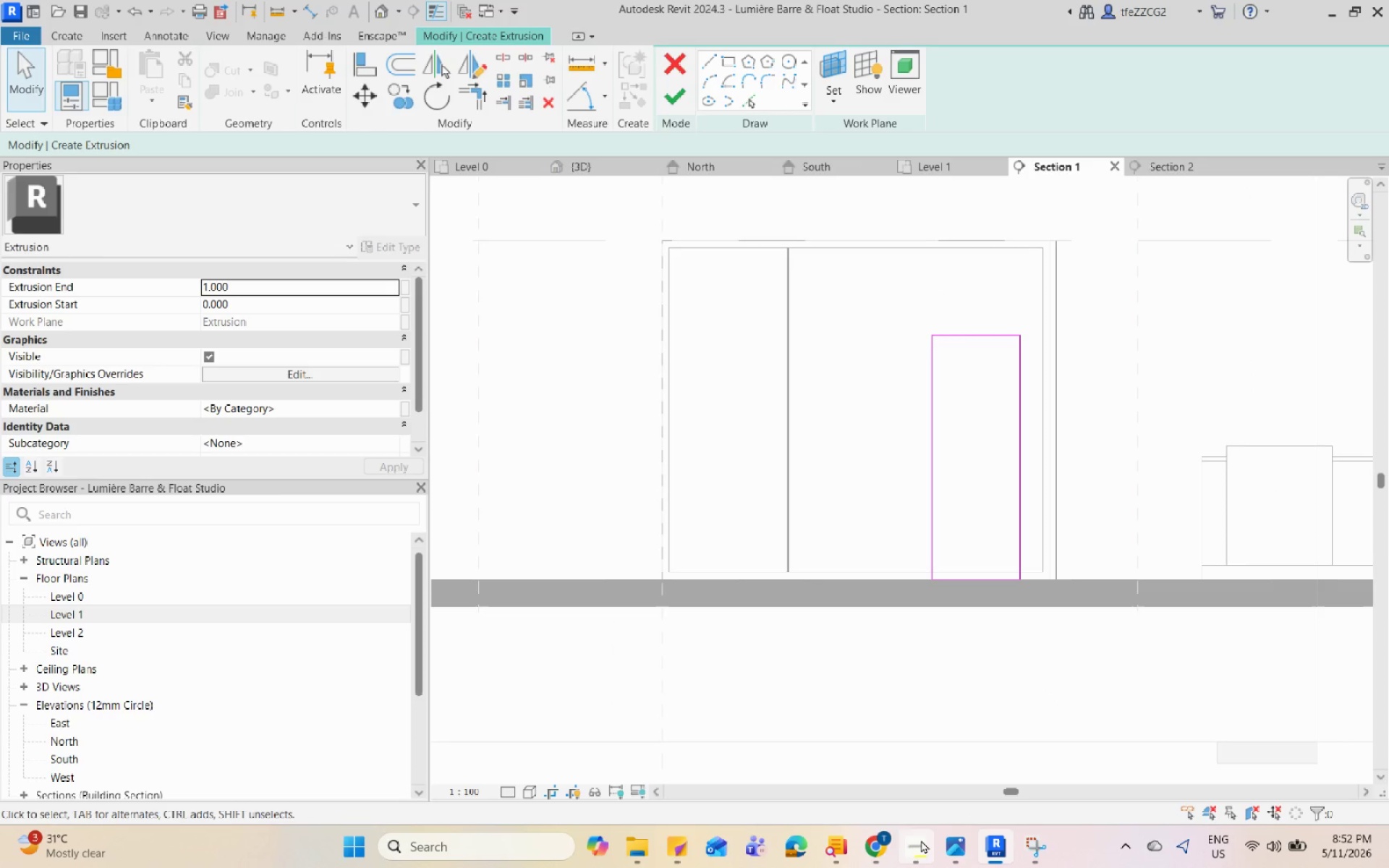 
scroll: coordinate [987, 488], scroll_direction: down, amount: 4.0
 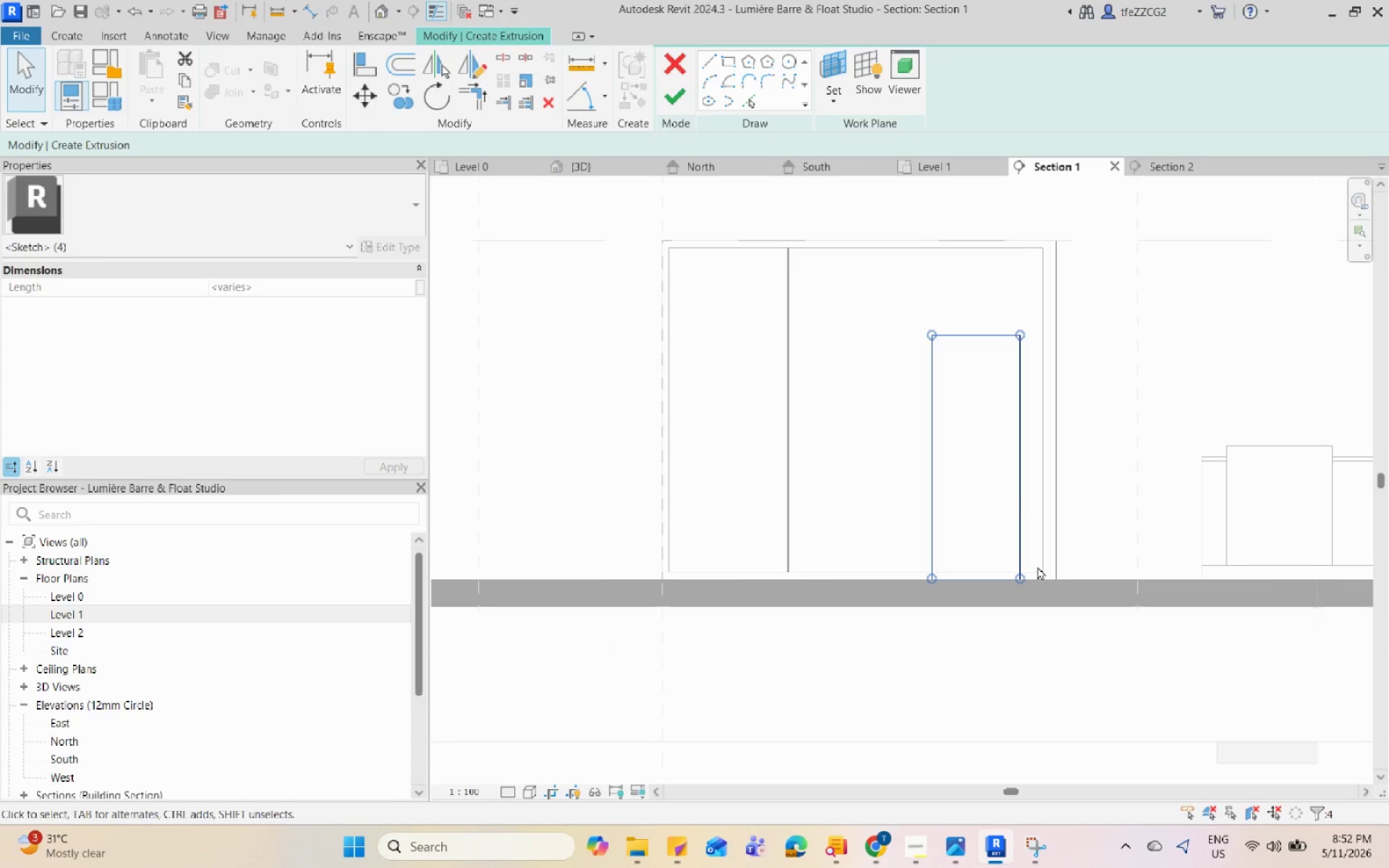 
left_click([870, 846])
 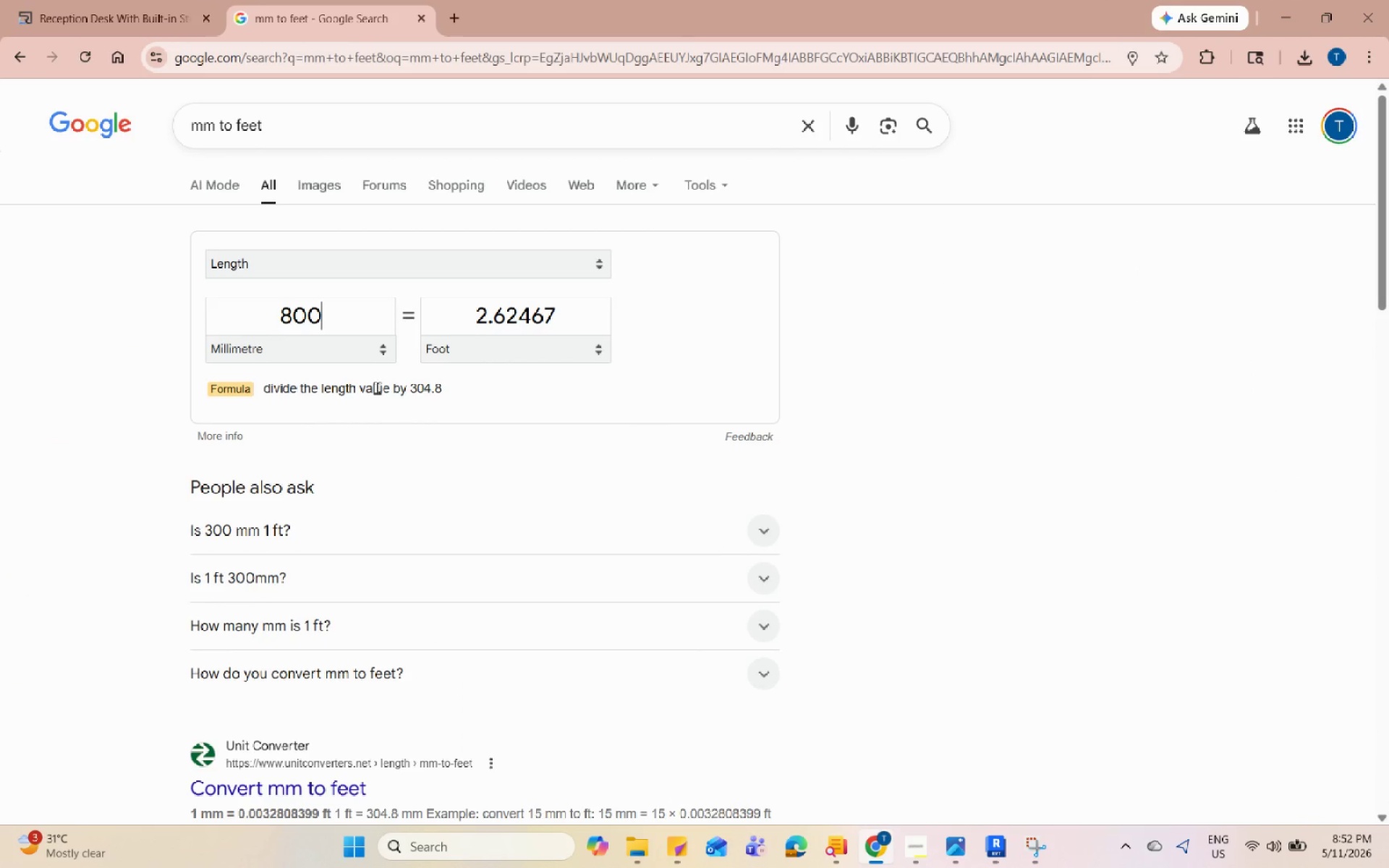 
left_click_drag(start_coordinate=[346, 314], to_coordinate=[120, 273])
 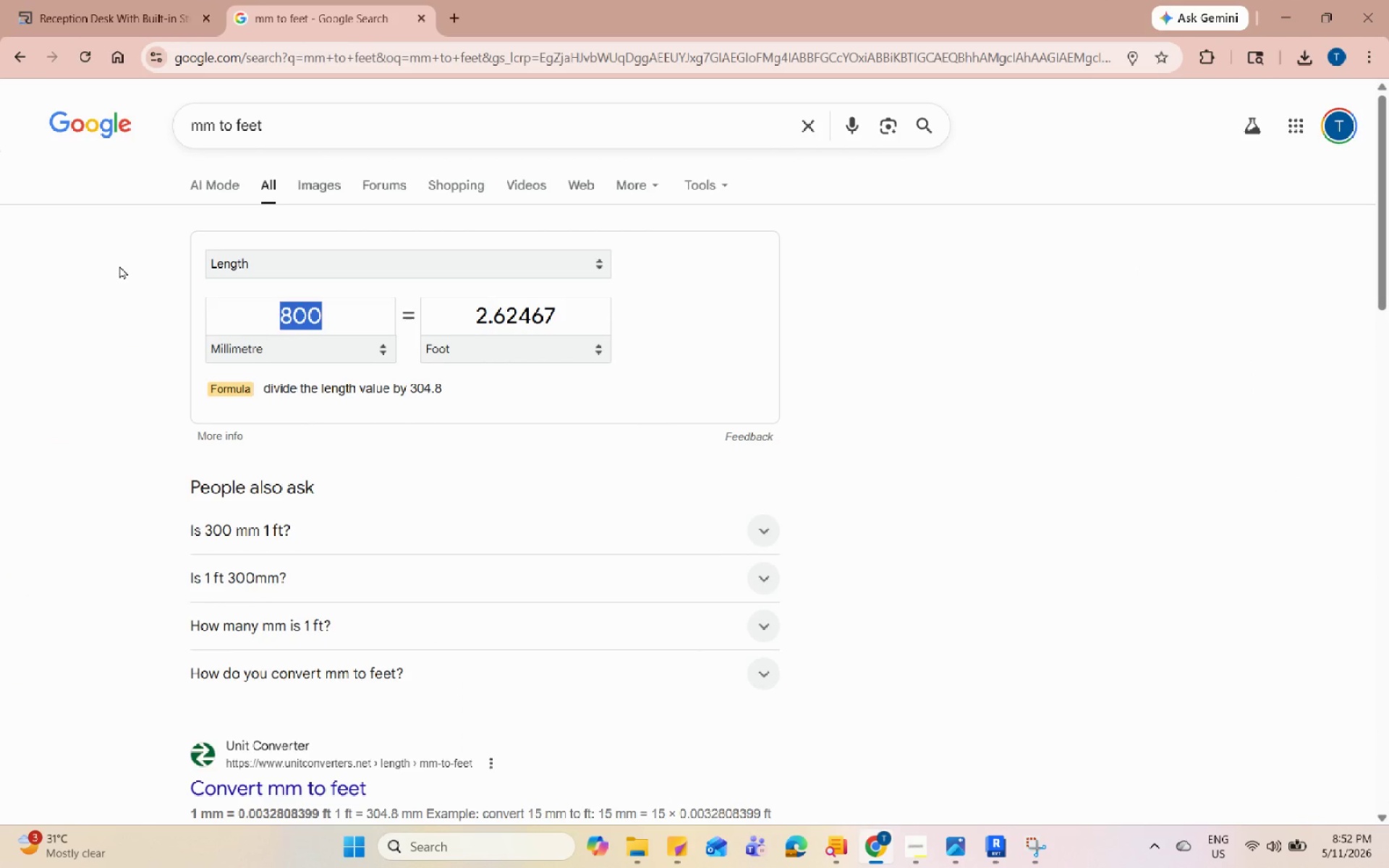 
key(Numpad2)
 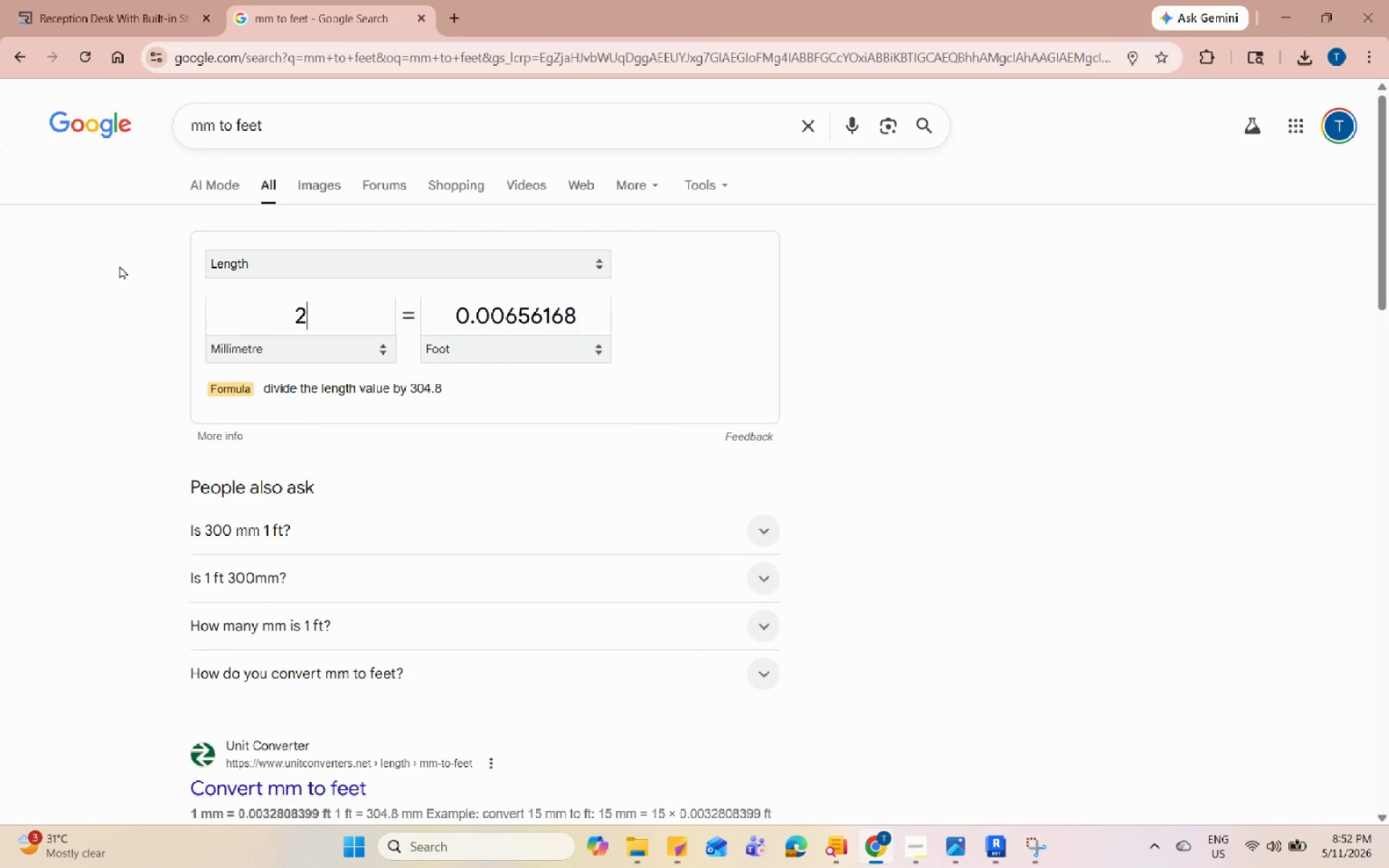 
key(Numpad1)
 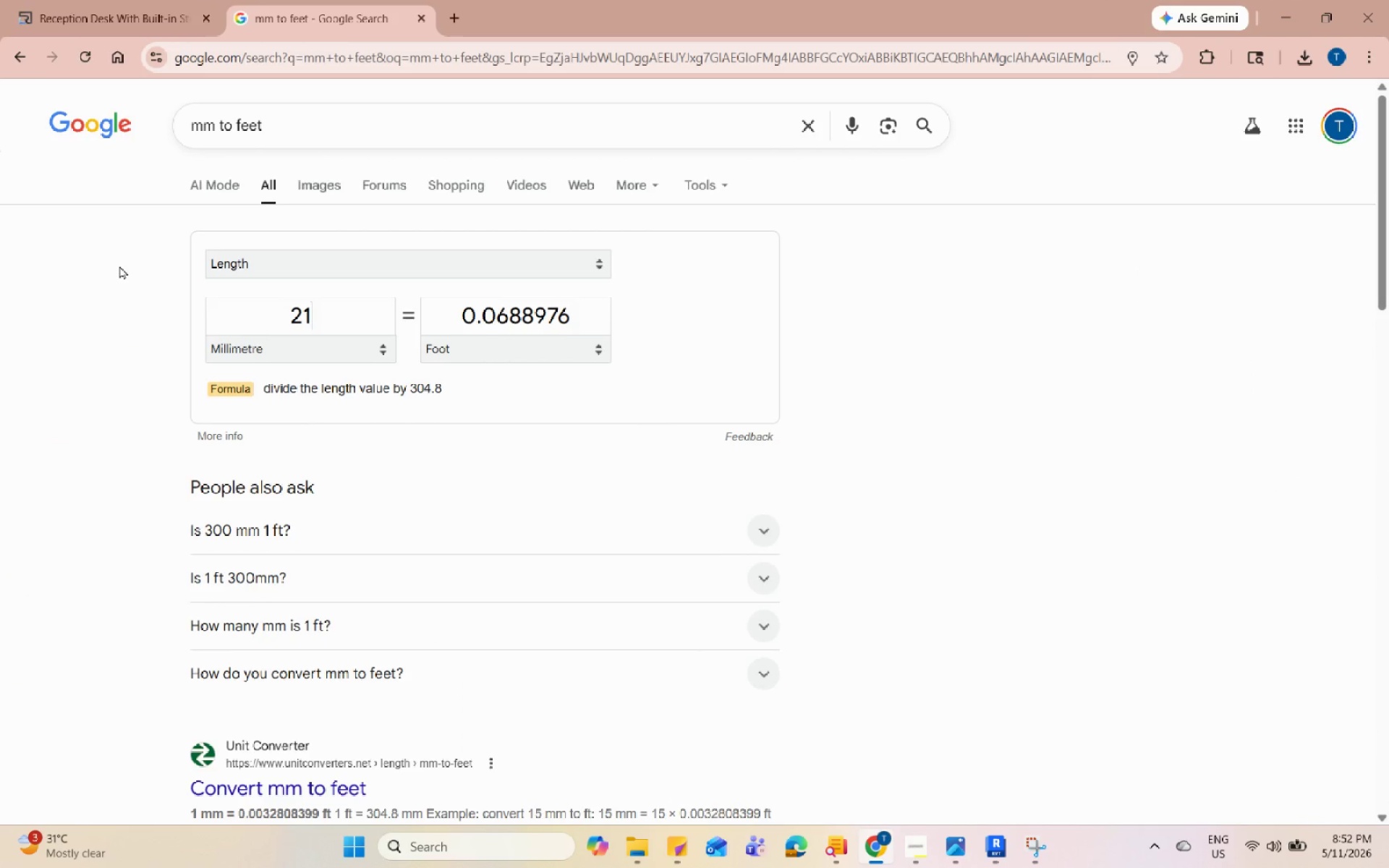 
key(Numpad0)
 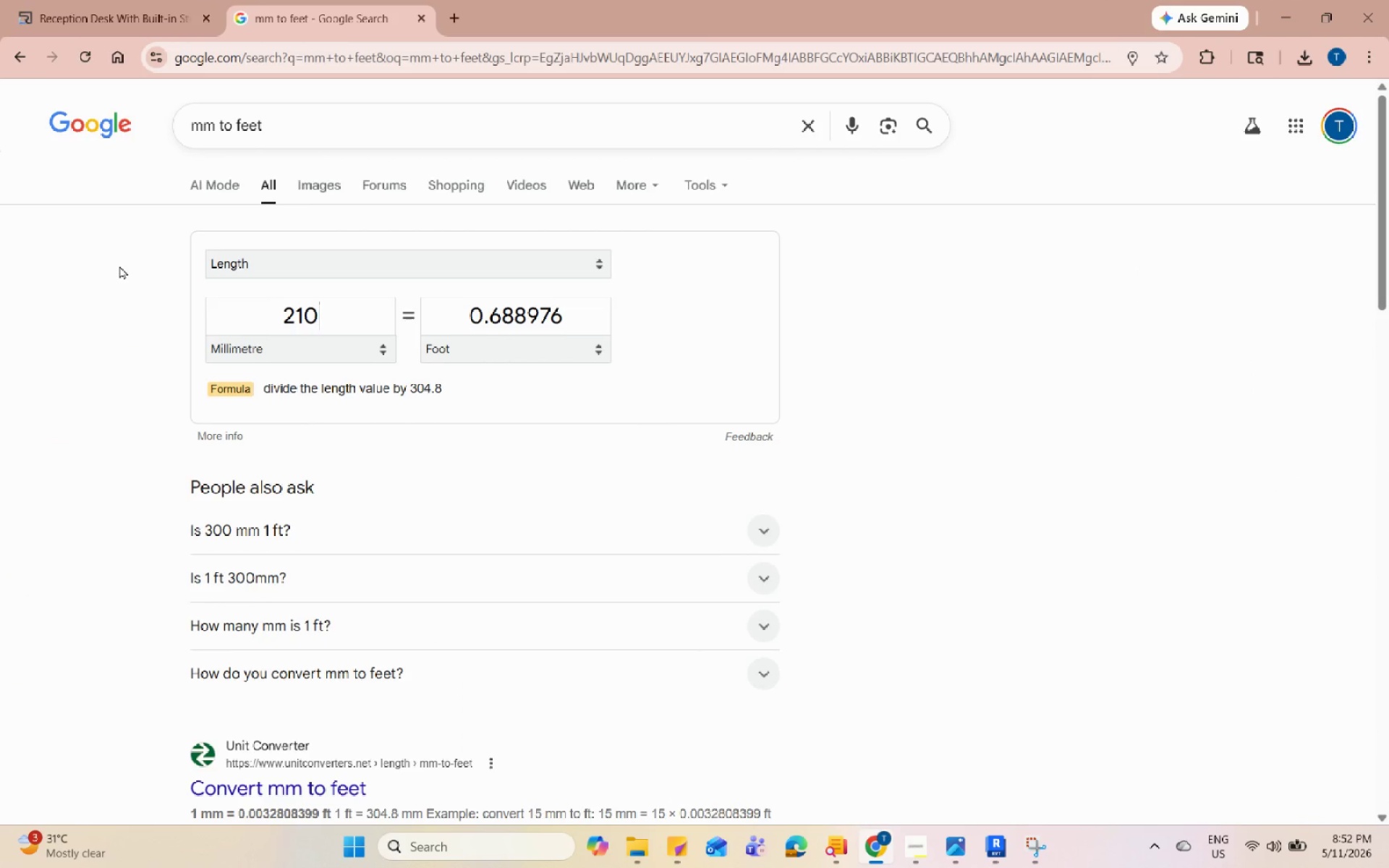 
key(Numpad0)
 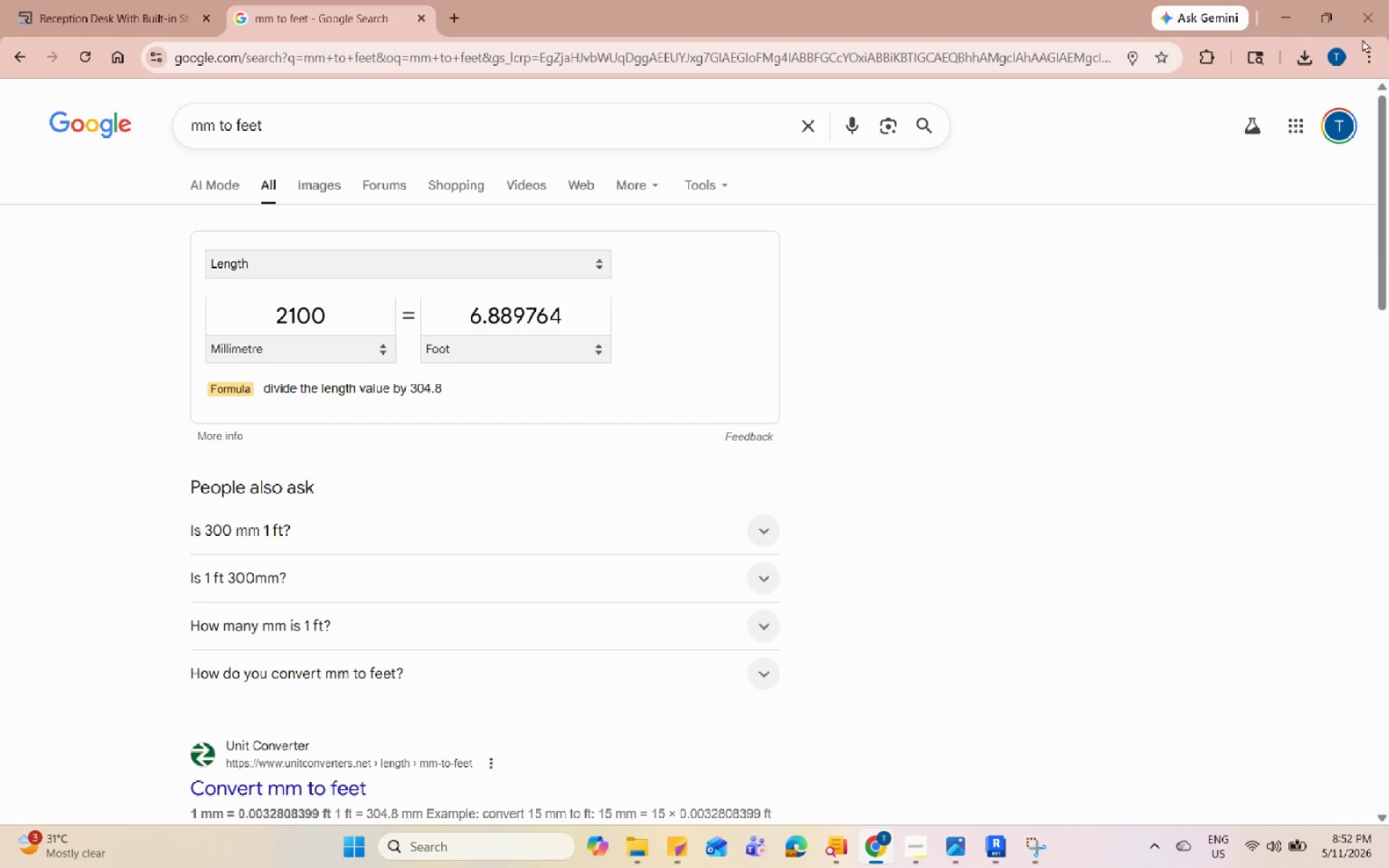 
left_click([1281, 14])
 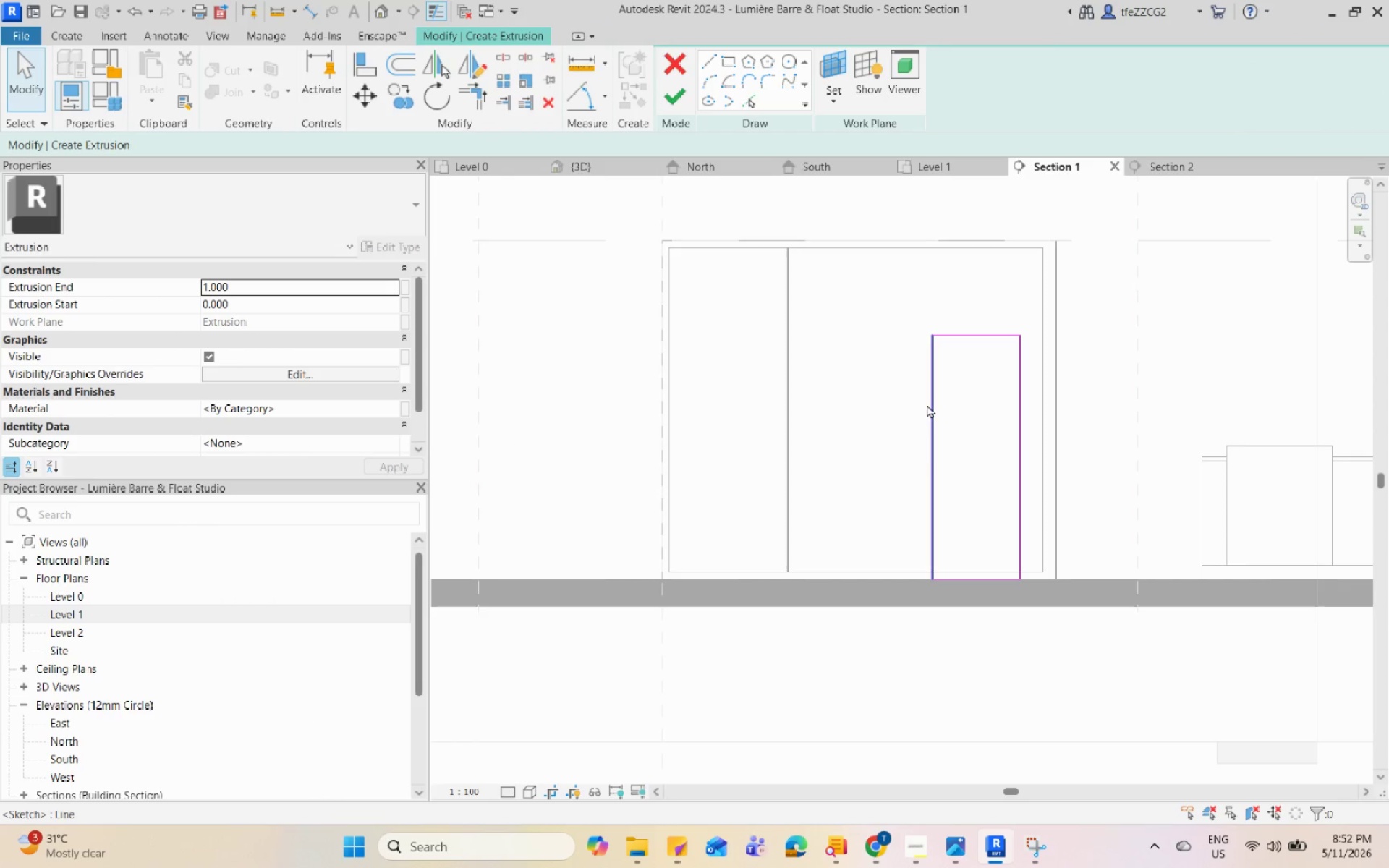 
left_click([959, 341])
 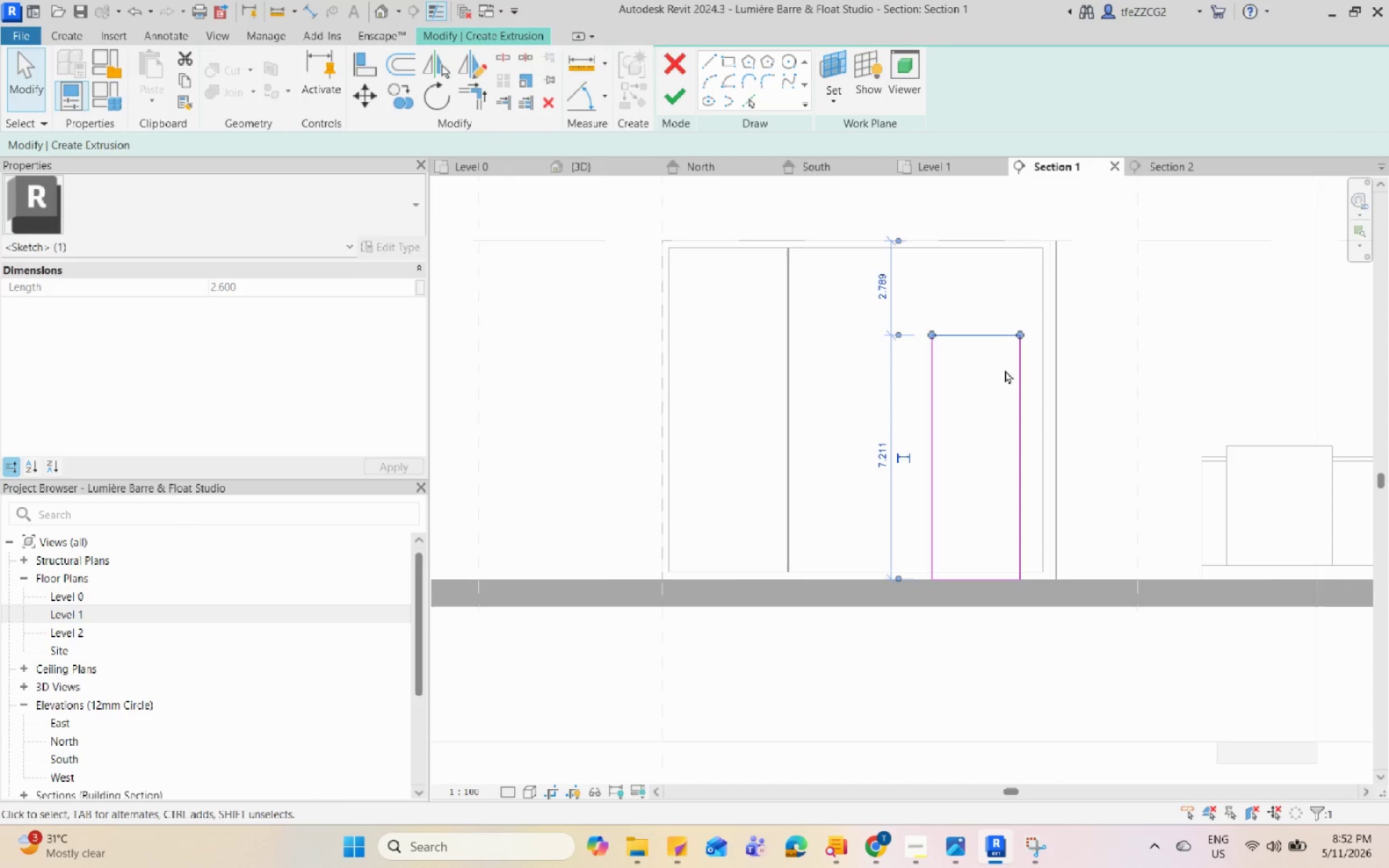 
scroll: coordinate [1032, 390], scroll_direction: up, amount: 1.0
 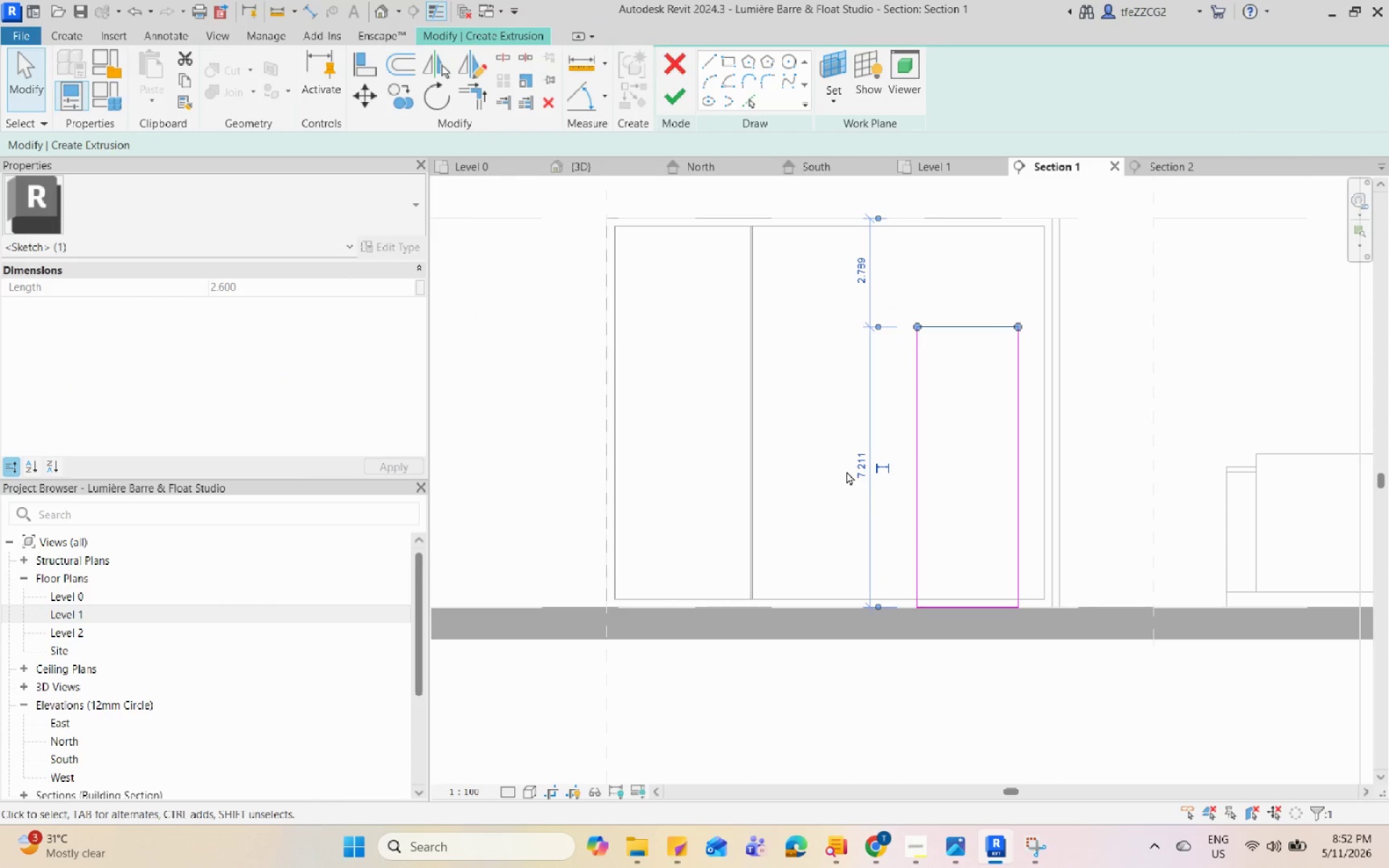 
left_click([851, 468])
 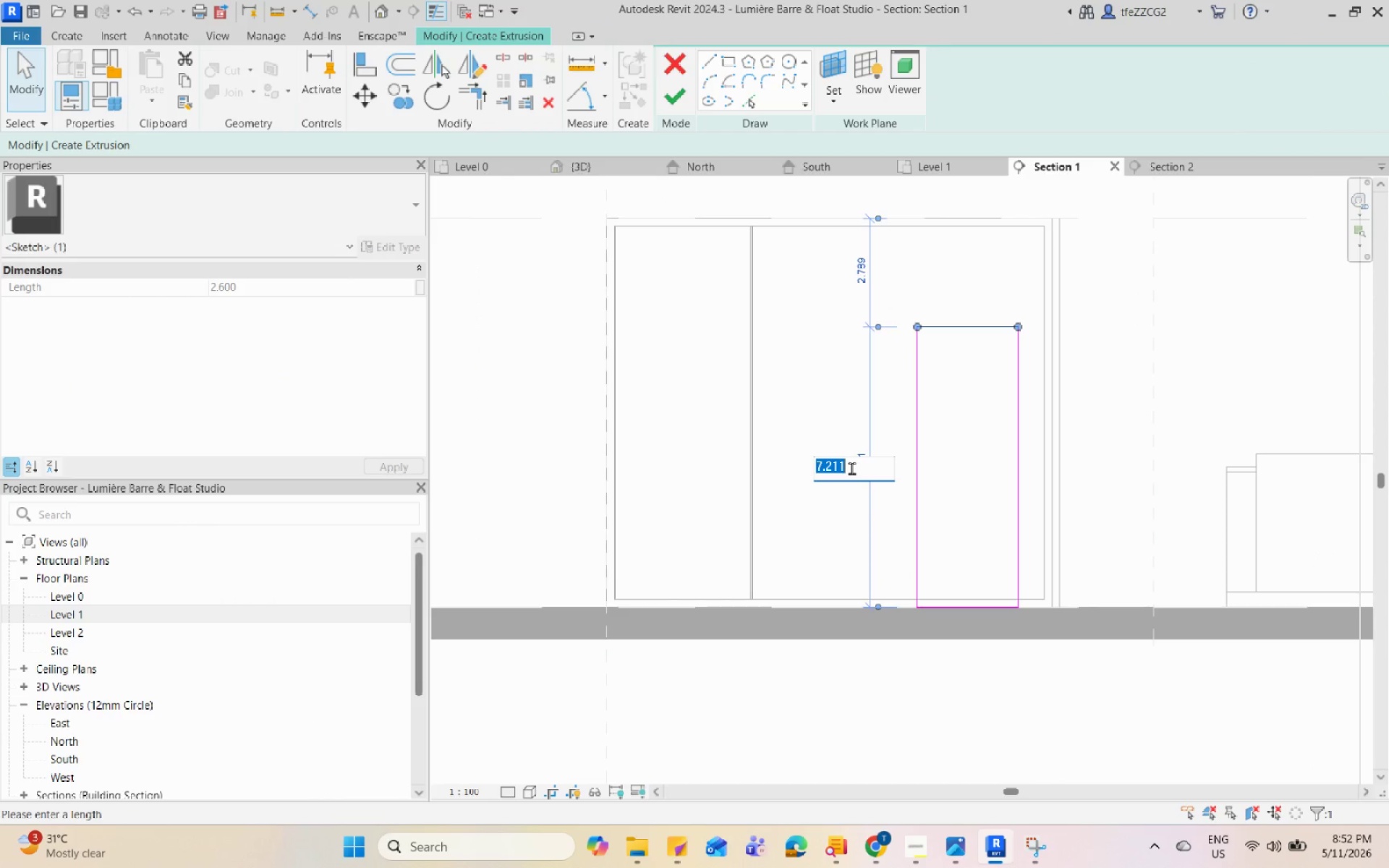 
key(Numpad6)
 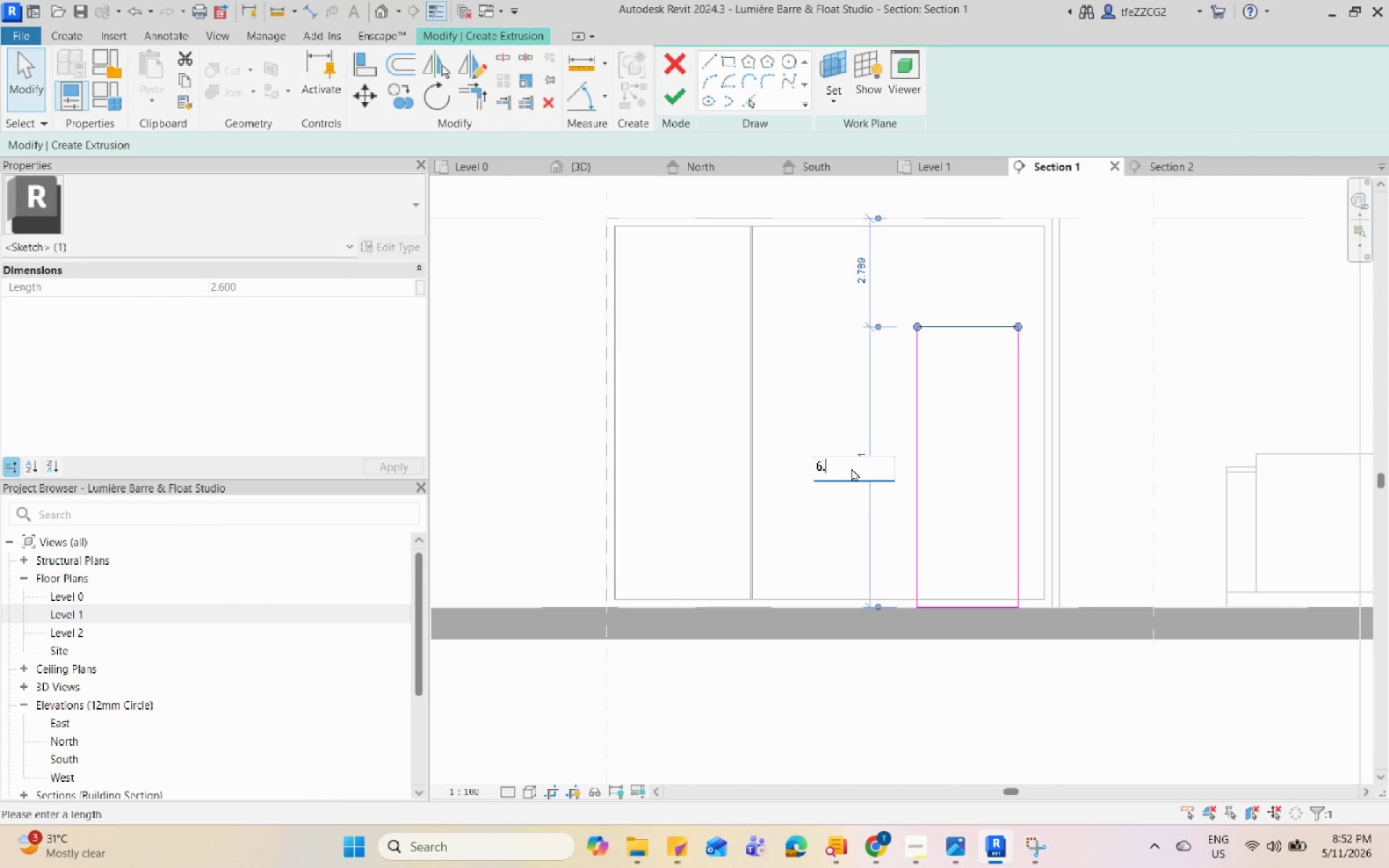 
key(NumpadDecimal)
 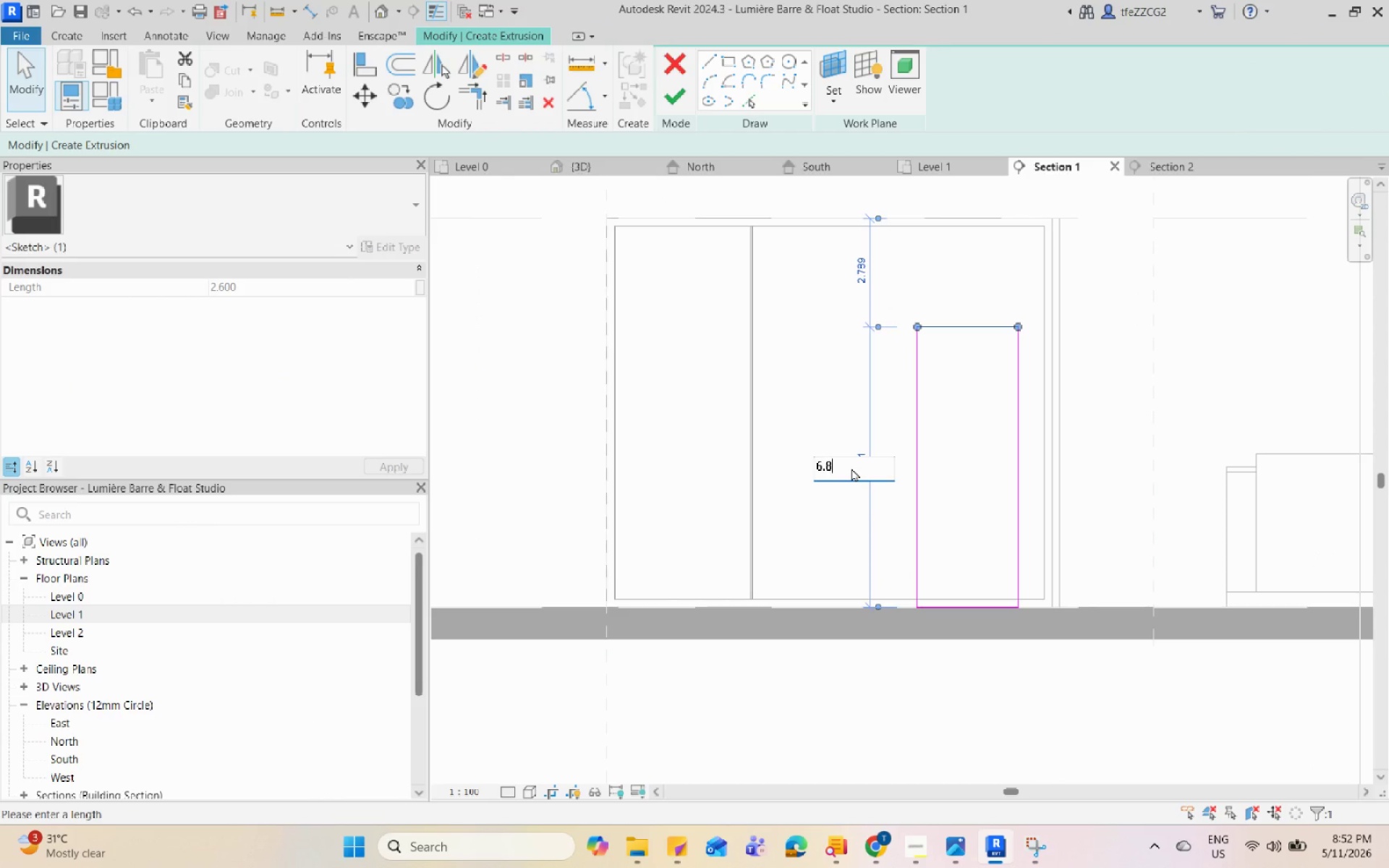 
key(Numpad8)
 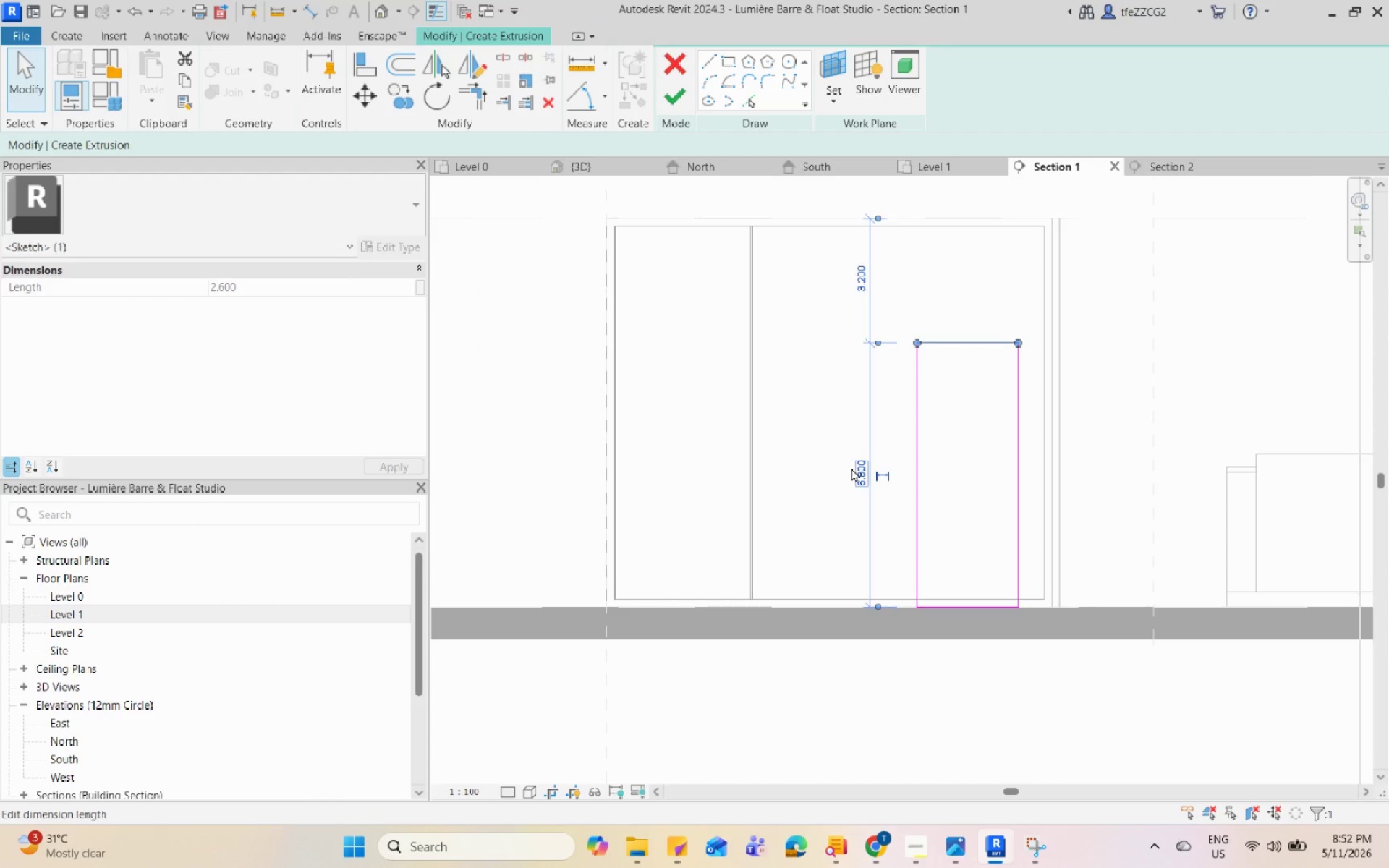 
key(Escape)
 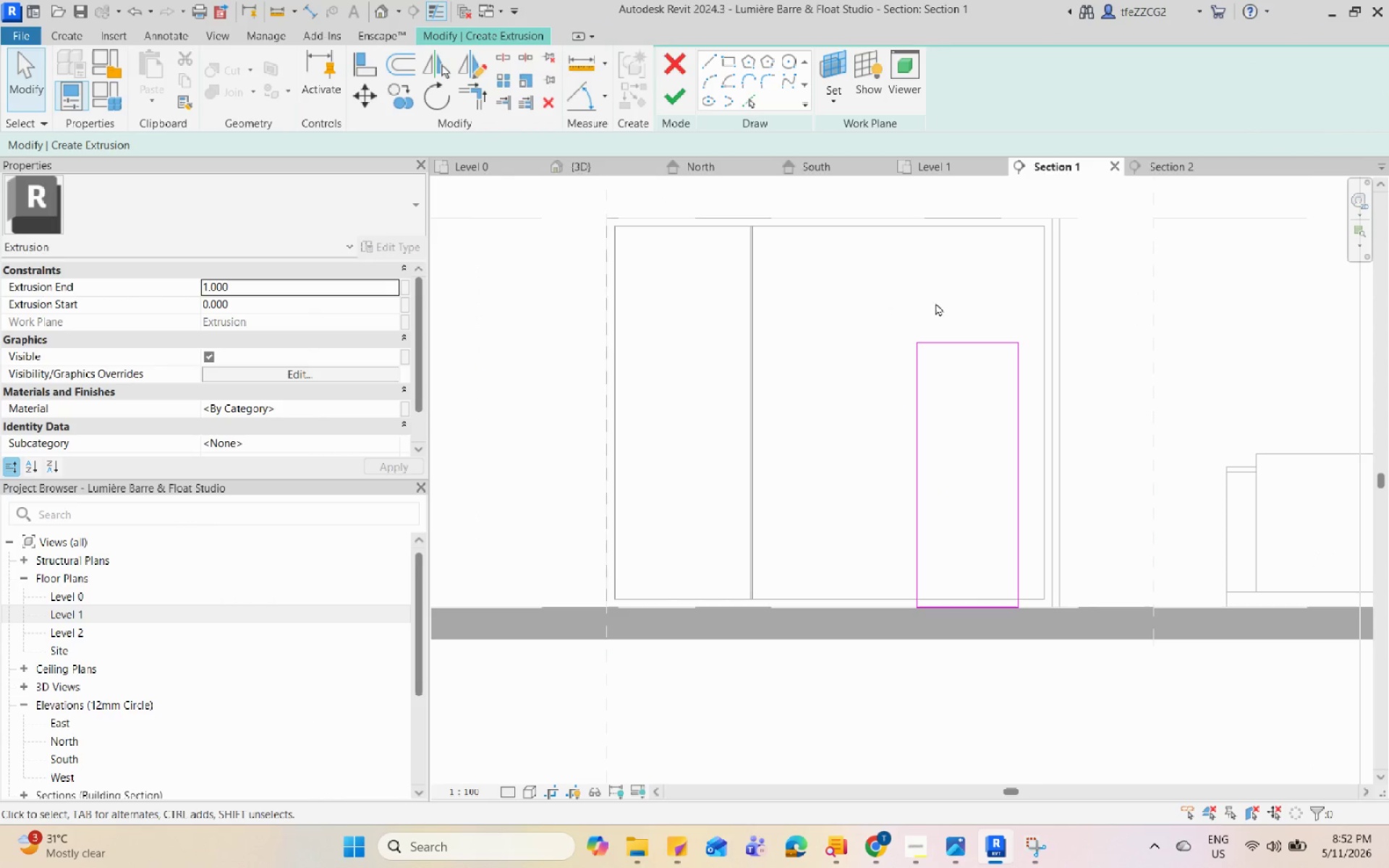 
mouse_move([697, 109])
 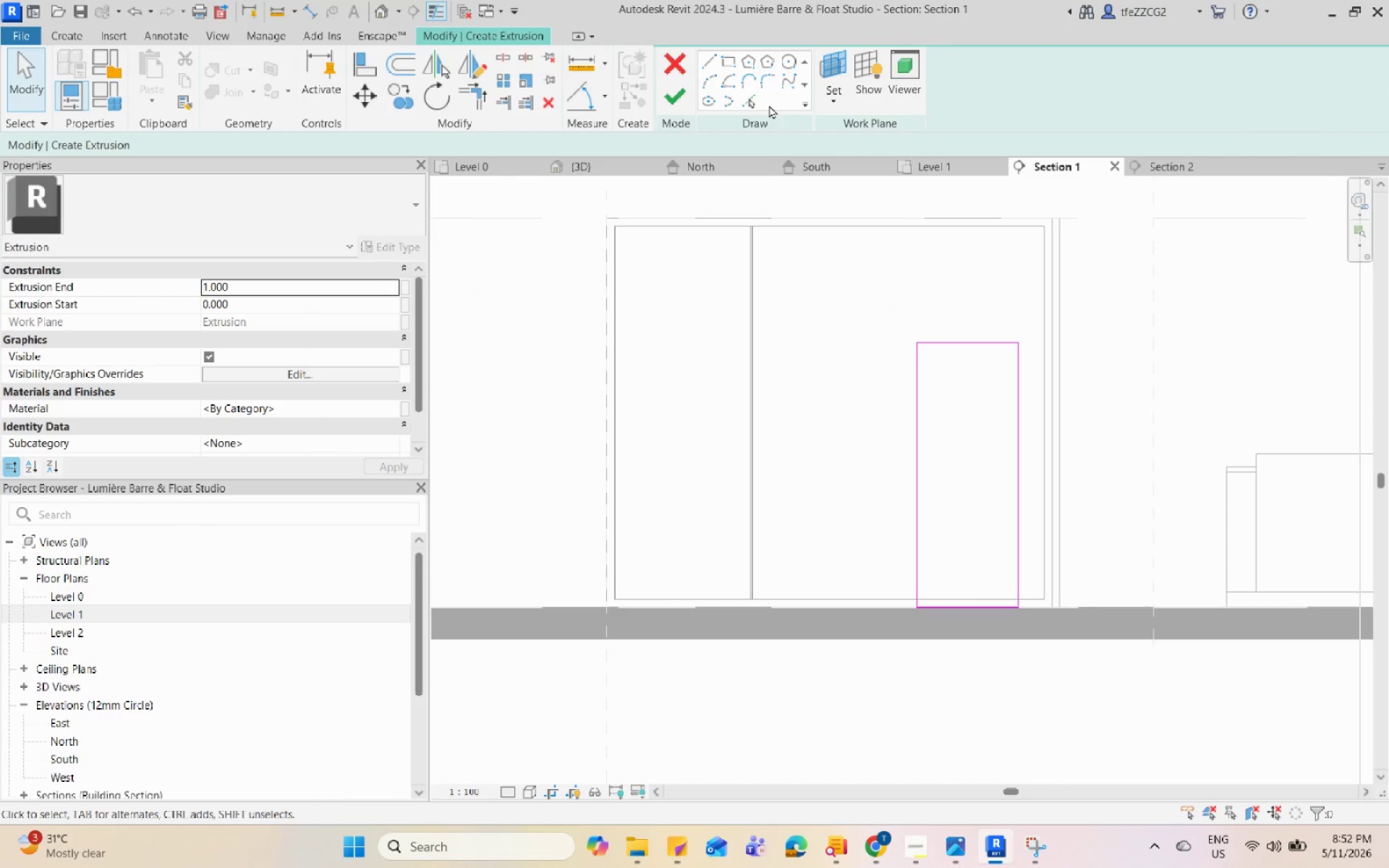 
left_click([721, 60])
 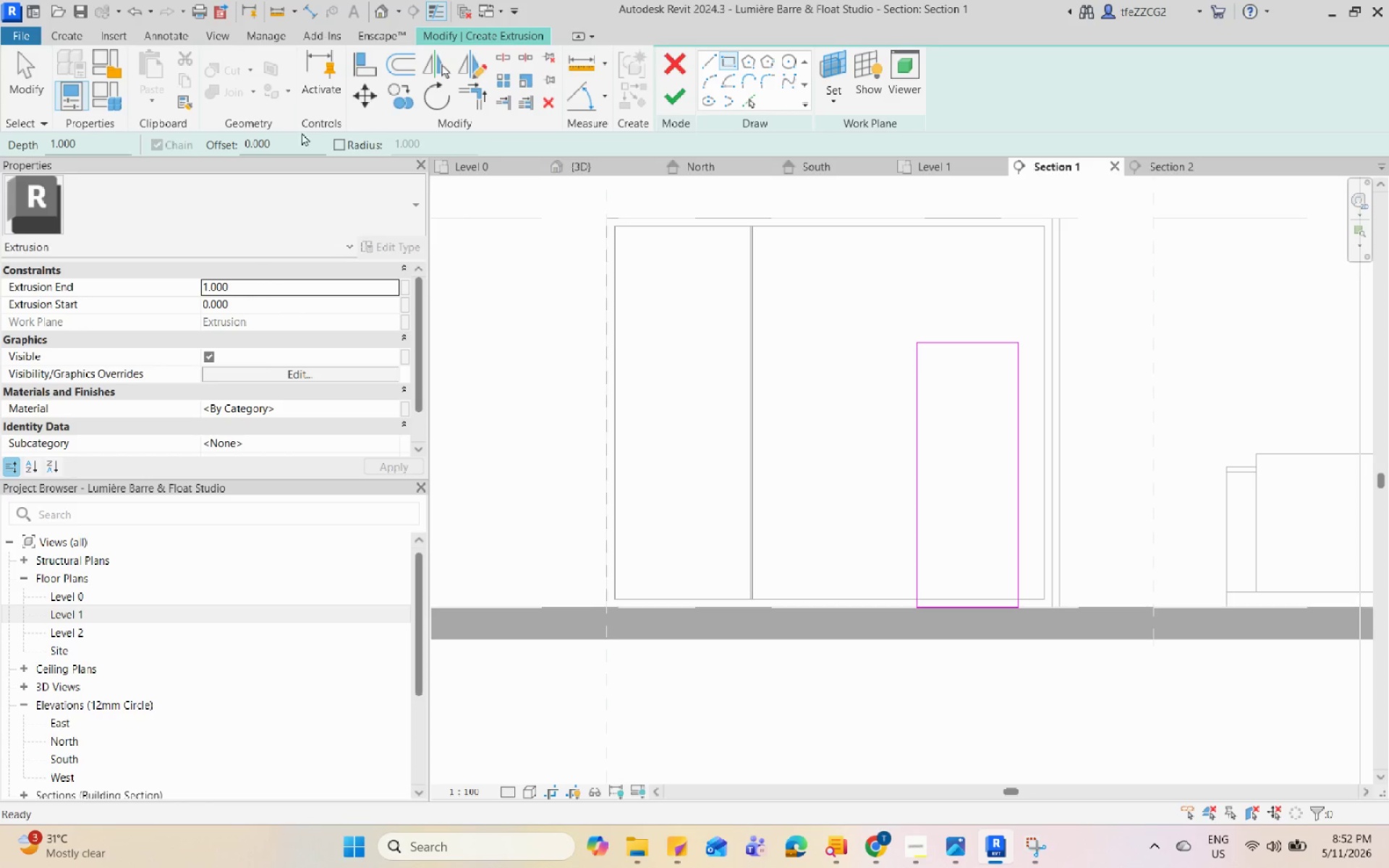 
left_click_drag(start_coordinate=[286, 136], to_coordinate=[122, 124])
 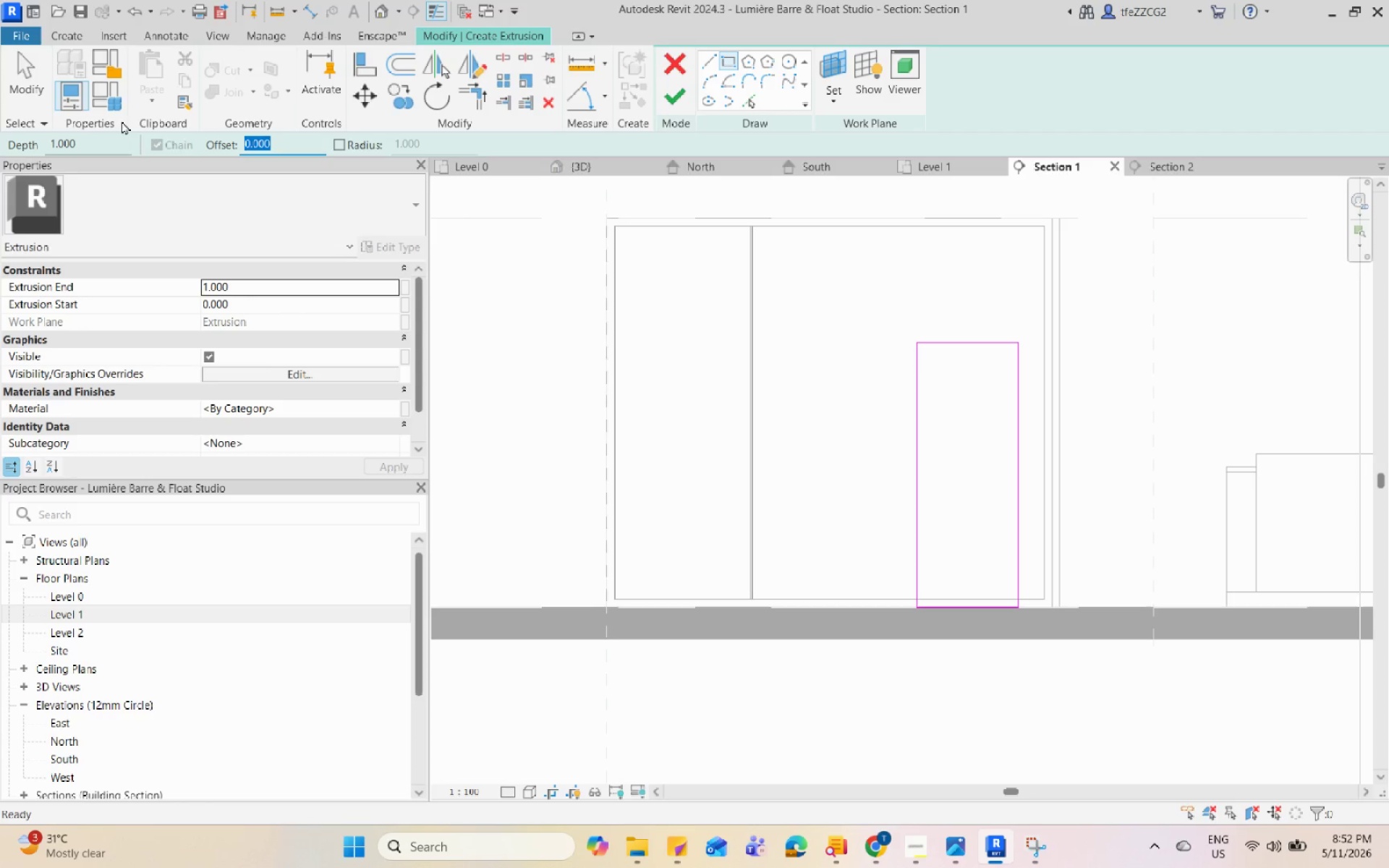 
key(Numpad0)
 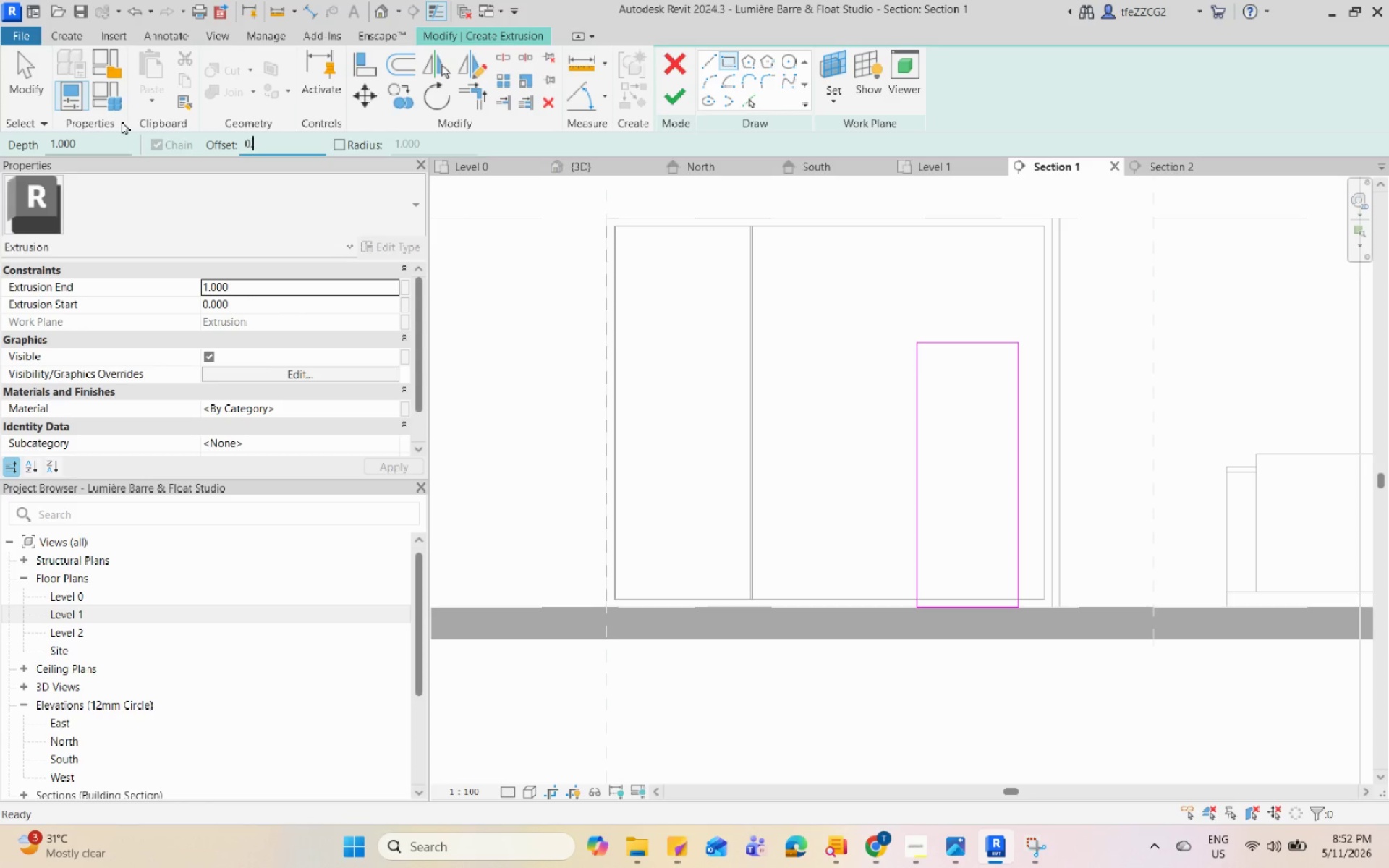 
key(NumpadDecimal)
 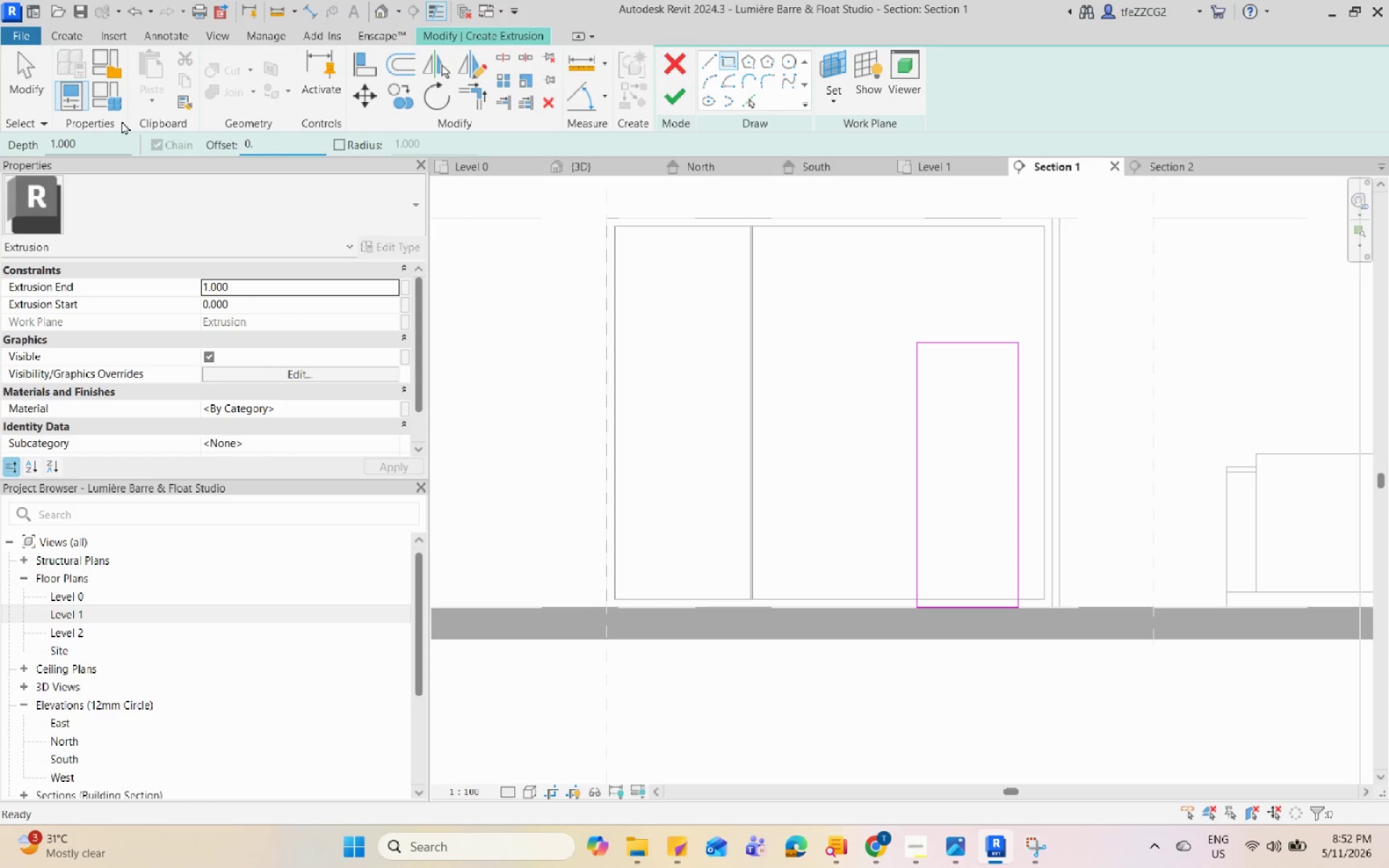 
key(Numpad1)
 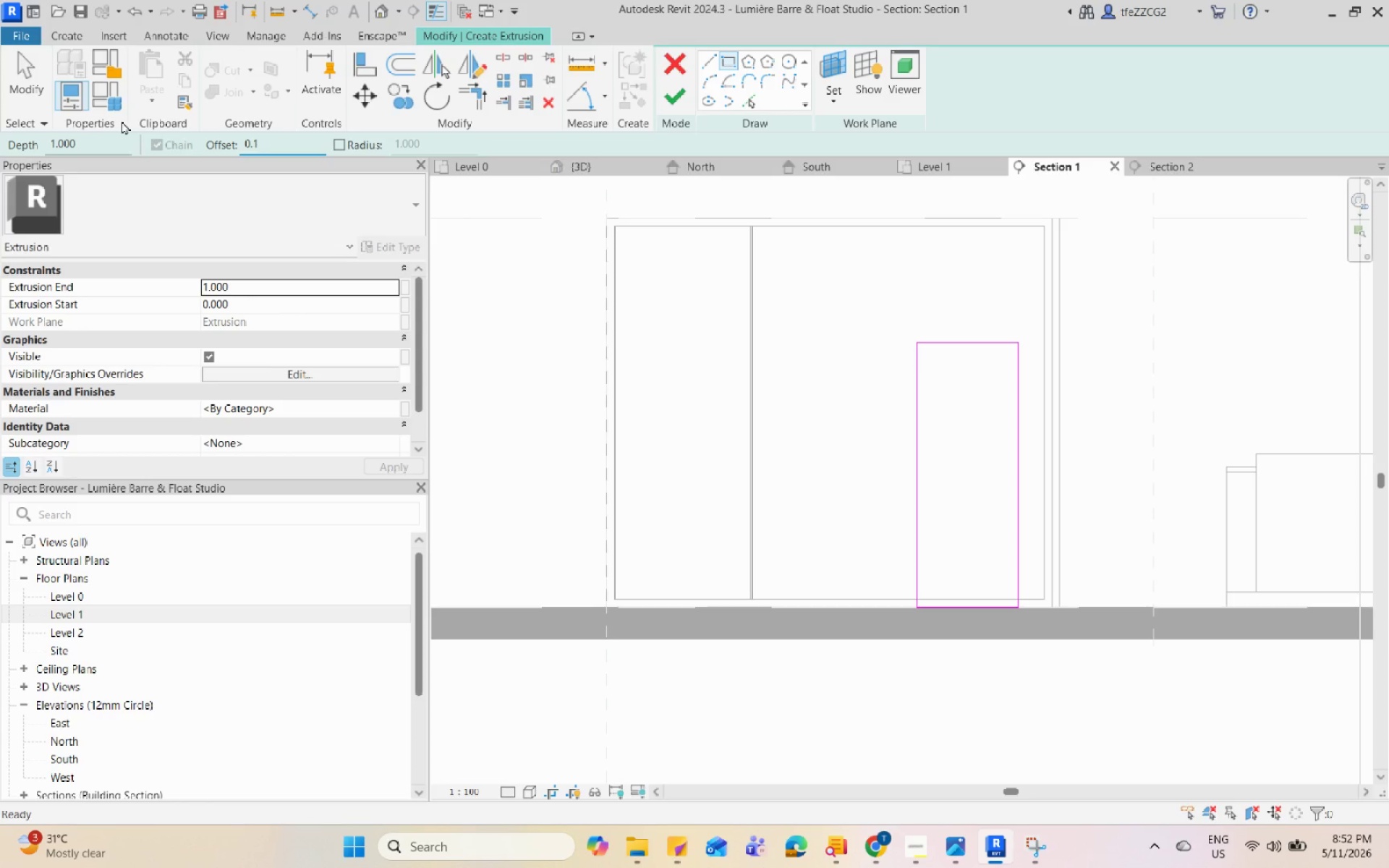 
key(Enter)
 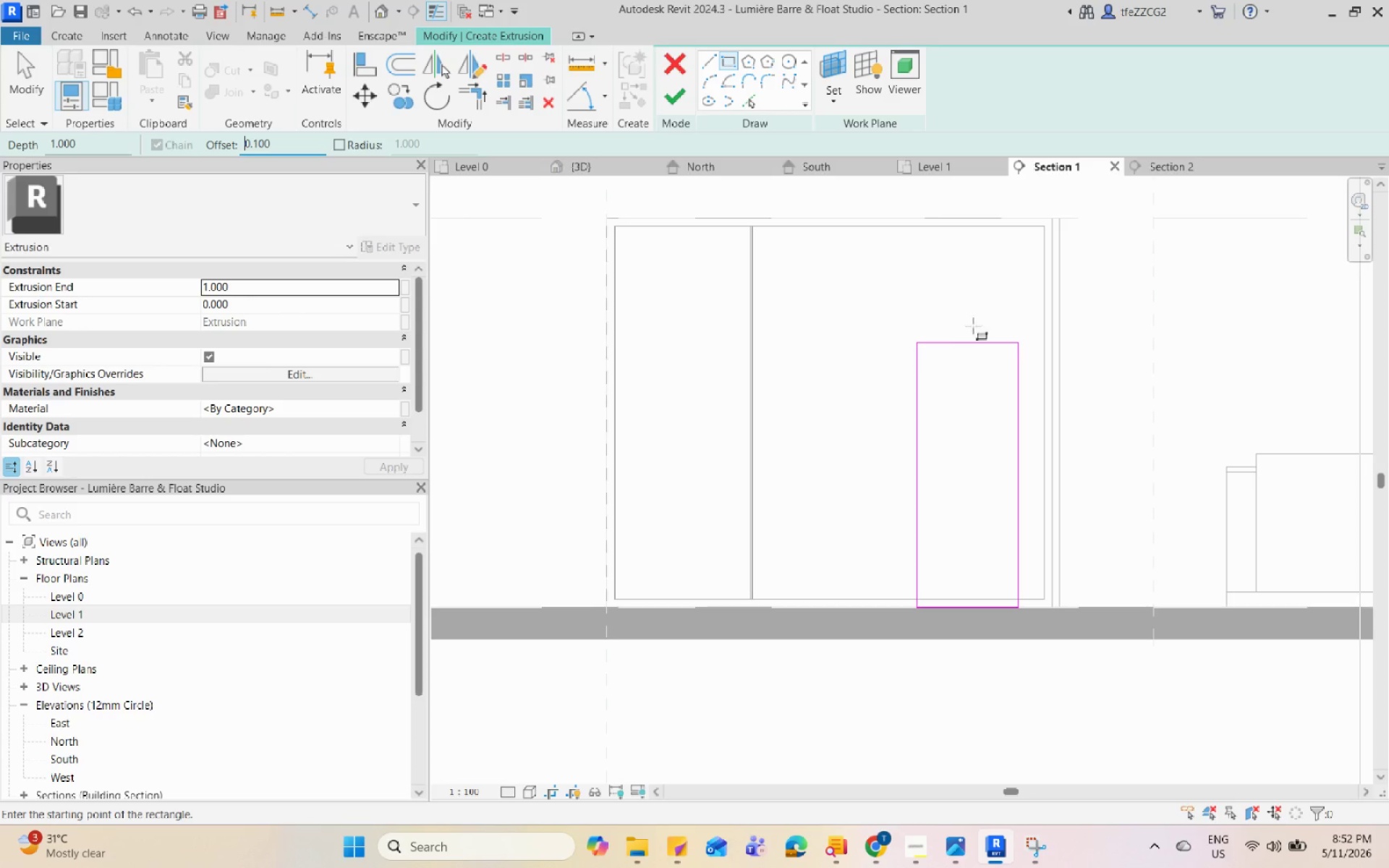 
left_click([922, 344])
 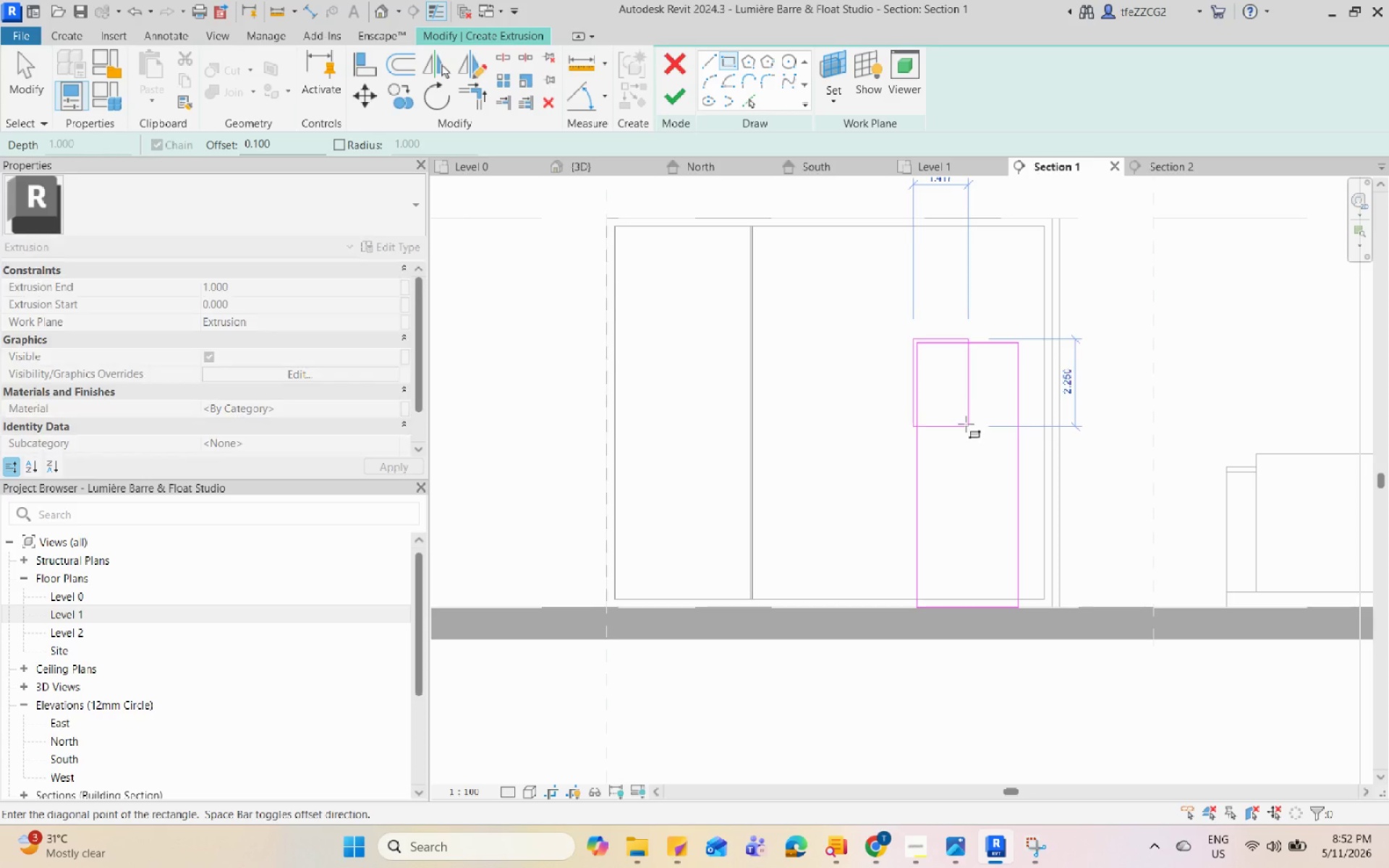 
key(Space)
 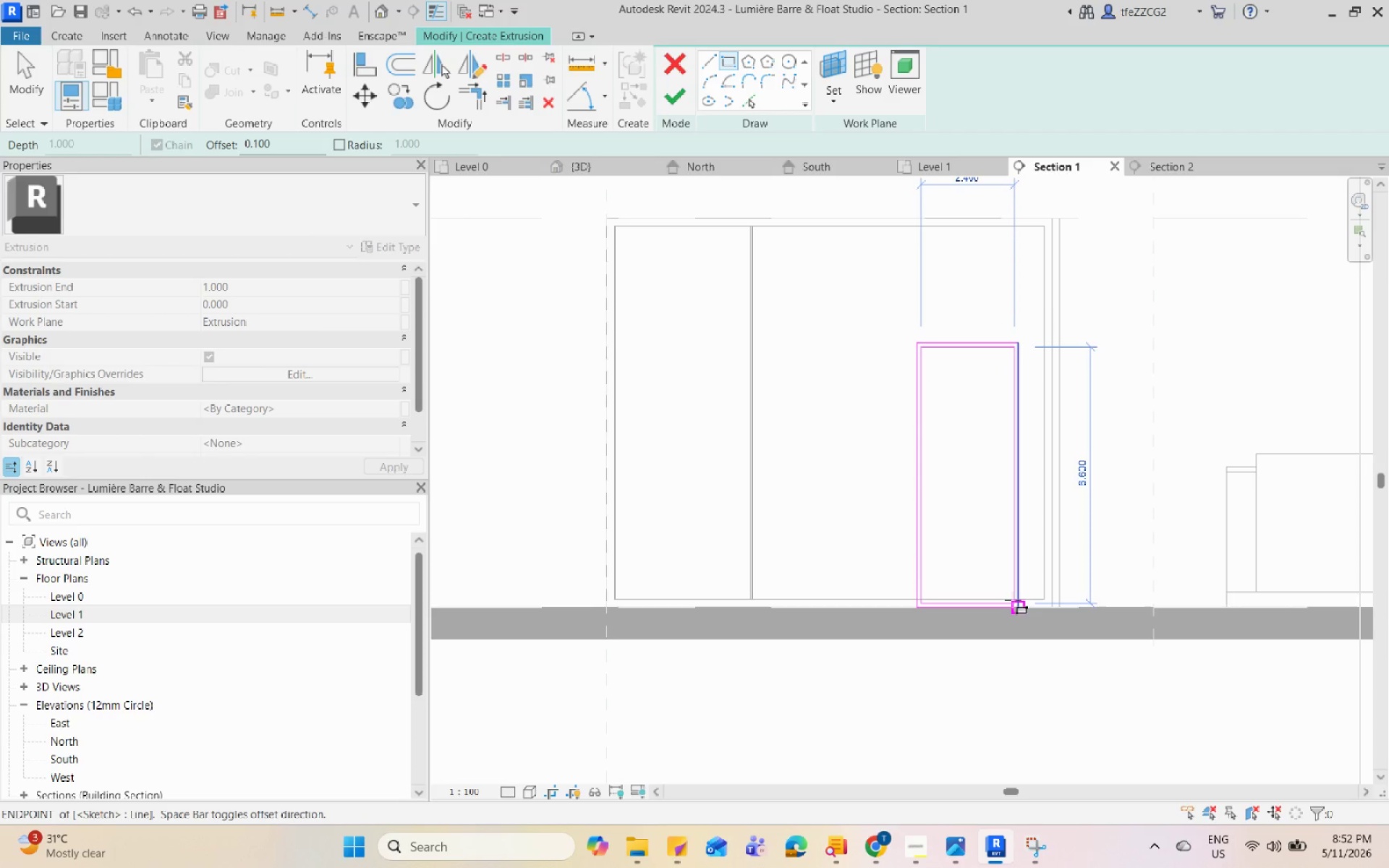 
left_click([1016, 602])
 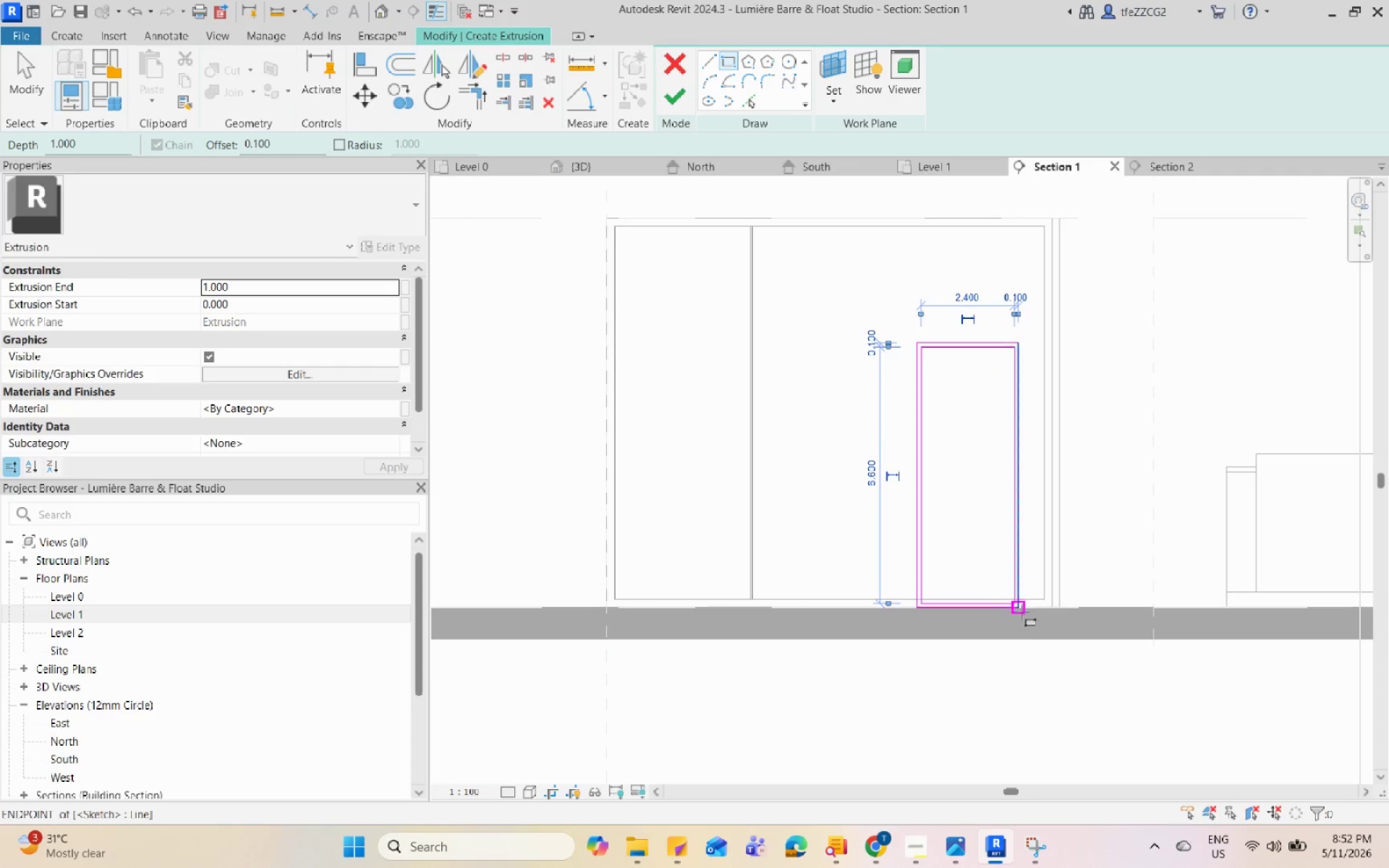 
key(Escape)
 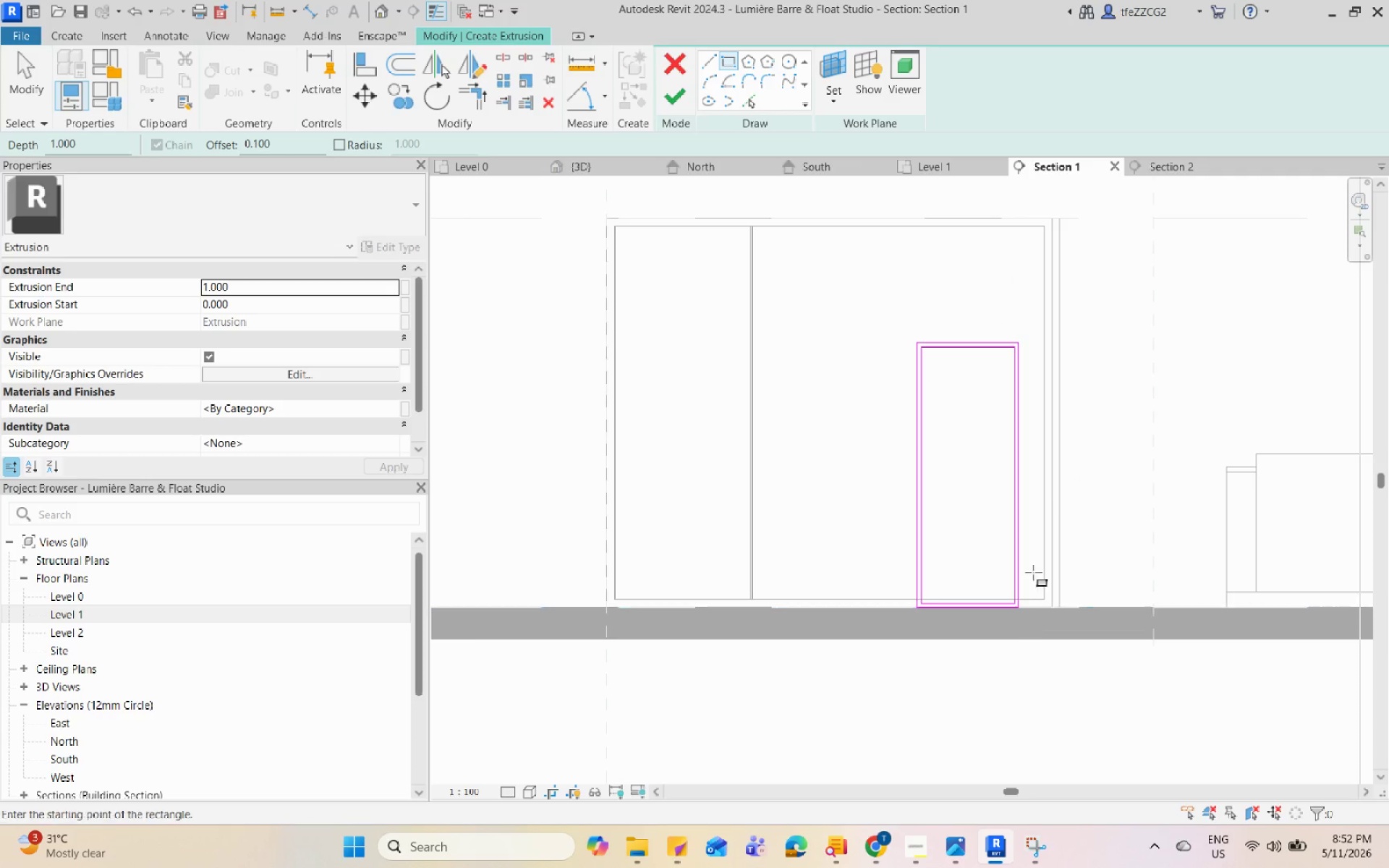 
hold_key(key=Escape, duration=11.66)
 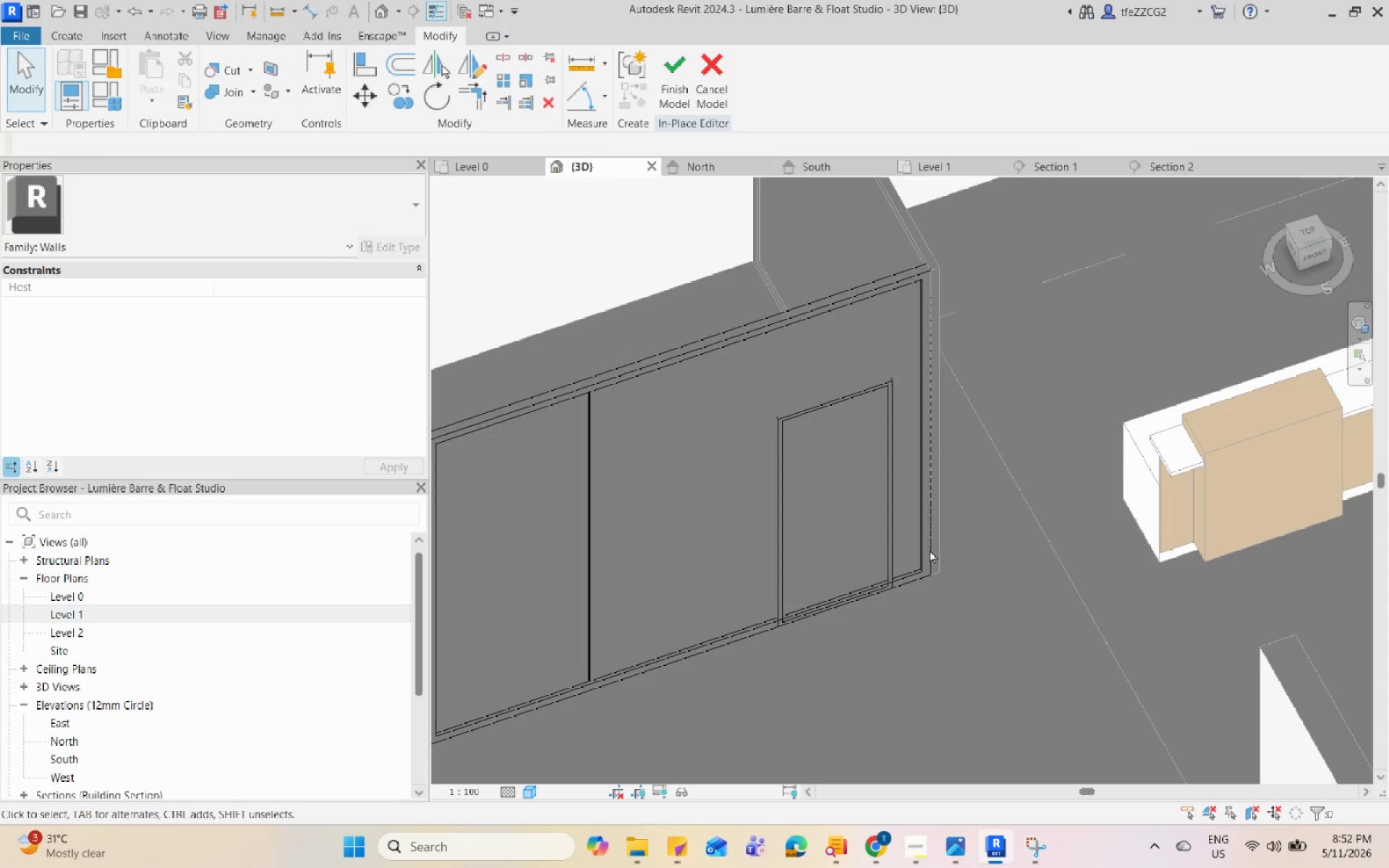 
left_click([666, 93])
 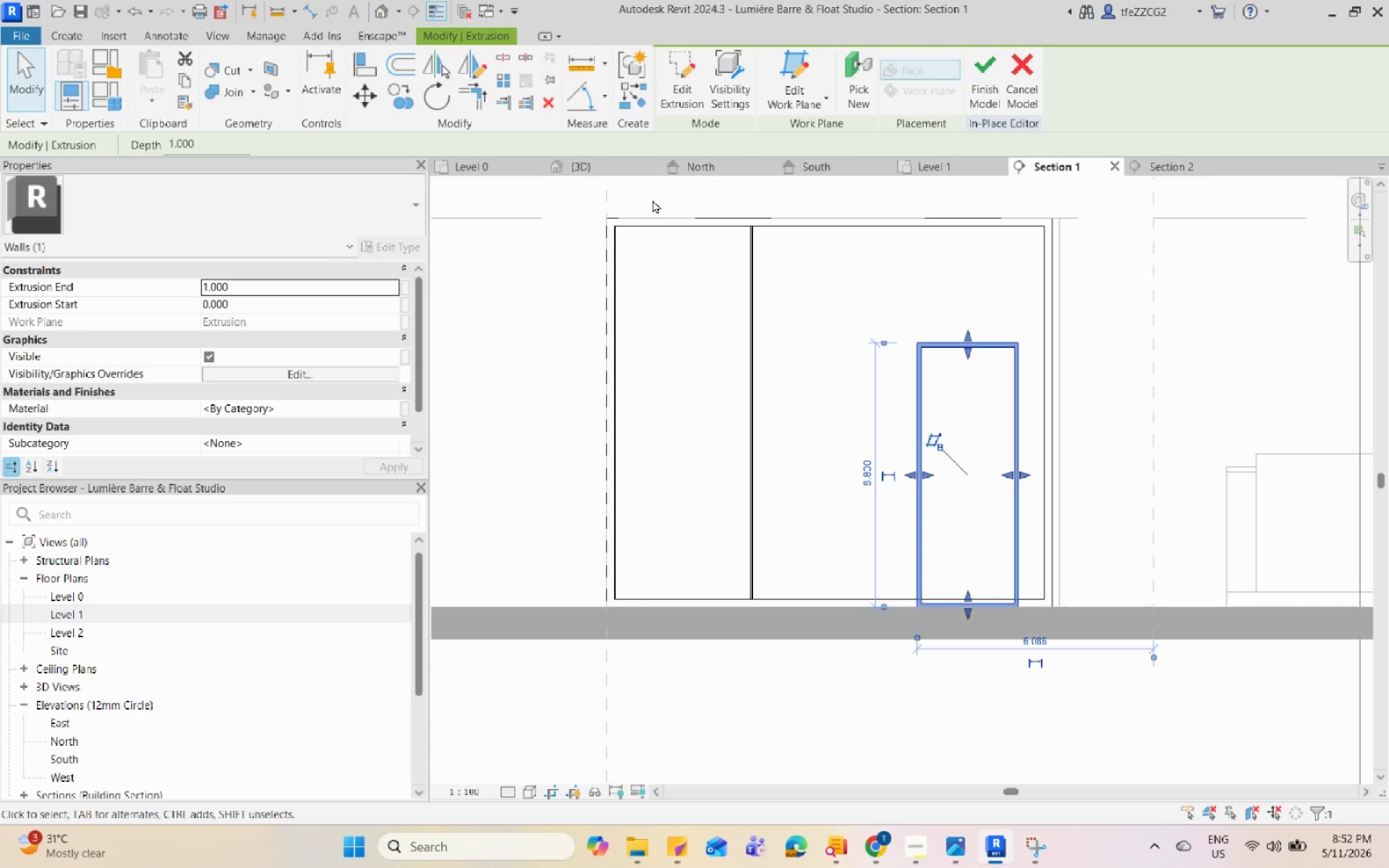 
left_click([592, 168])
 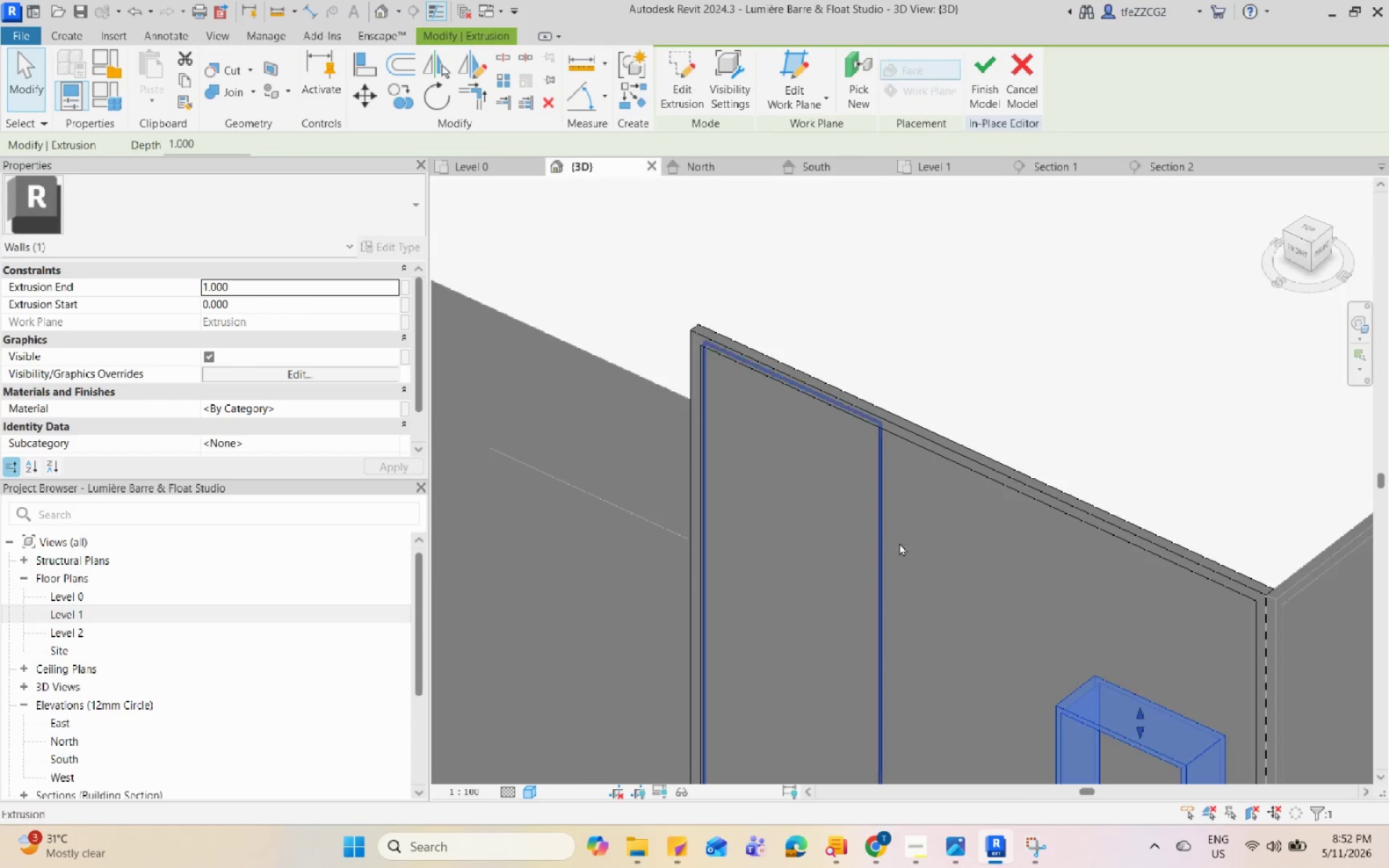 
hold_key(key=ShiftLeft, duration=2.08)
 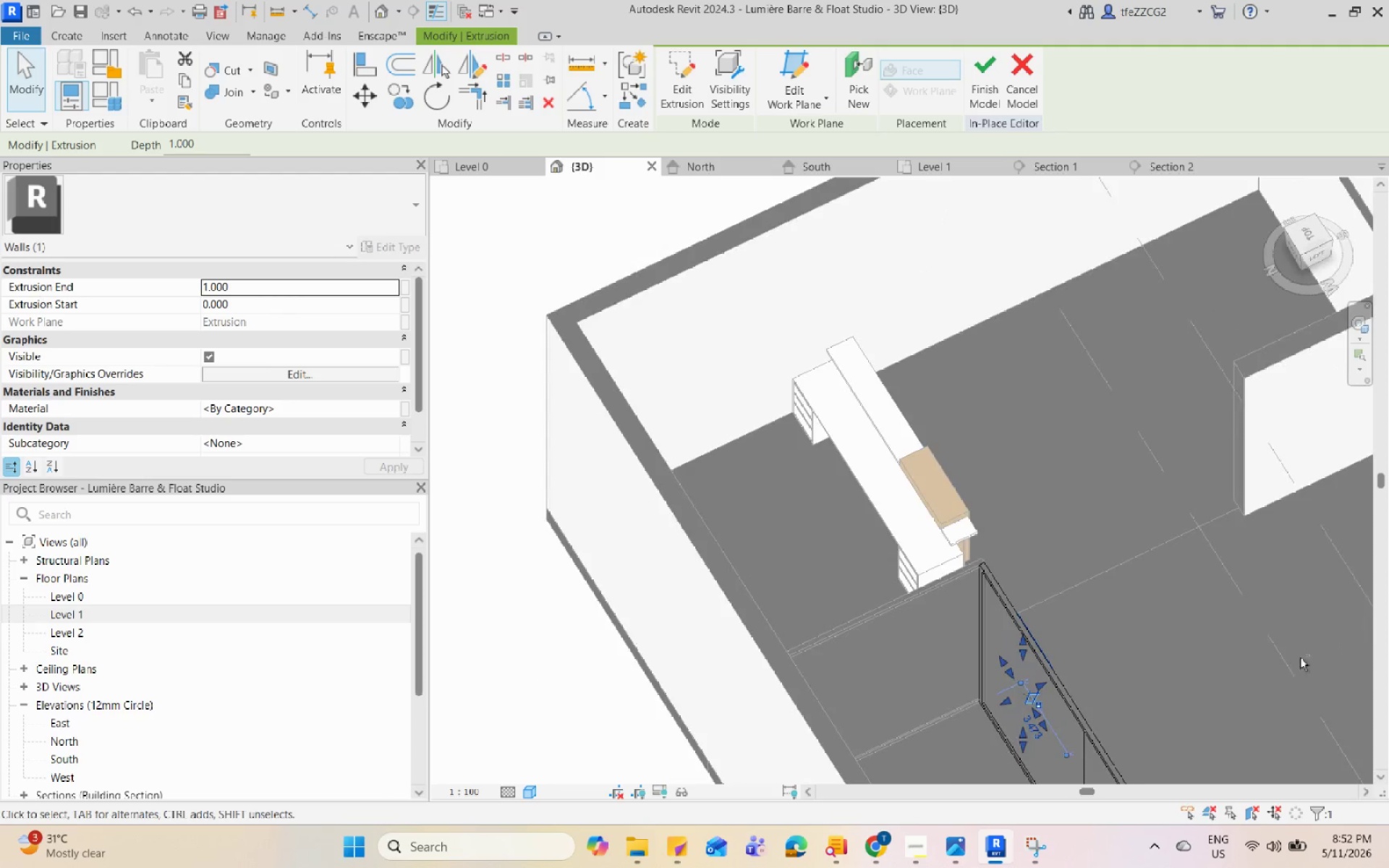 
scroll: coordinate [944, 538], scroll_direction: down, amount: 6.0
 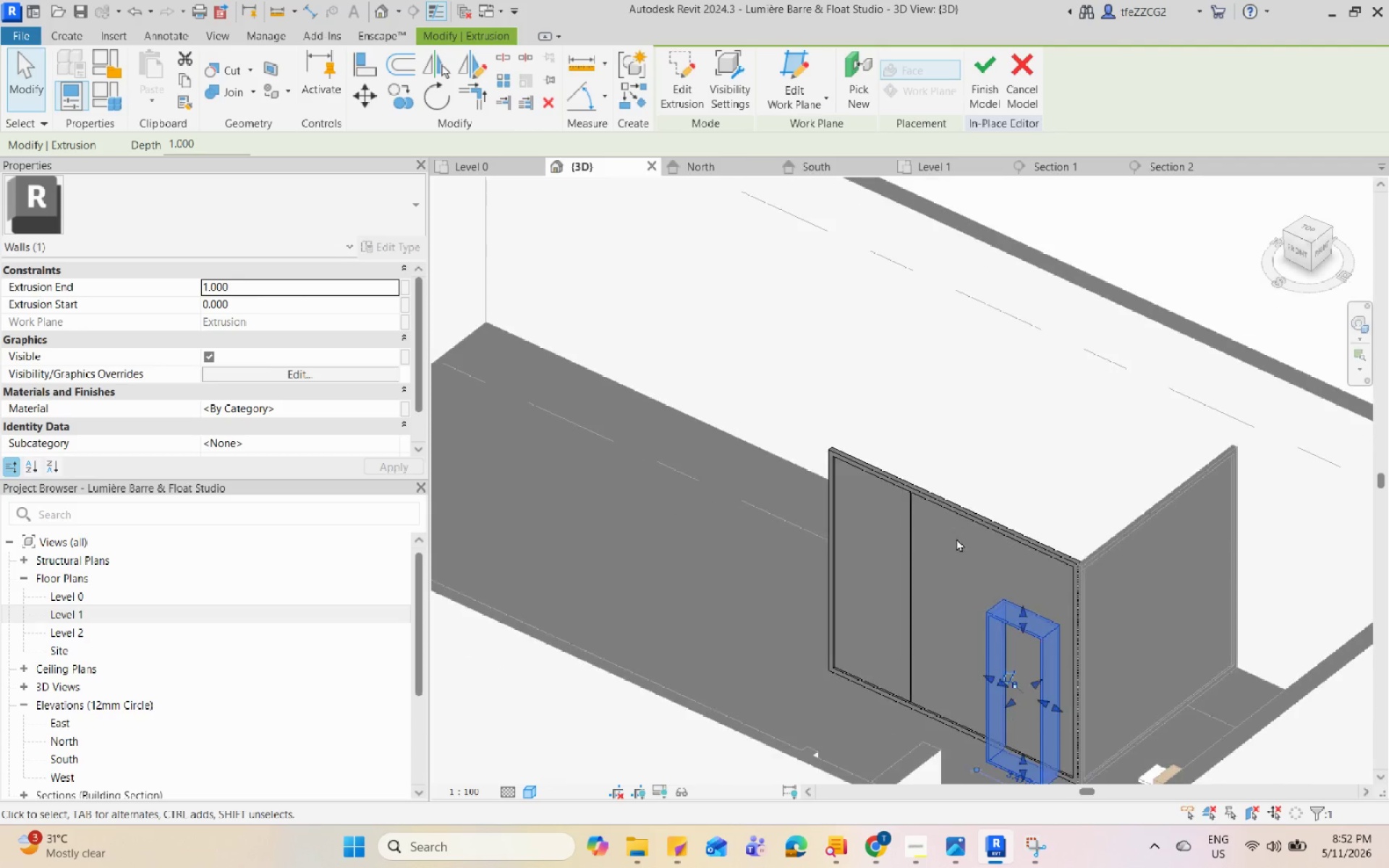 
scroll: coordinate [943, 709], scroll_direction: up, amount: 9.0
 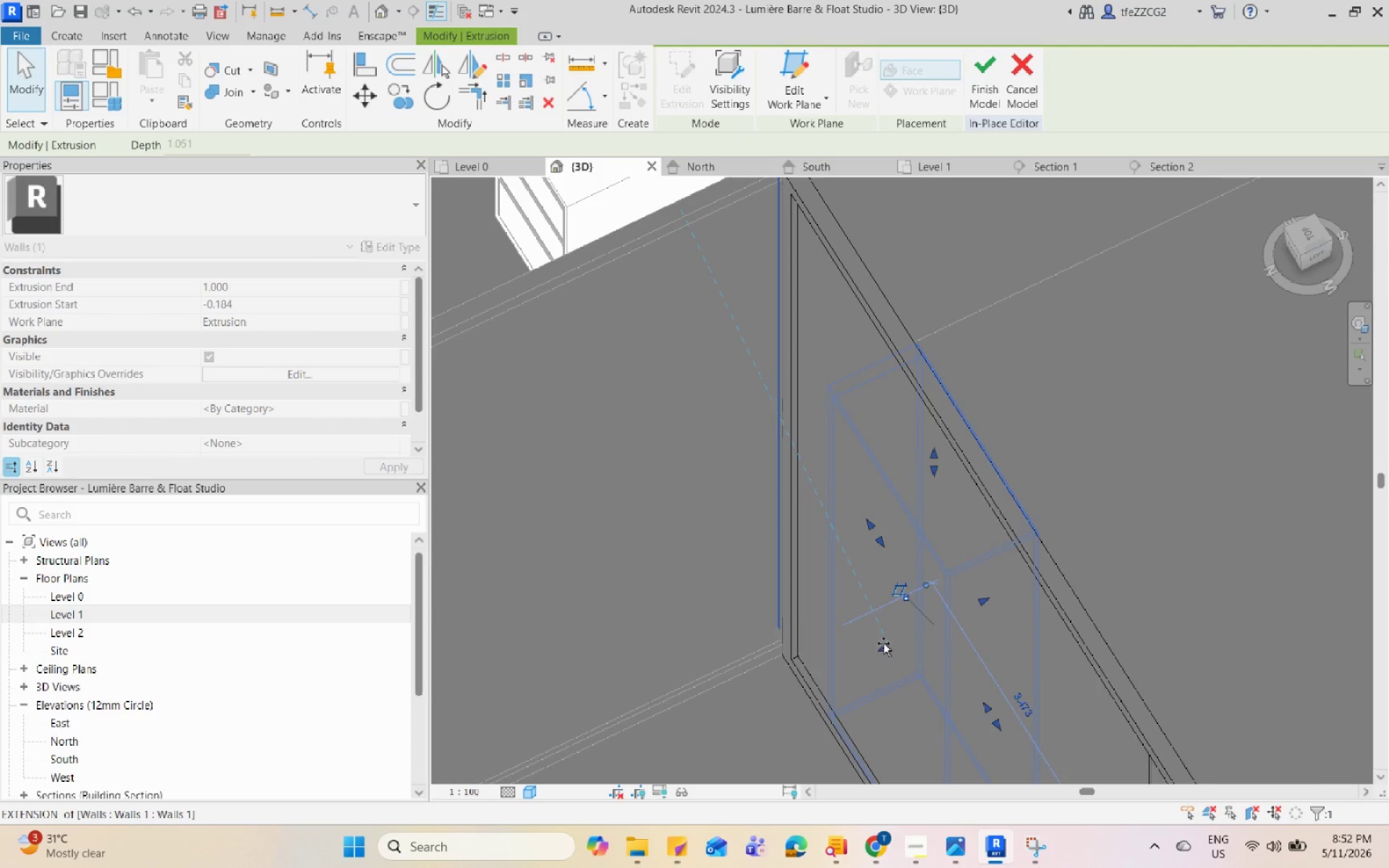 
hold_key(key=ShiftLeft, duration=0.67)
scroll: coordinate [1079, 475], scroll_direction: down, amount: 4.0
 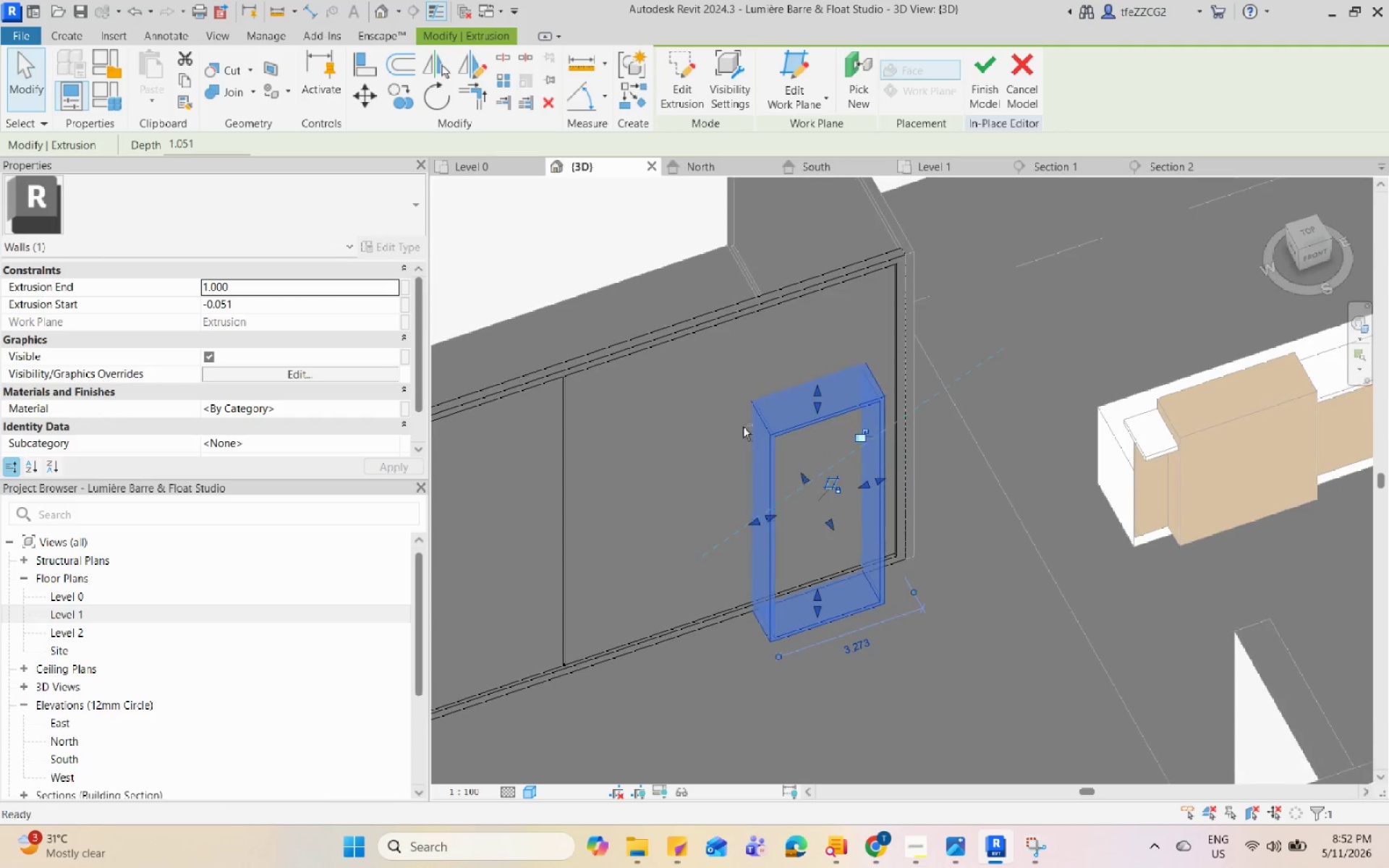 
scroll: coordinate [842, 559], scroll_direction: up, amount: 3.0
 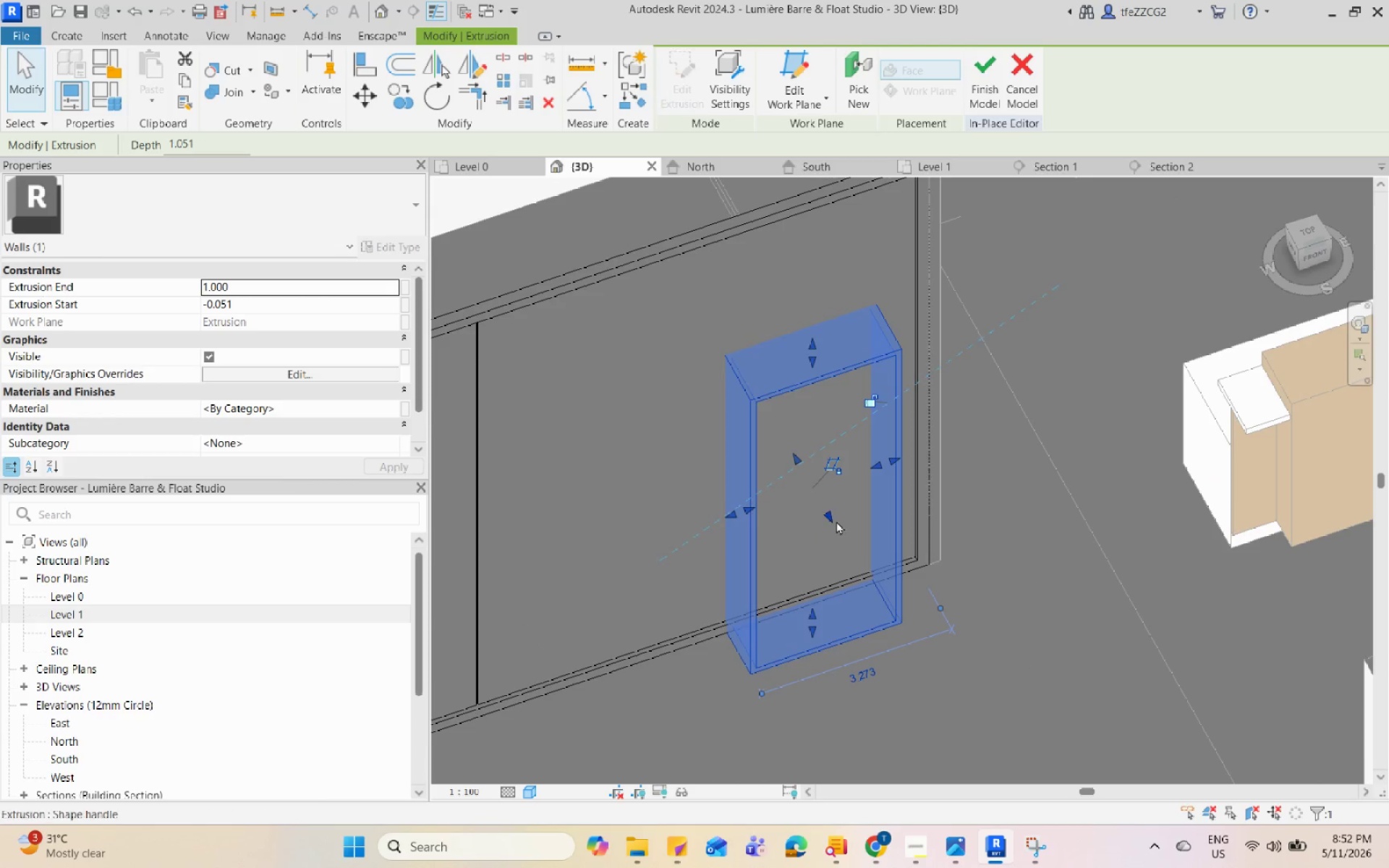 
left_click_drag(start_coordinate=[831, 518], to_coordinate=[770, 485])
 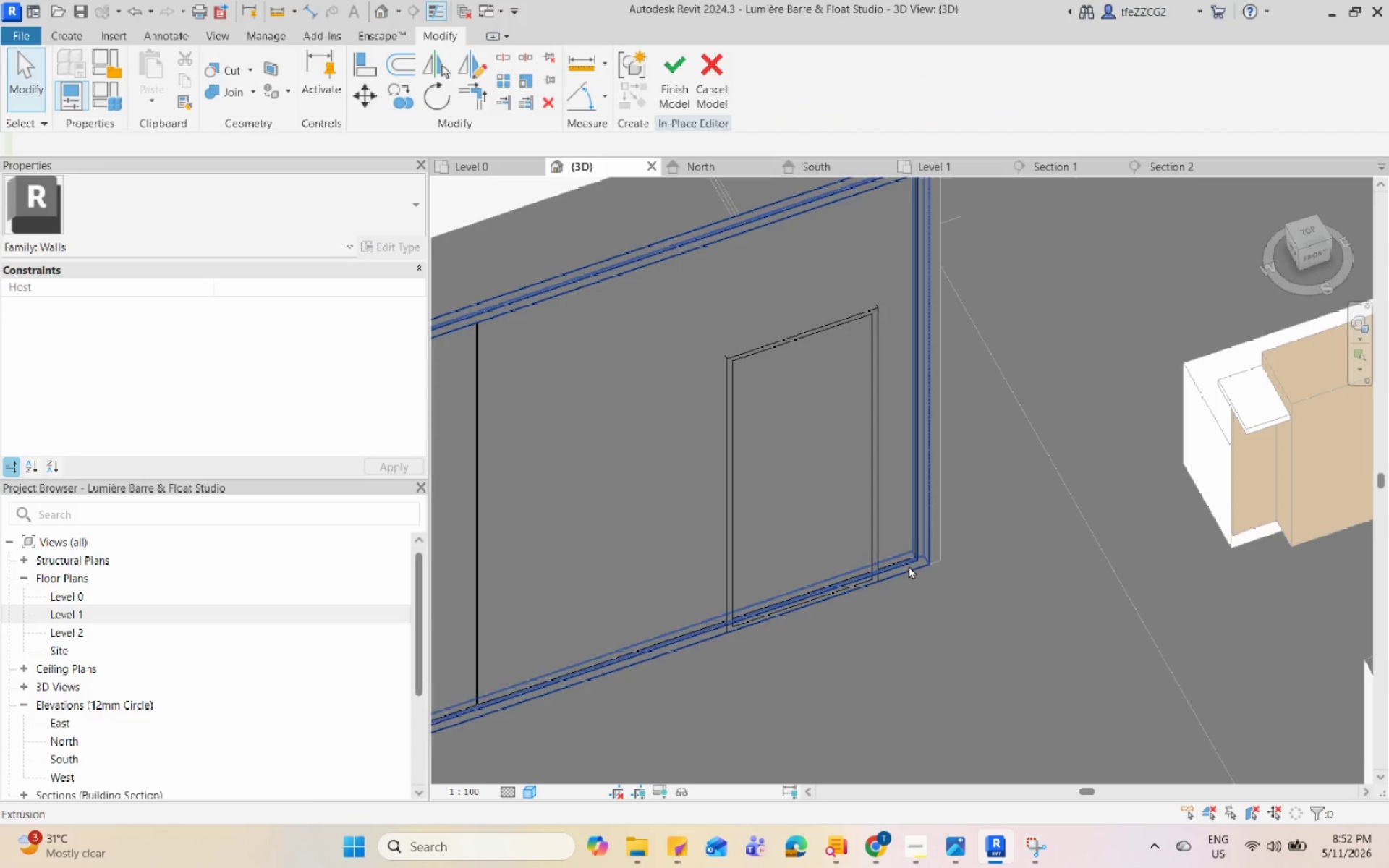 
key(Shift+ShiftLeft)
 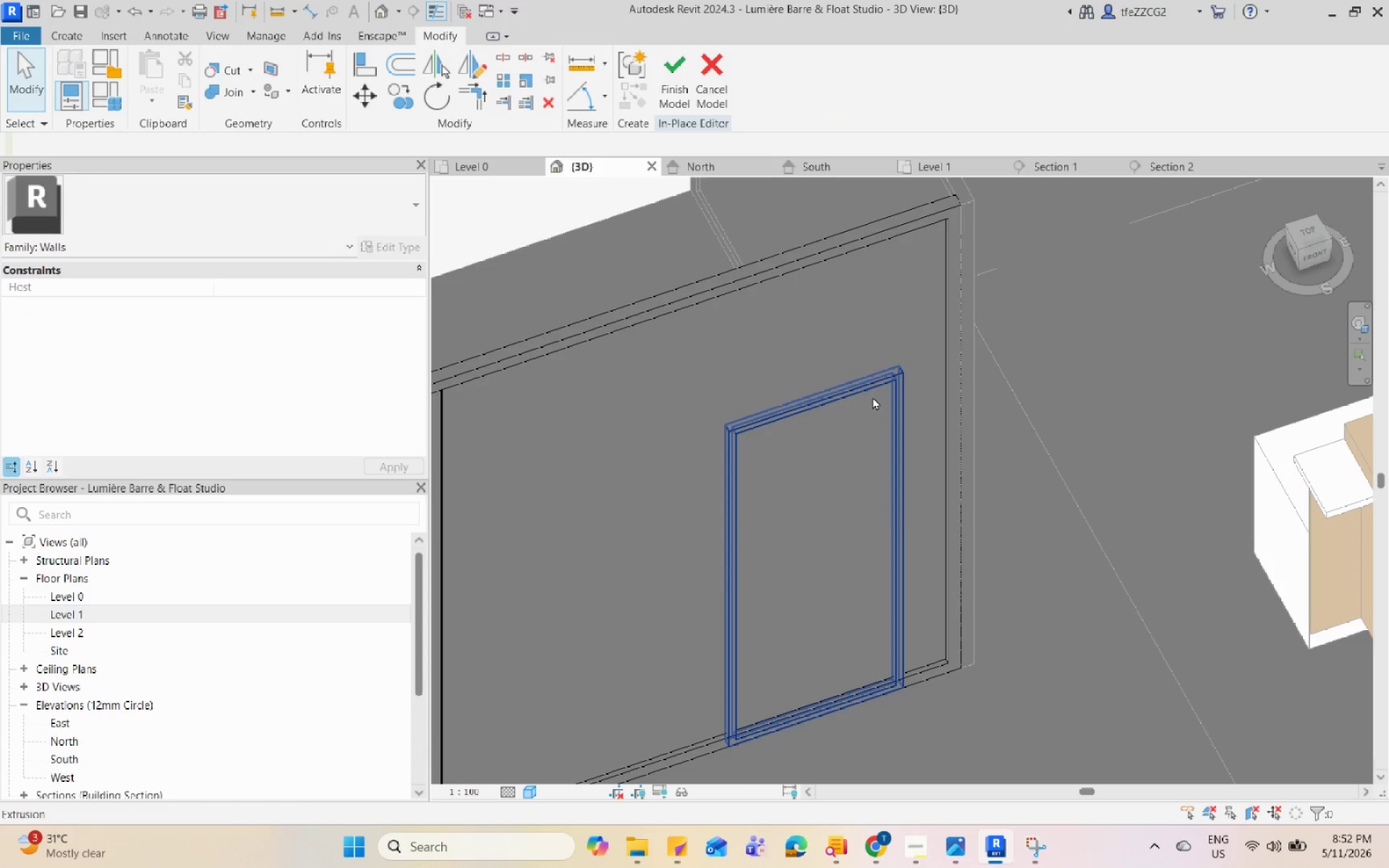 
left_click([878, 391])
 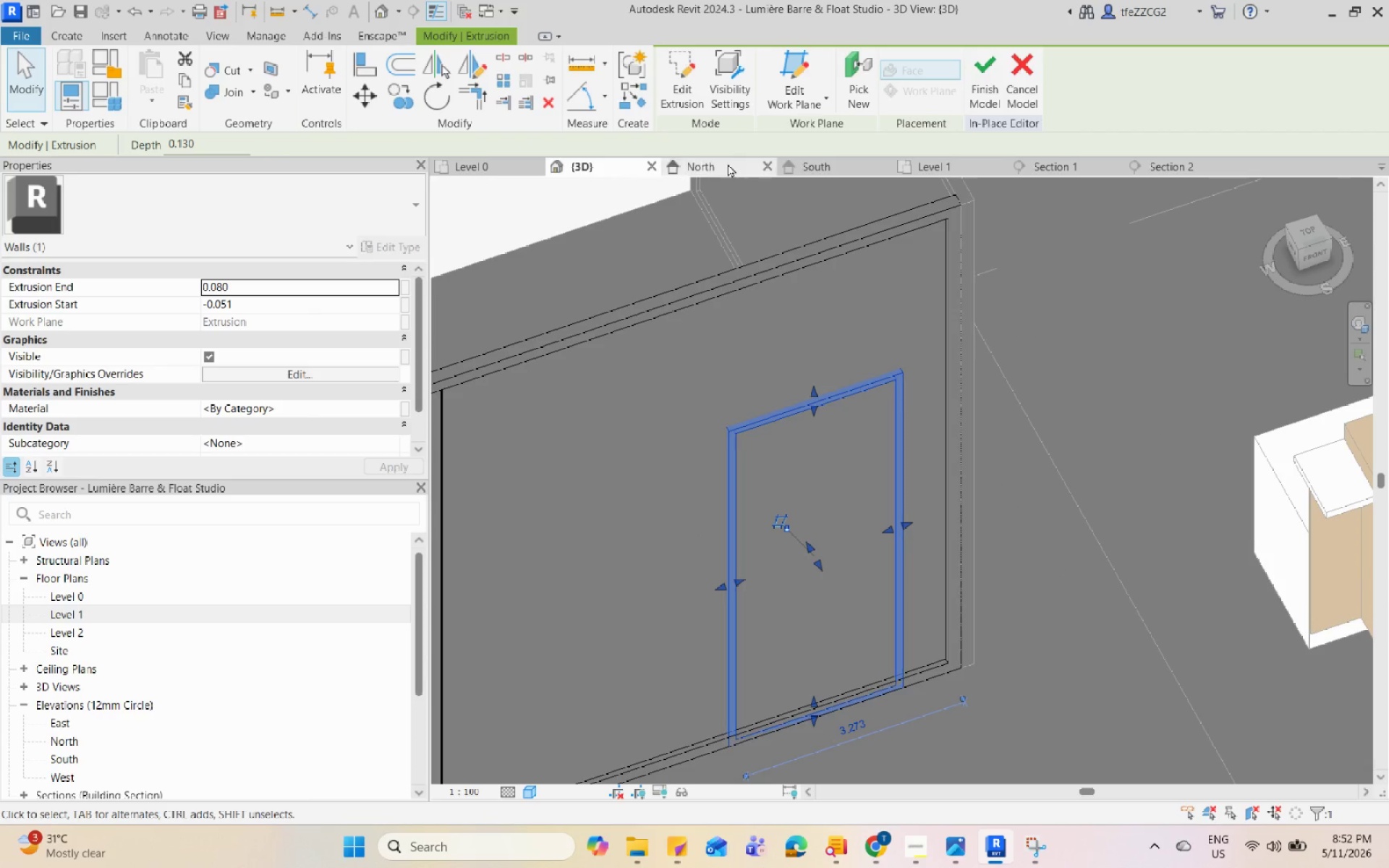 
scroll: coordinate [872, 396], scroll_direction: up, amount: 5.0
 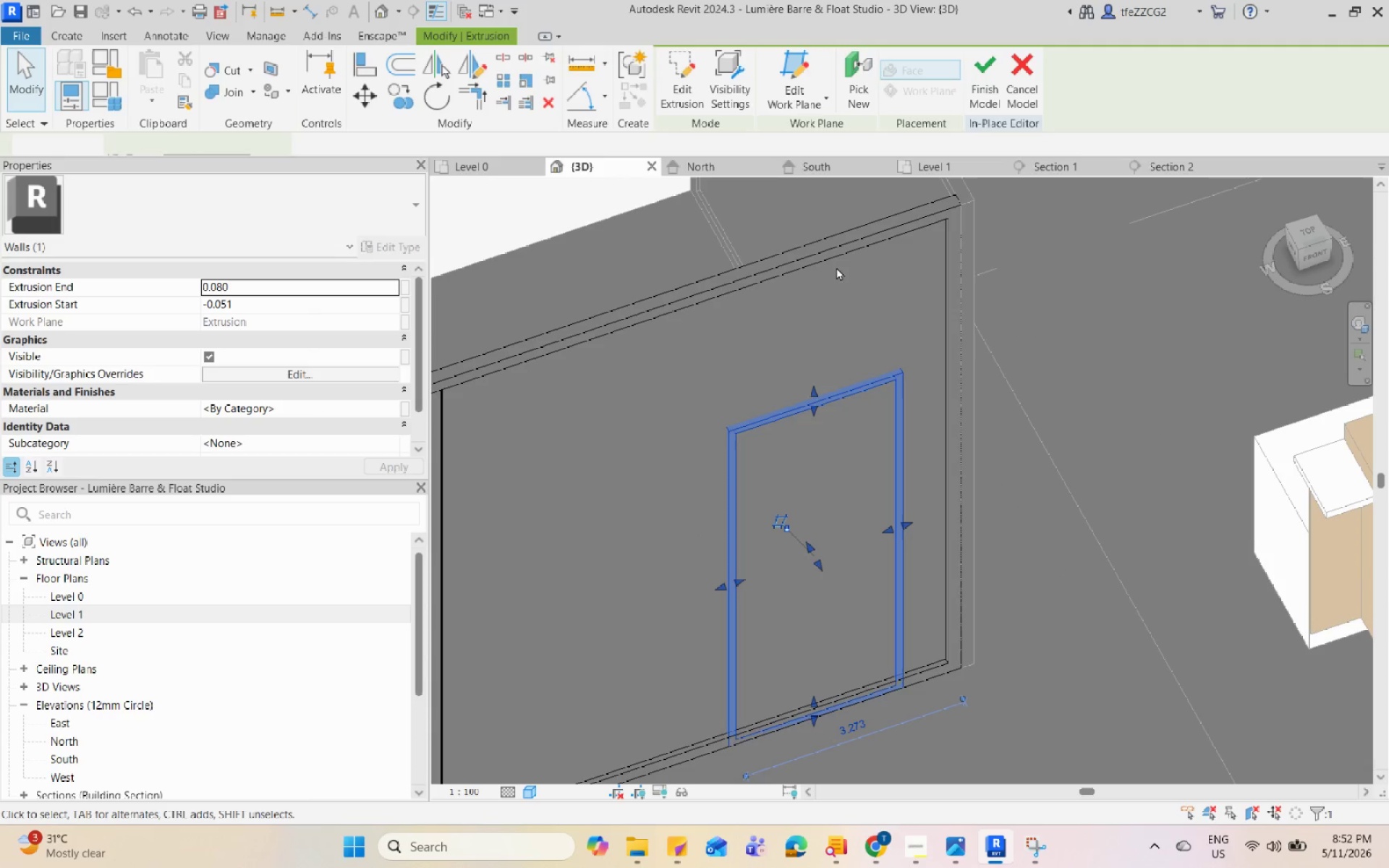 
left_click([726, 161])
 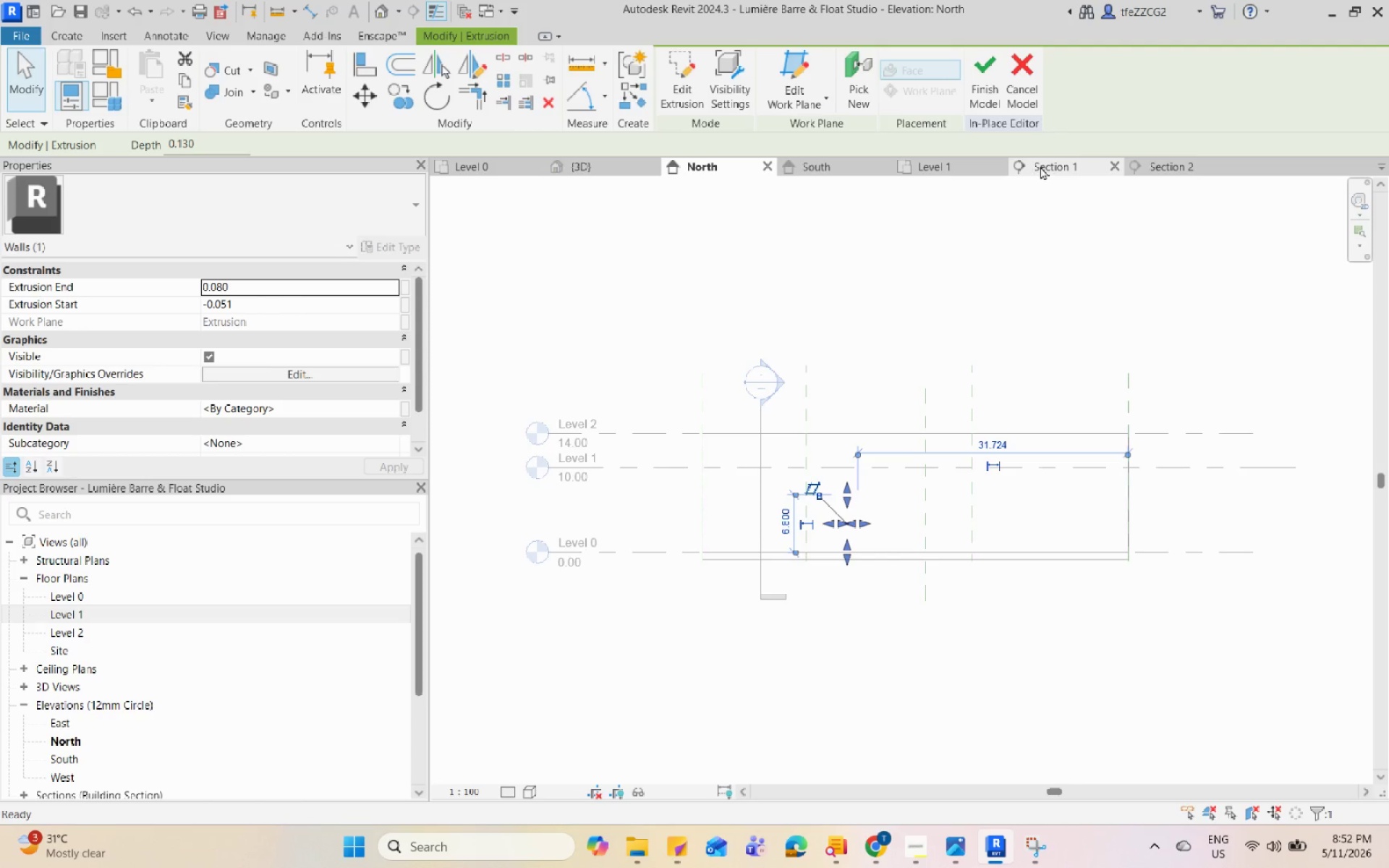 
left_click([1045, 167])
 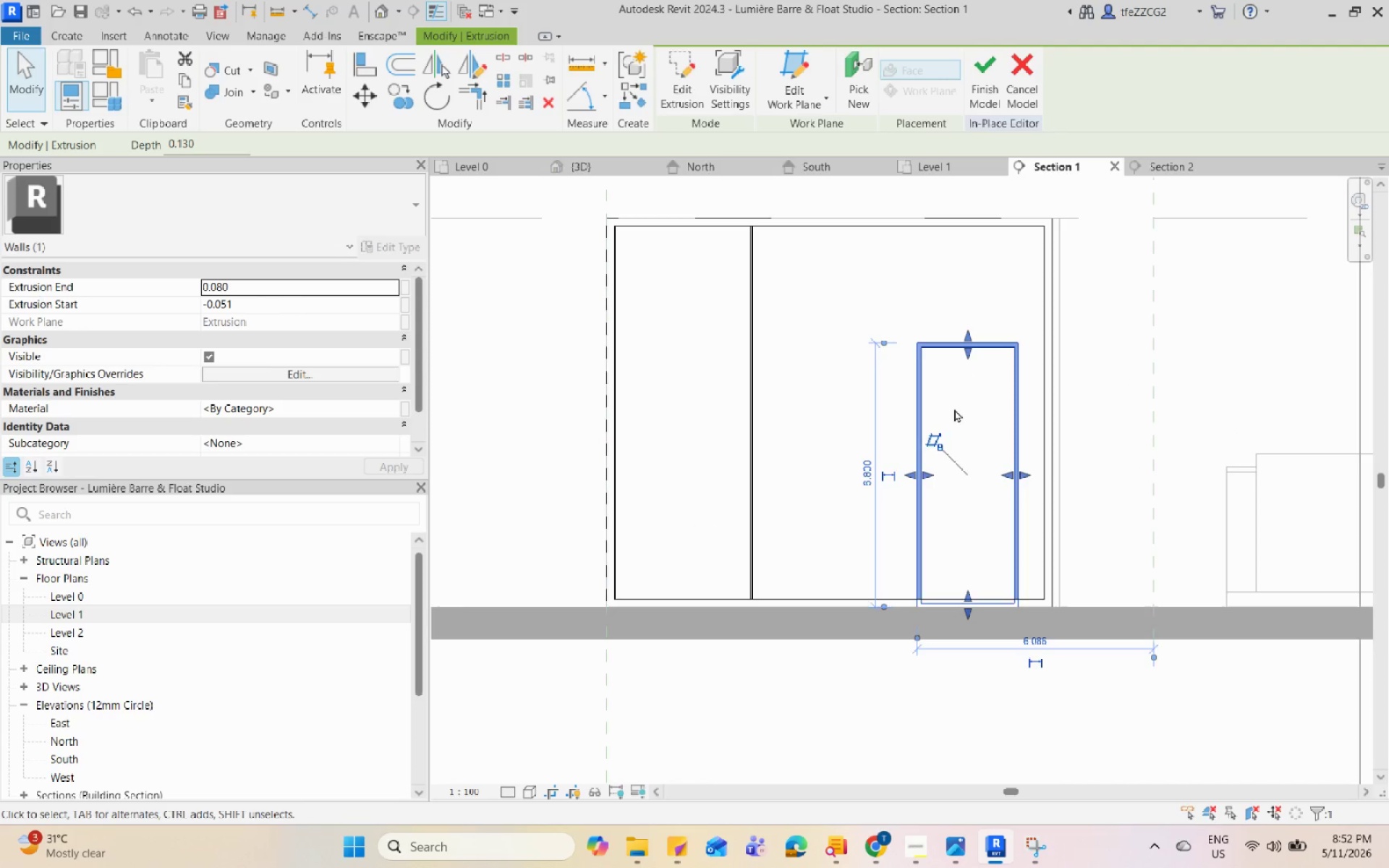 
key(Escape)
 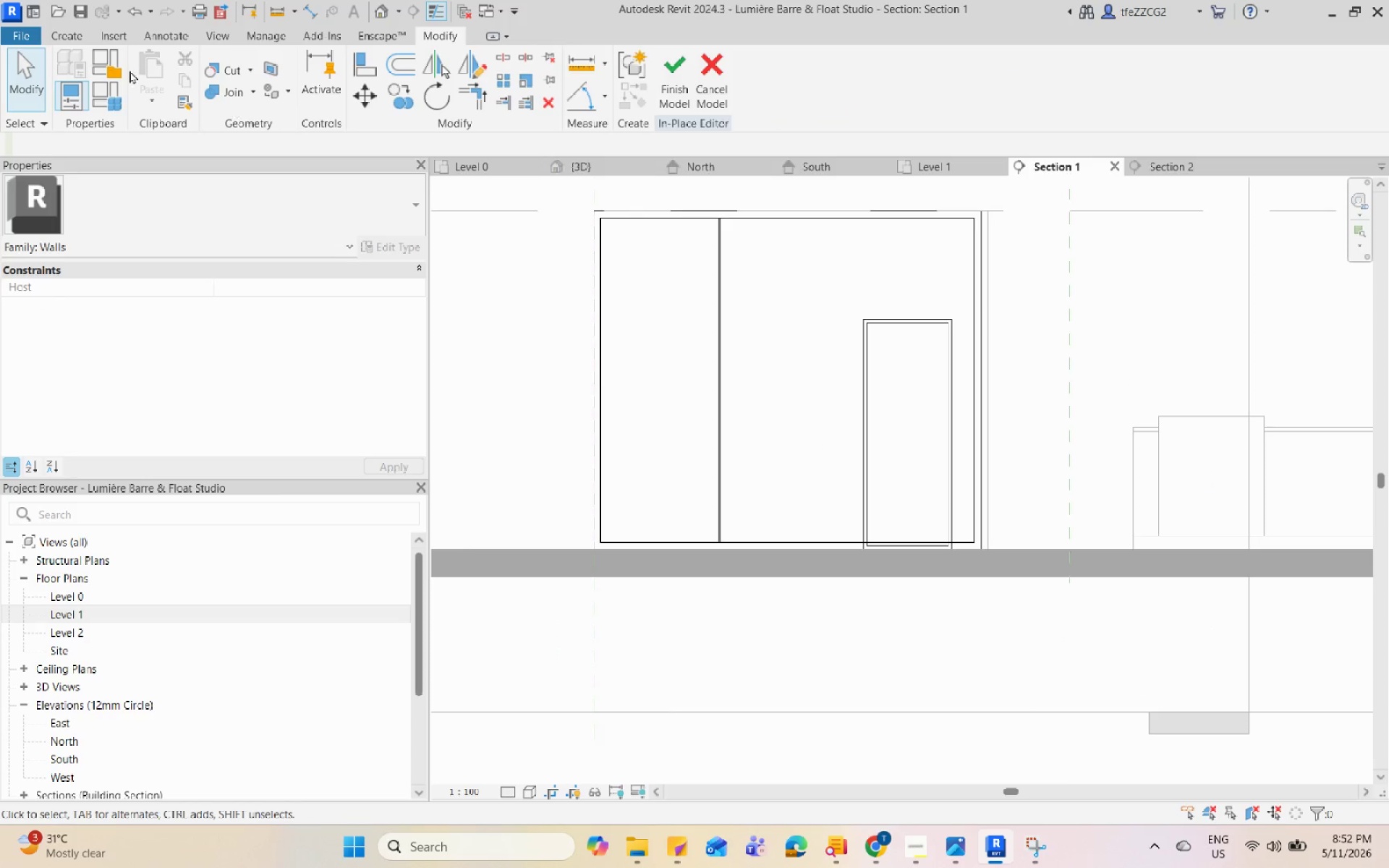 
scroll: coordinate [797, 276], scroll_direction: down, amount: 1.0
 